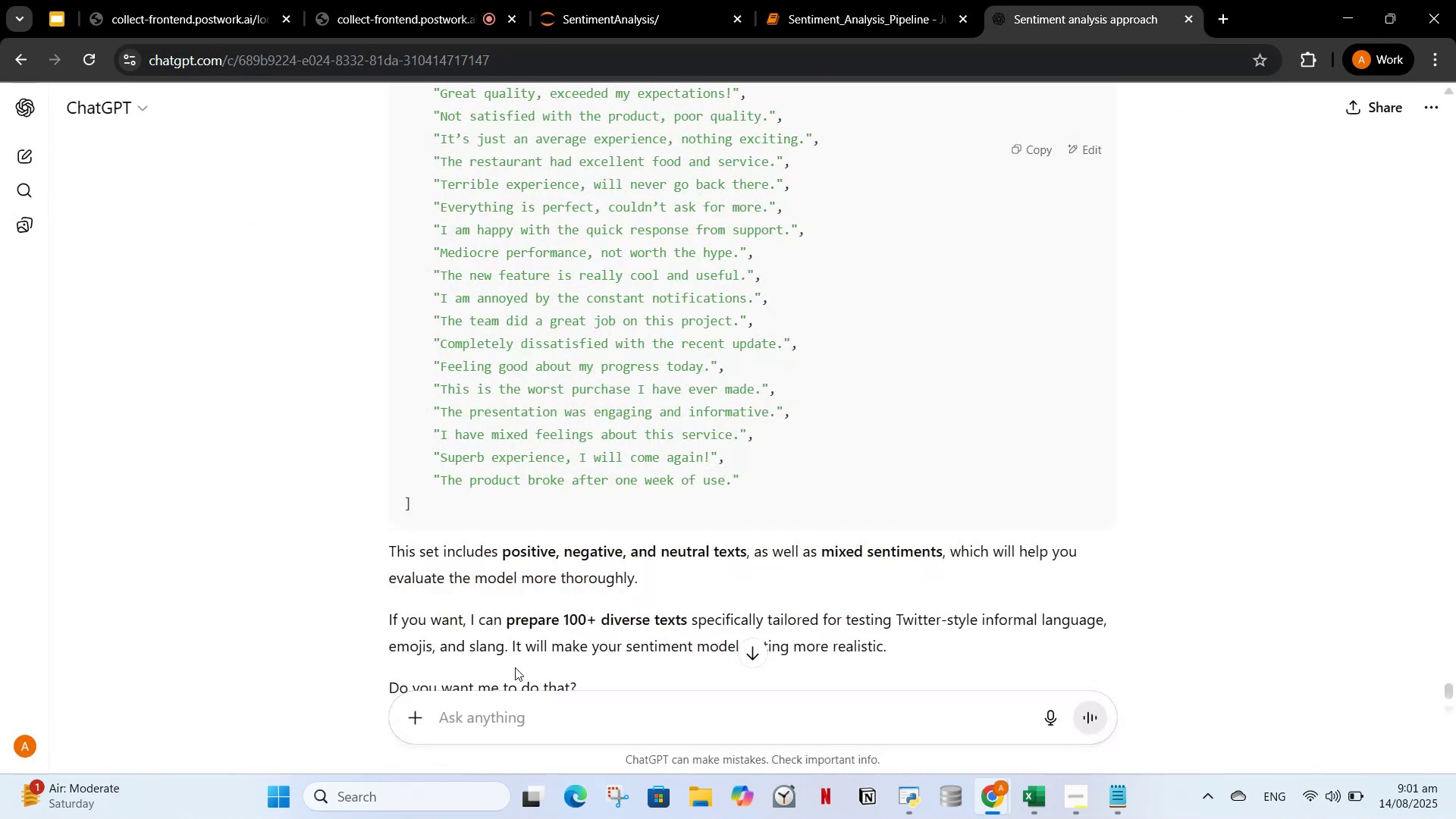 
scroll: coordinate [670, 465], scroll_direction: up, amount: 12.0
 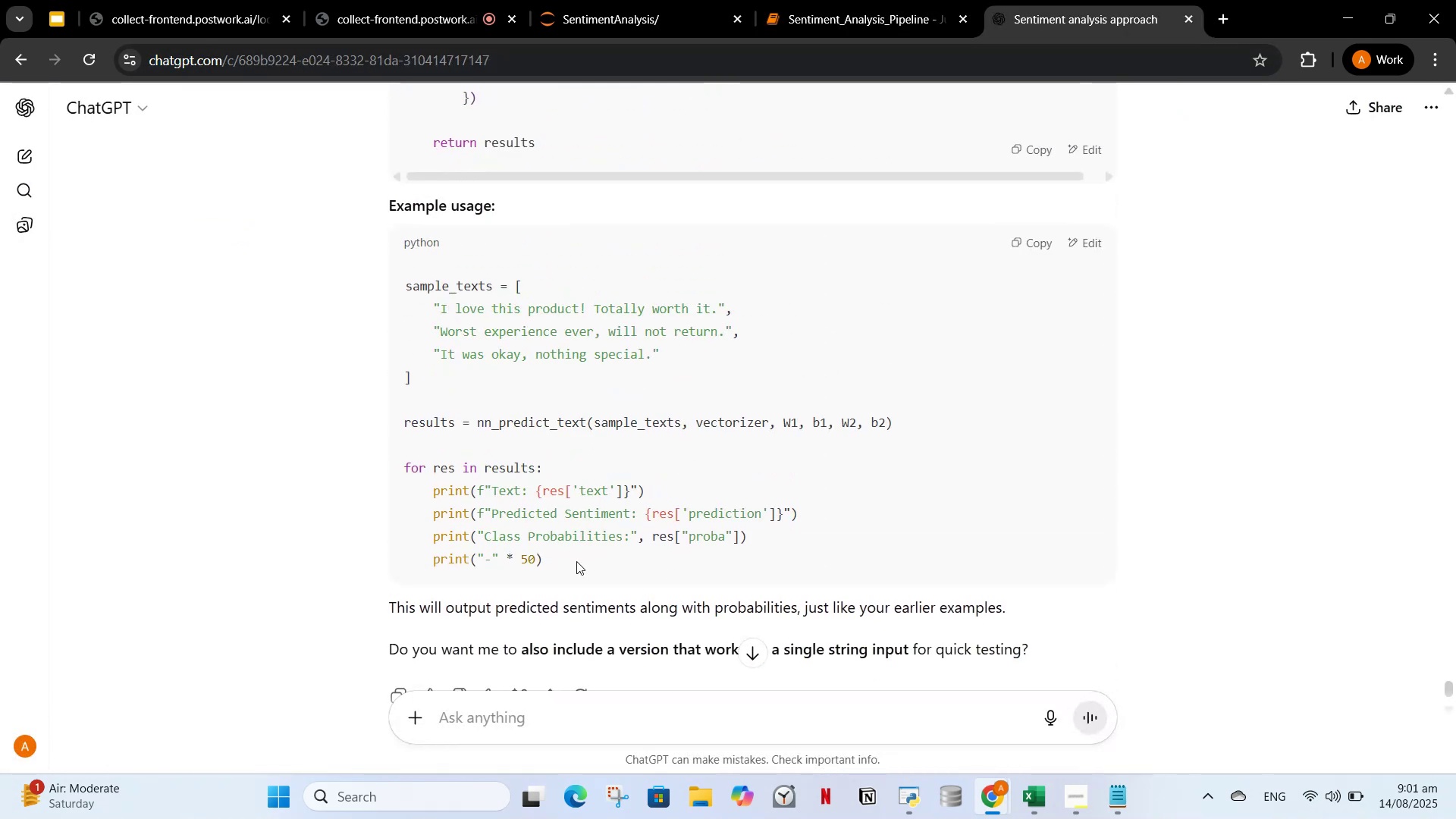 
left_click_drag(start_coordinate=[551, 560], to_coordinate=[387, 420])
 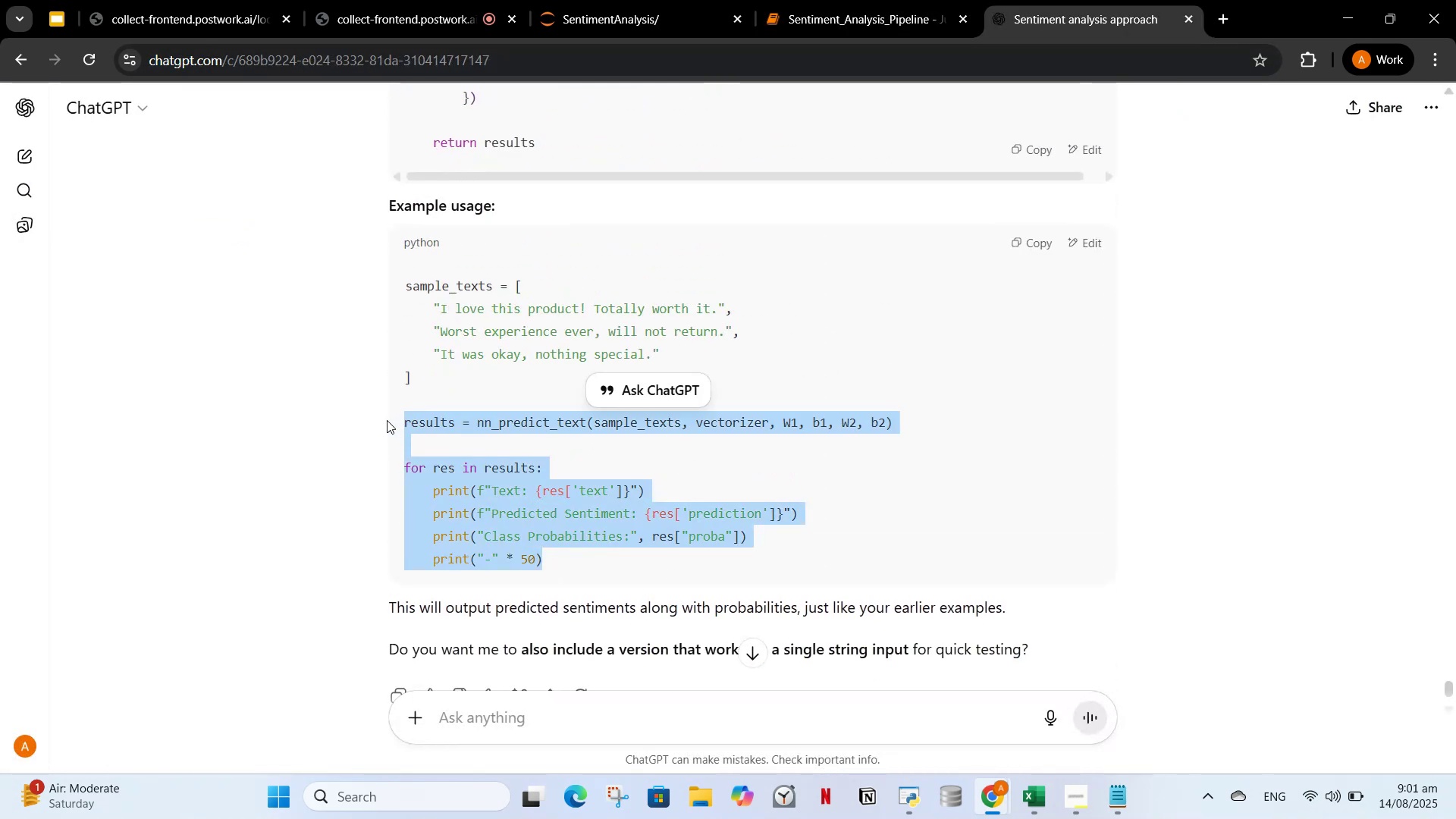 
key(Control+C)
 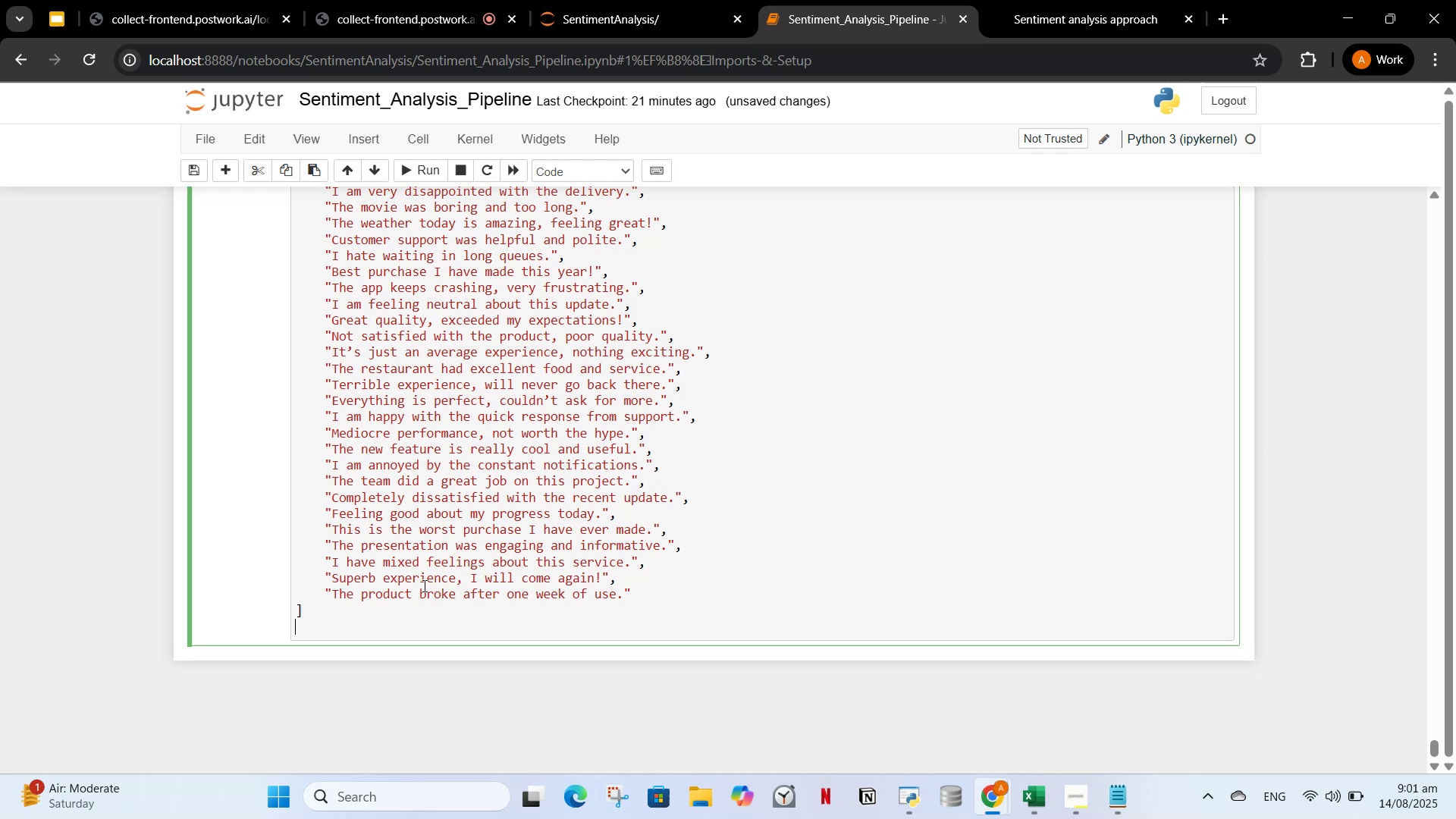 
key(Enter)
 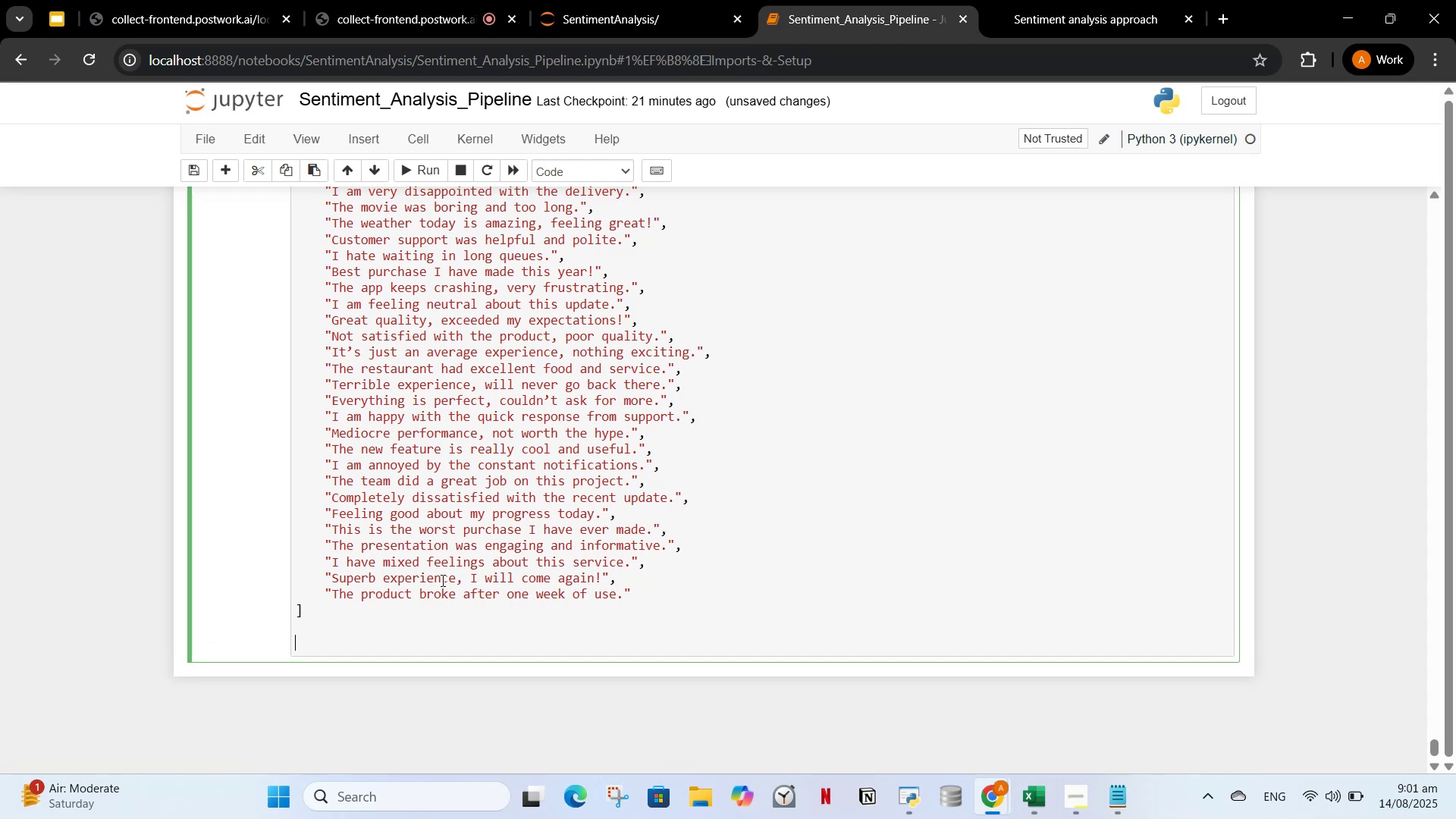 
key(Enter)
 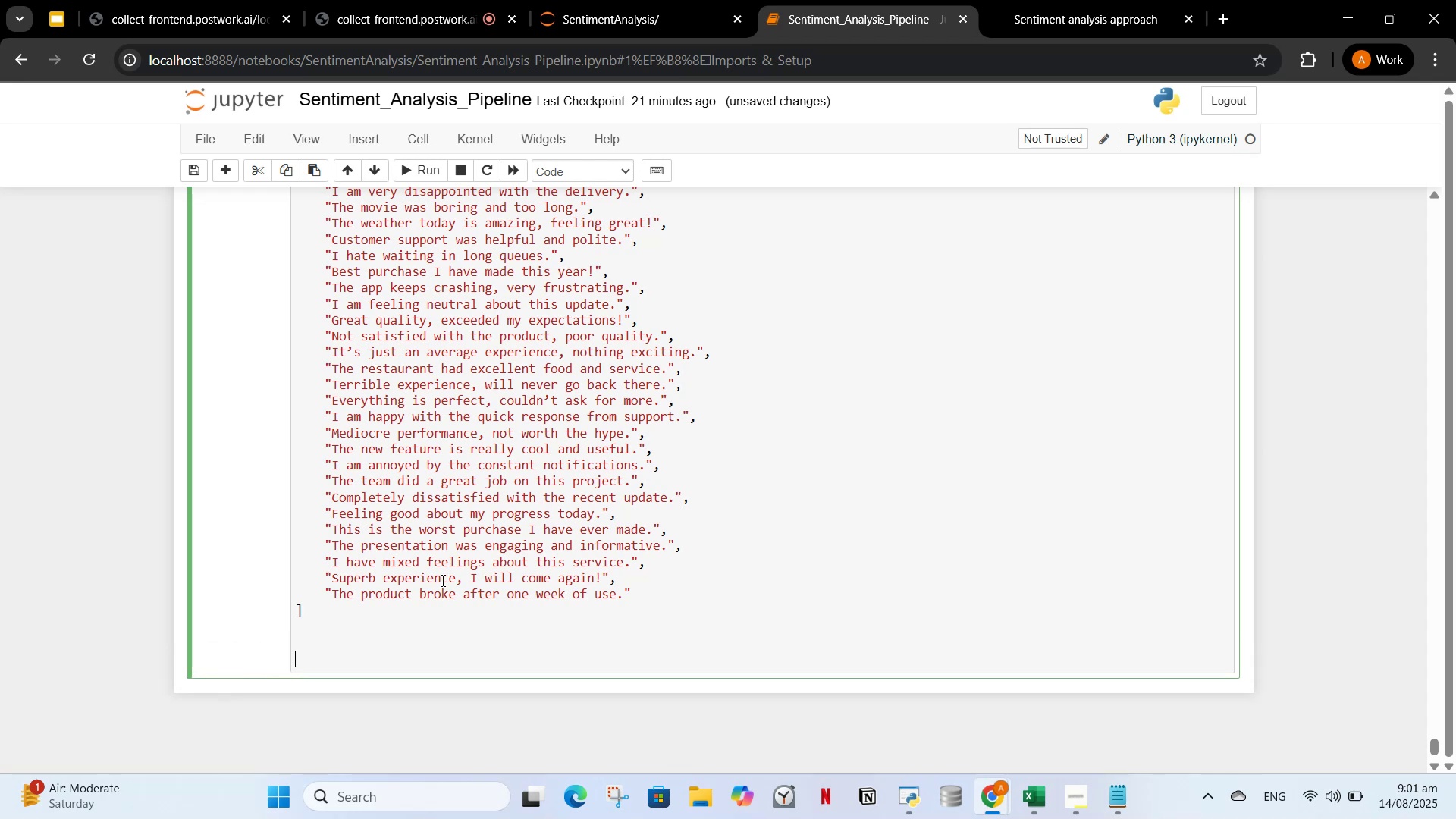 
key(Control+V)
 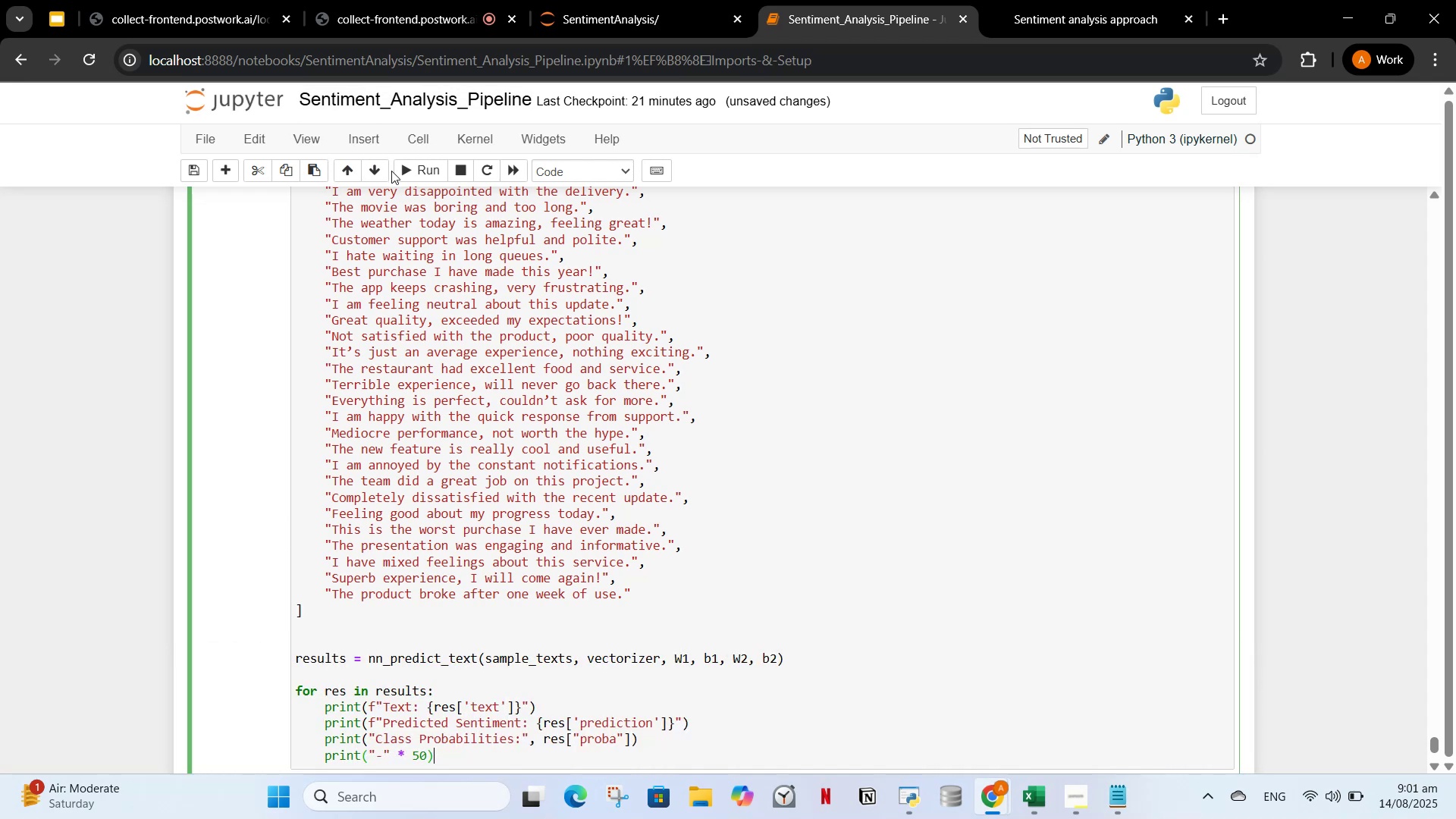 
left_click([410, 163])
 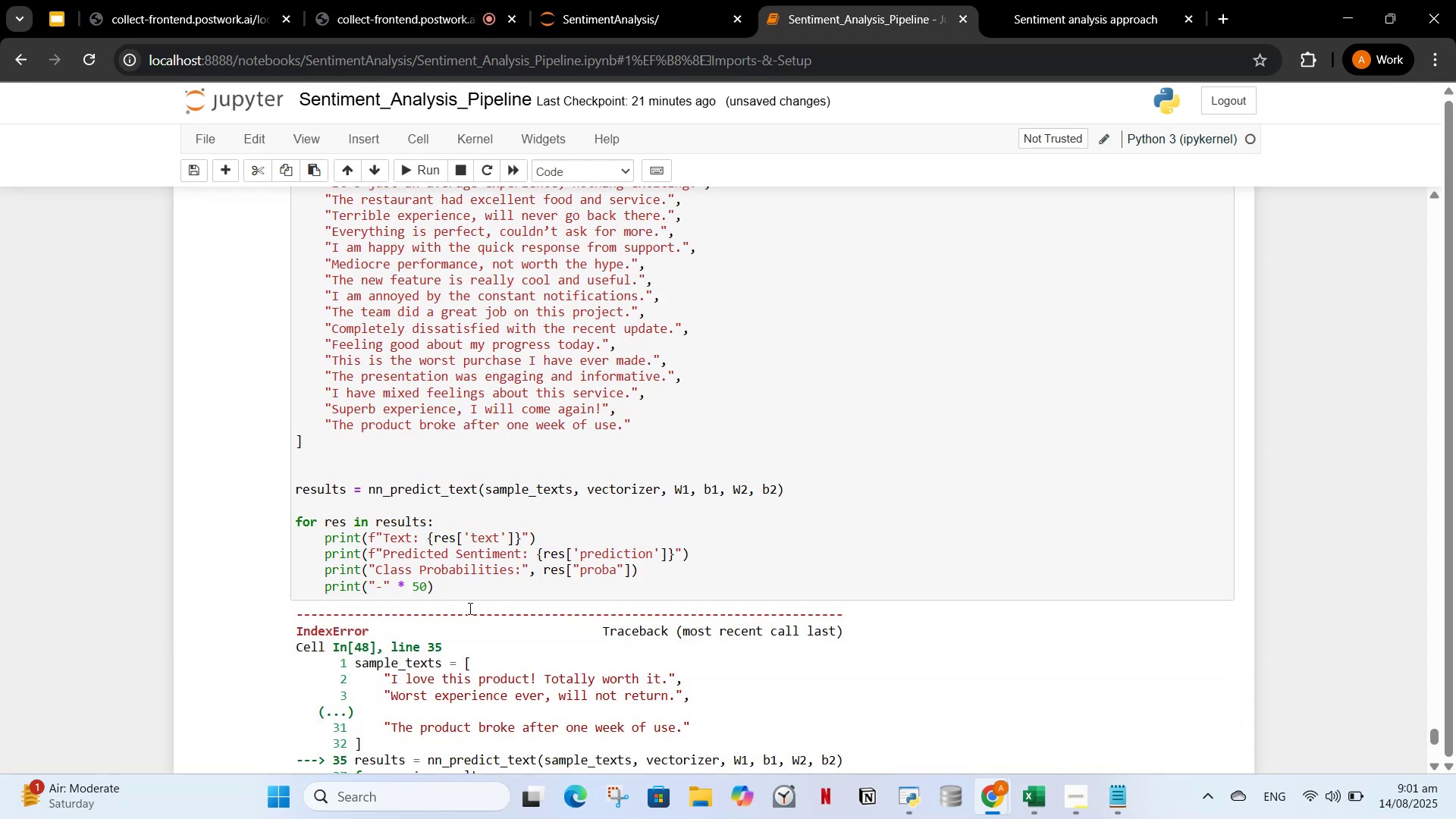 
scroll: coordinate [469, 565], scroll_direction: down, amount: 2.0
 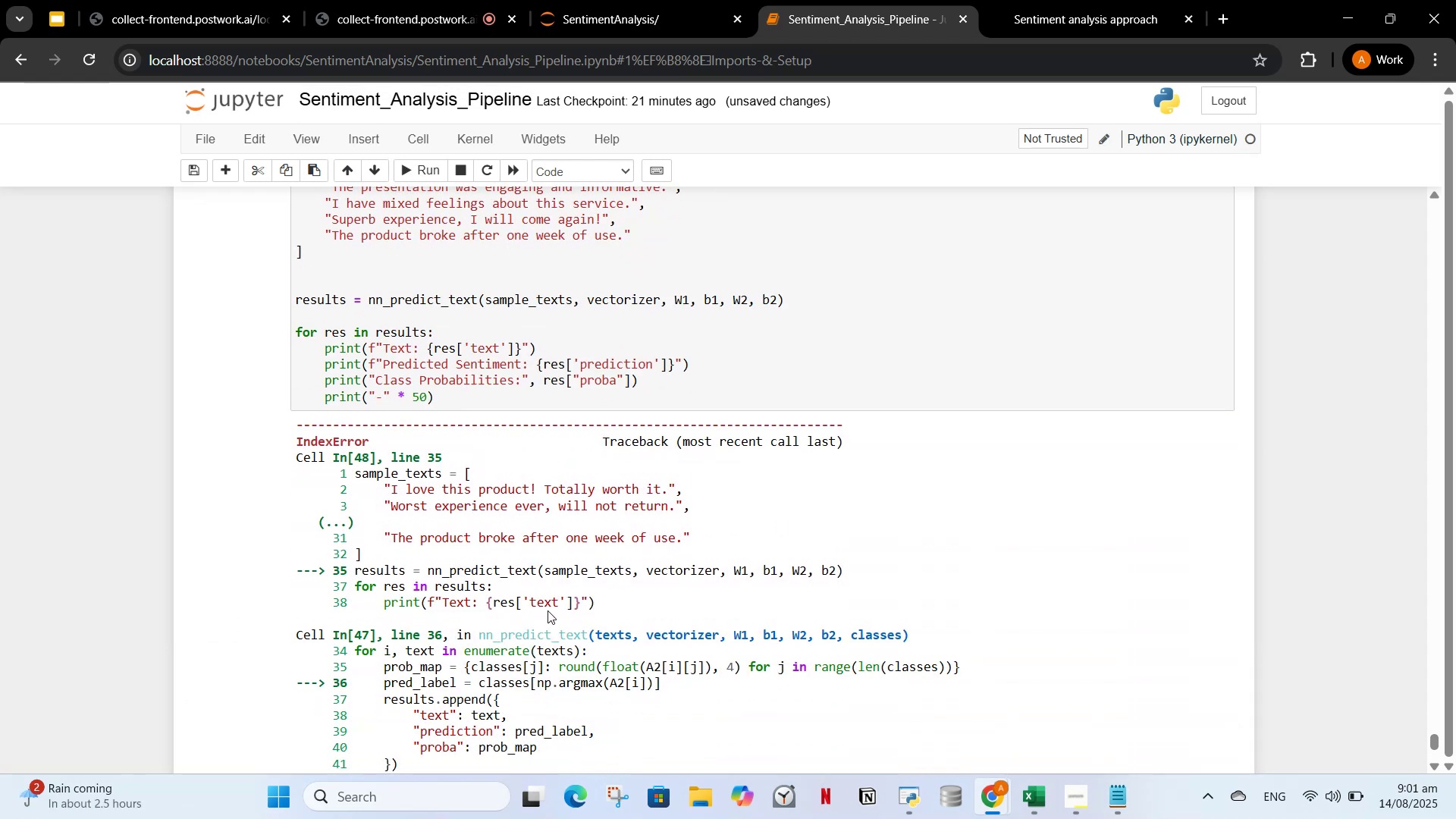 
scroll: coordinate [548, 610], scroll_direction: up, amount: 7.0
 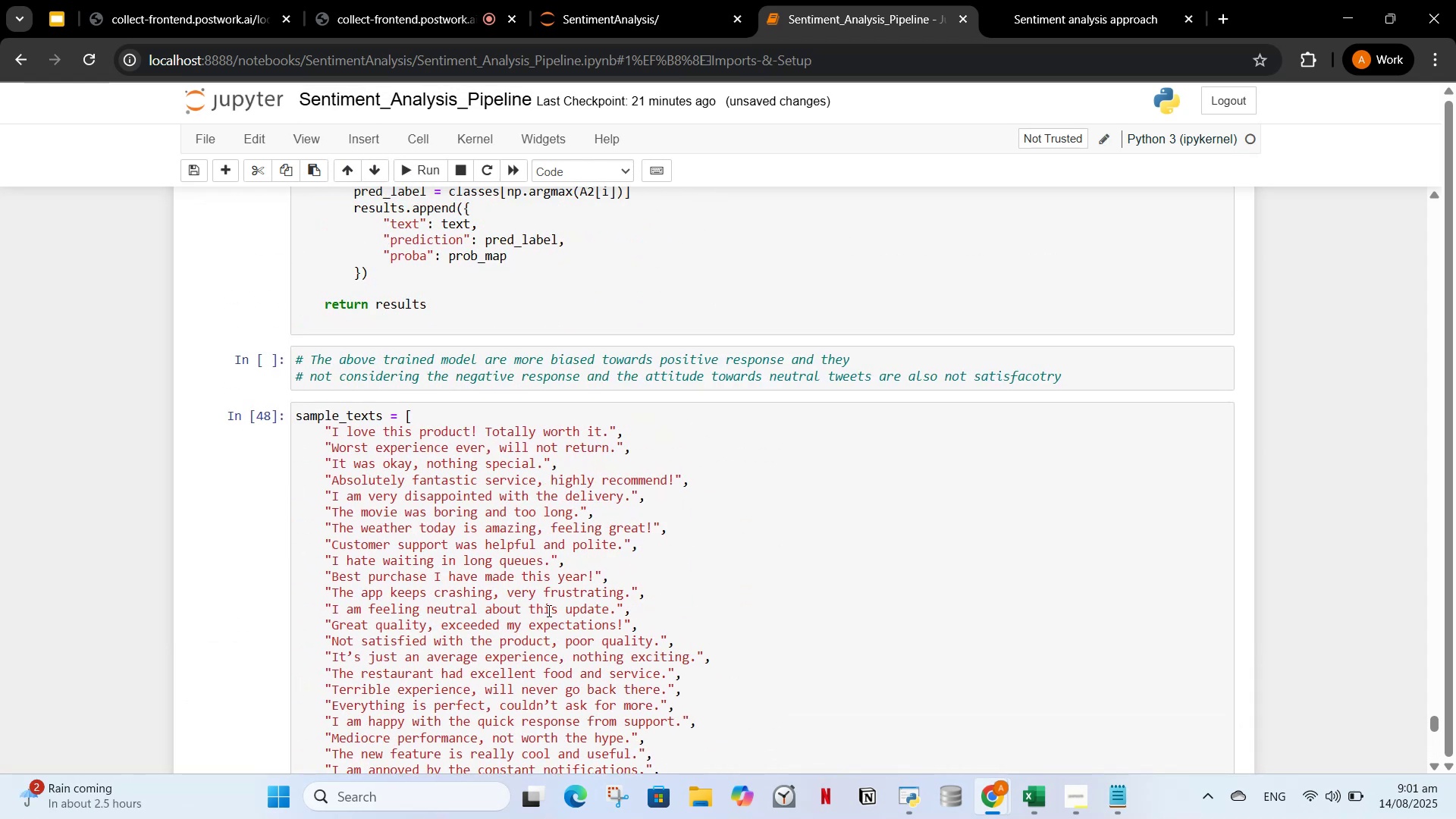 
scroll: coordinate [538, 653], scroll_direction: down, amount: 9.0
 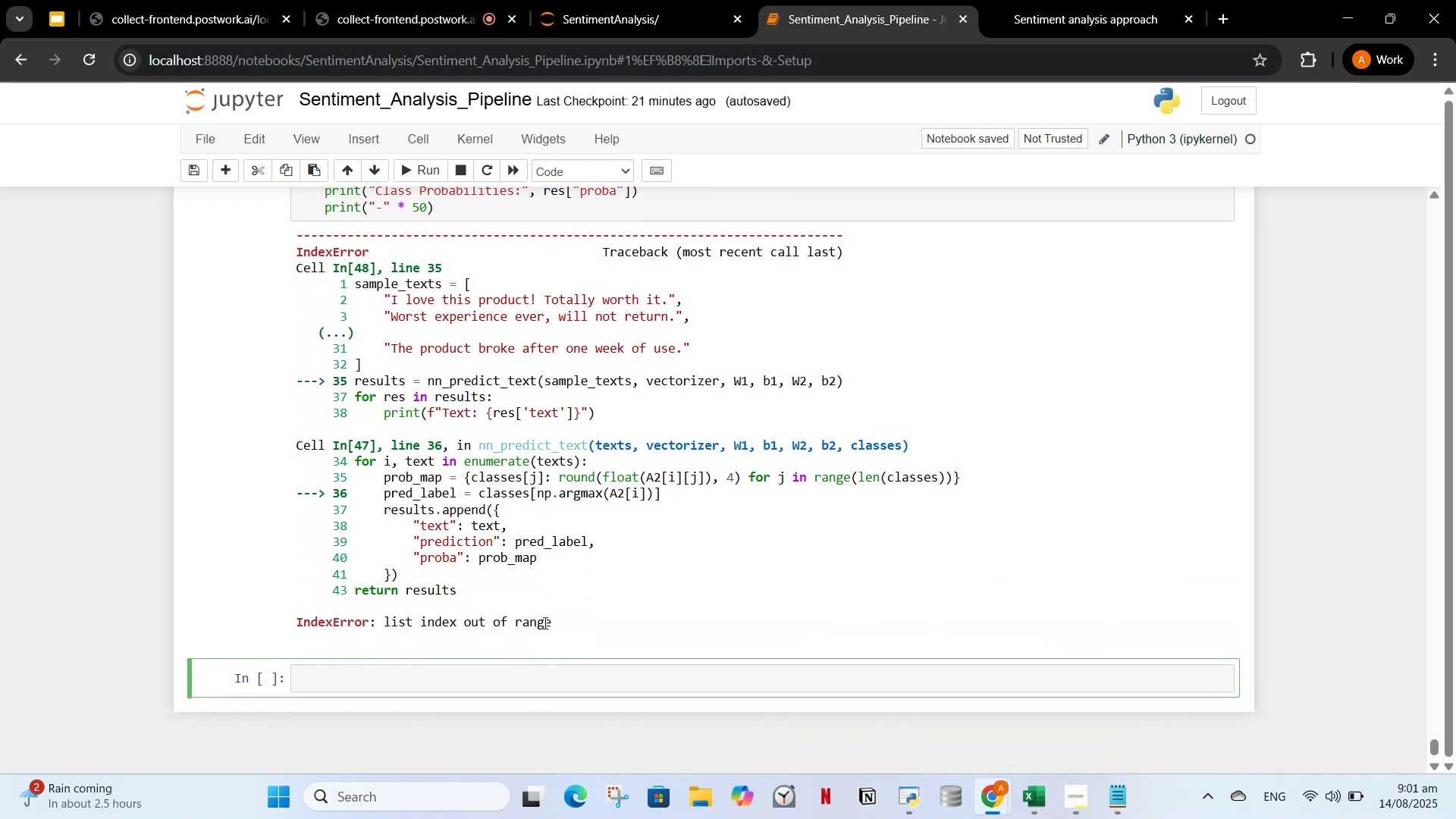 
scroll: coordinate [428, 534], scroll_direction: up, amount: 8.0
 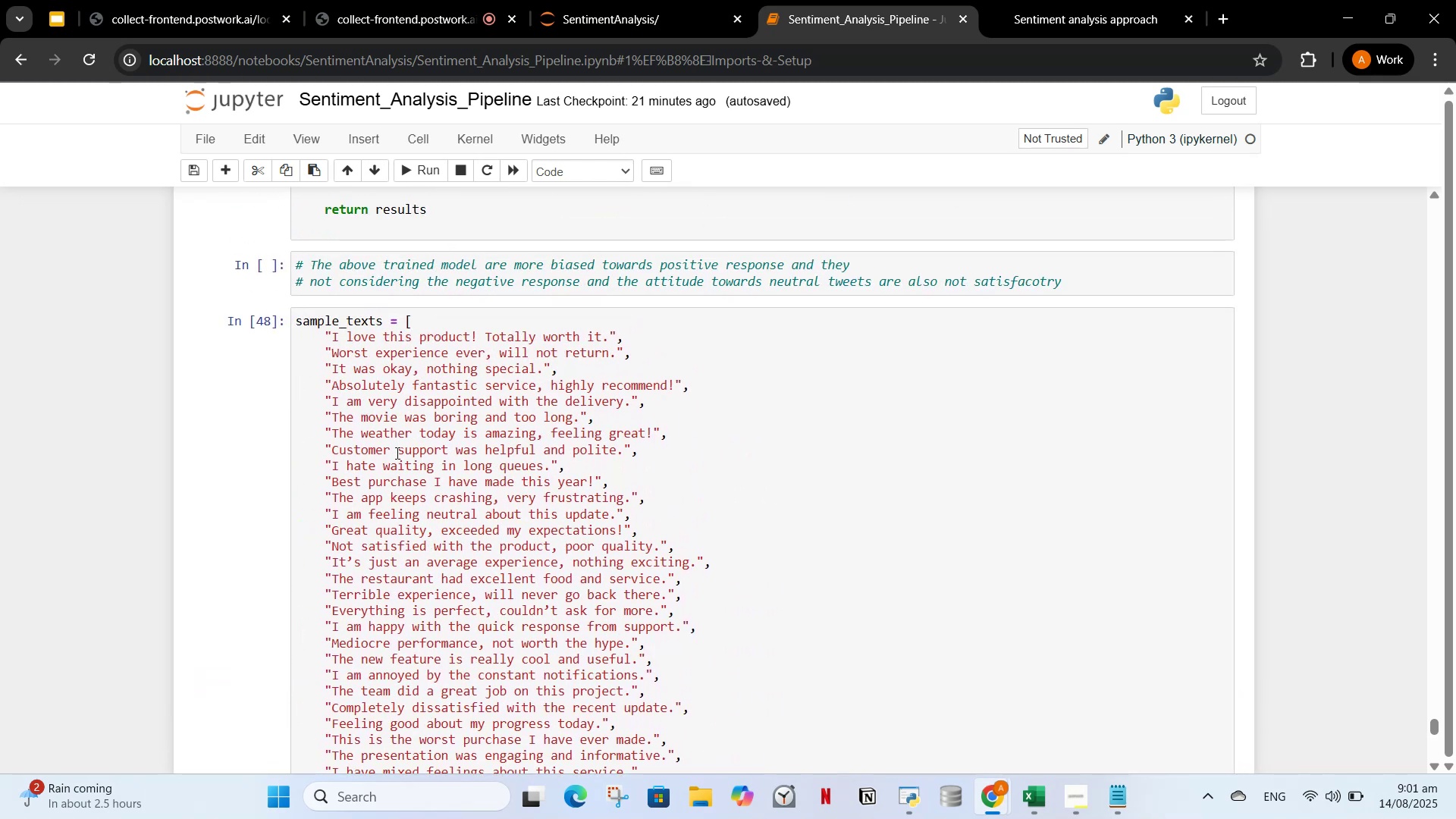 
left_click([403, 455])
 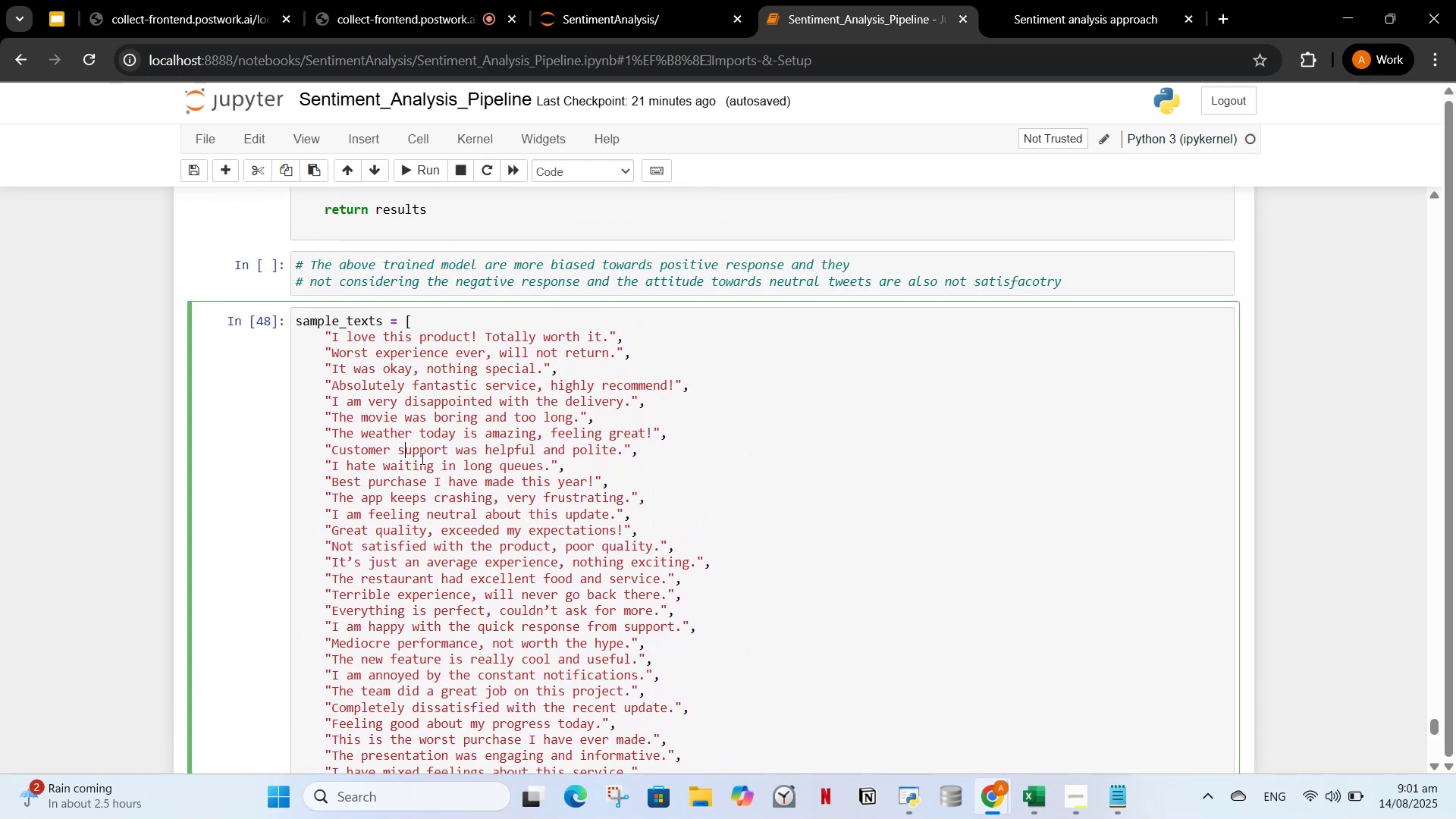 
key(Control+A)
 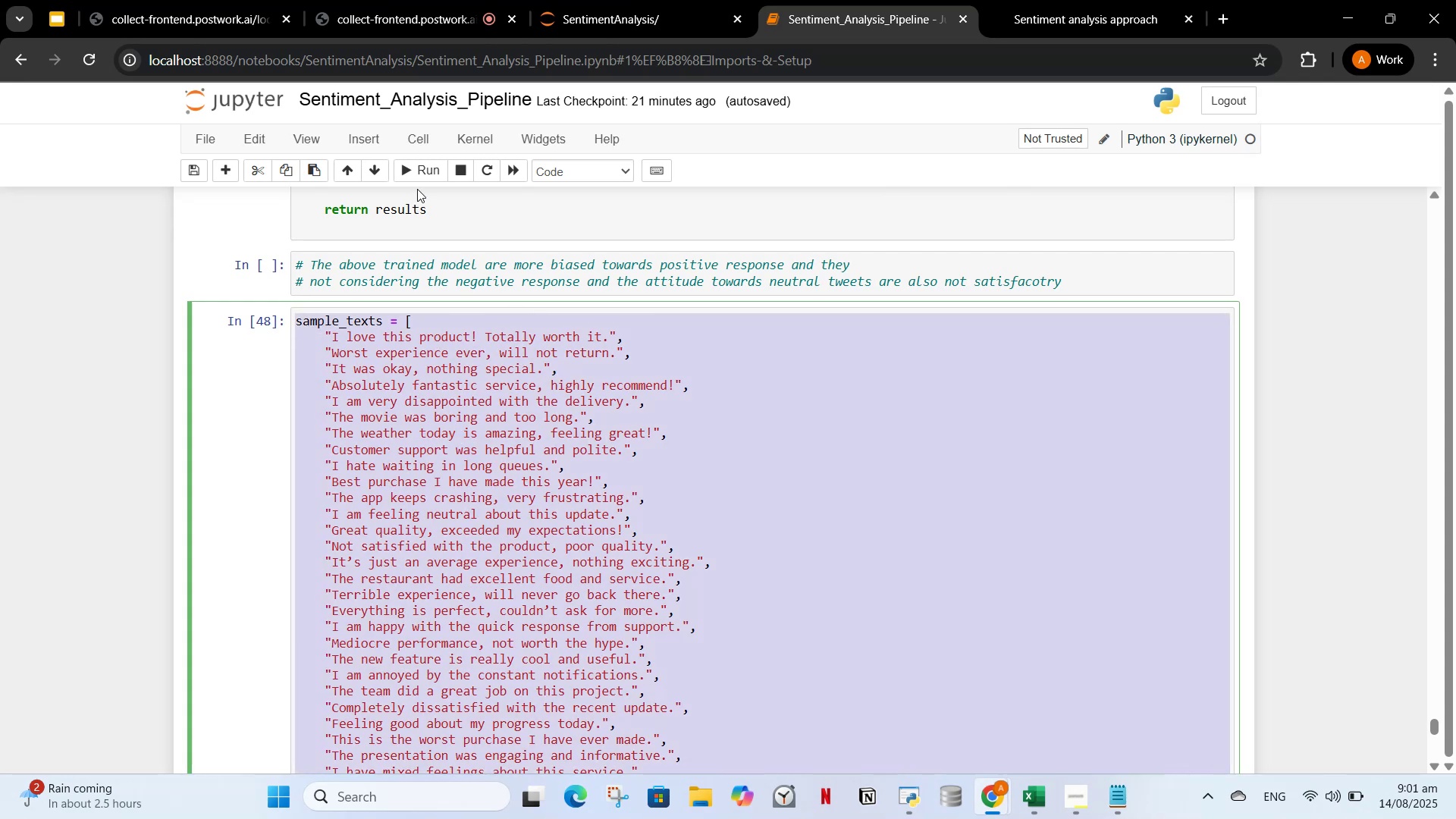 
left_click([413, 161])
 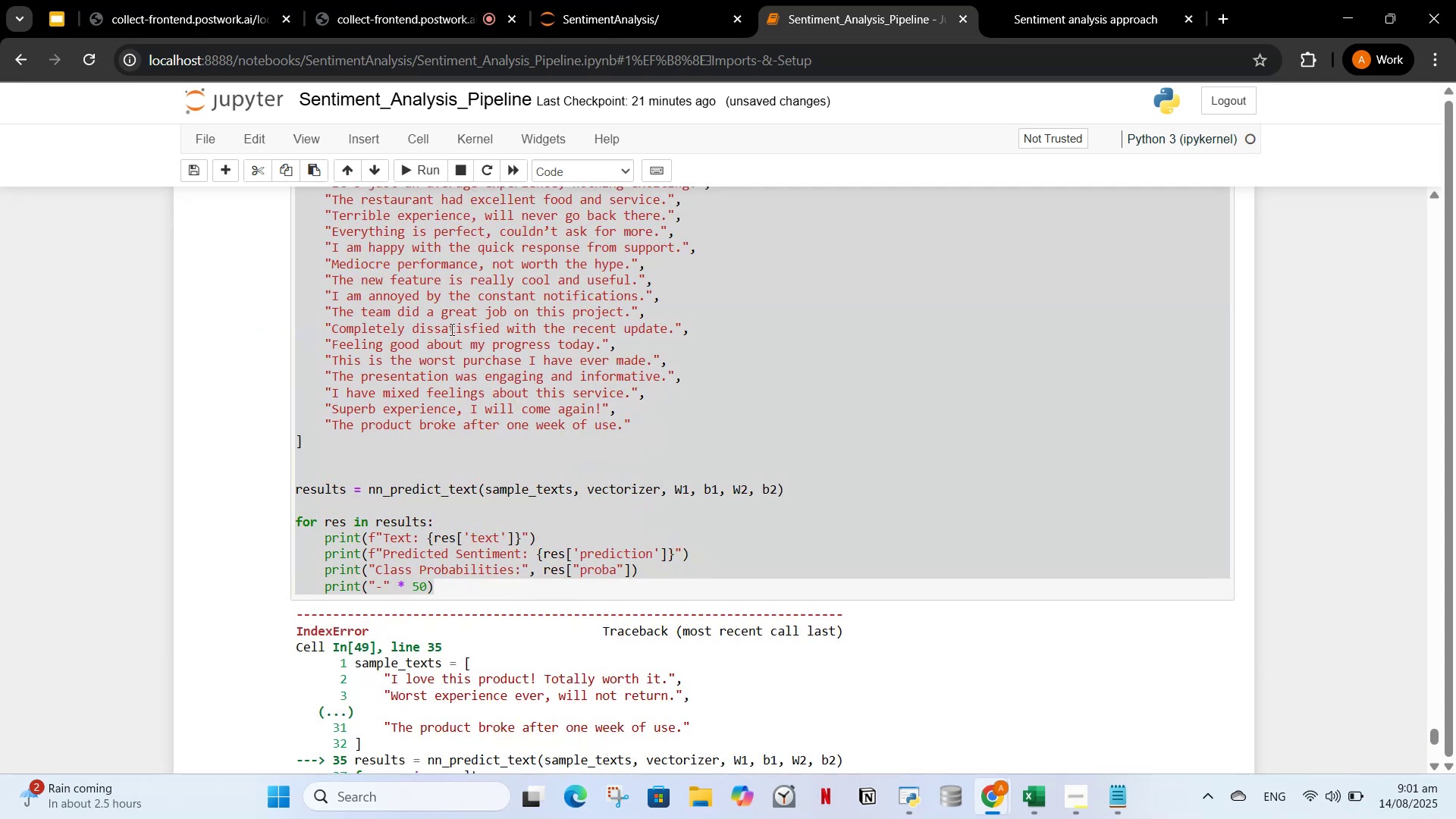 
scroll: coordinate [477, 398], scroll_direction: down, amount: 3.0
 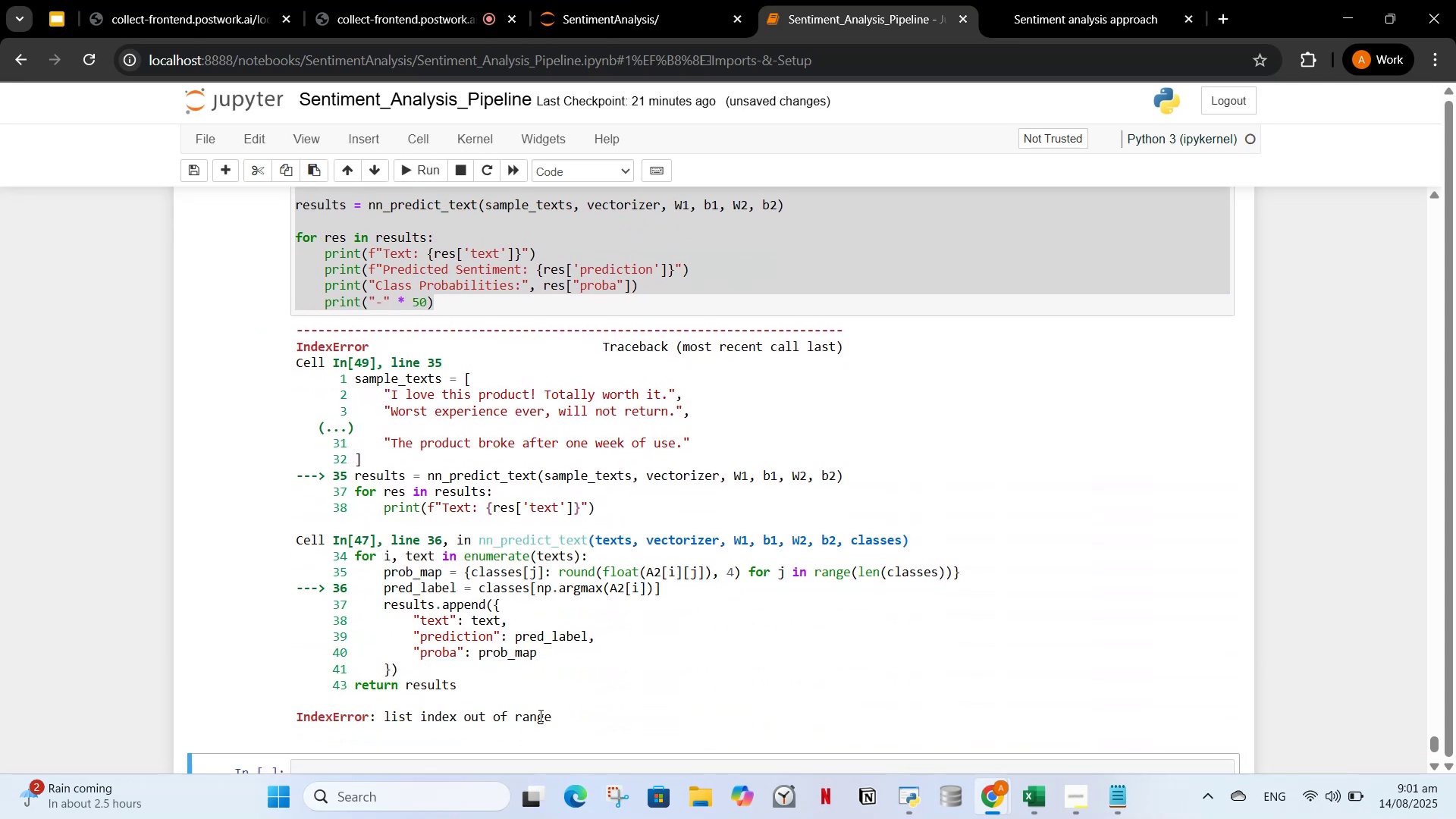 
scroll: coordinate [558, 560], scroll_direction: up, amount: 11.0
 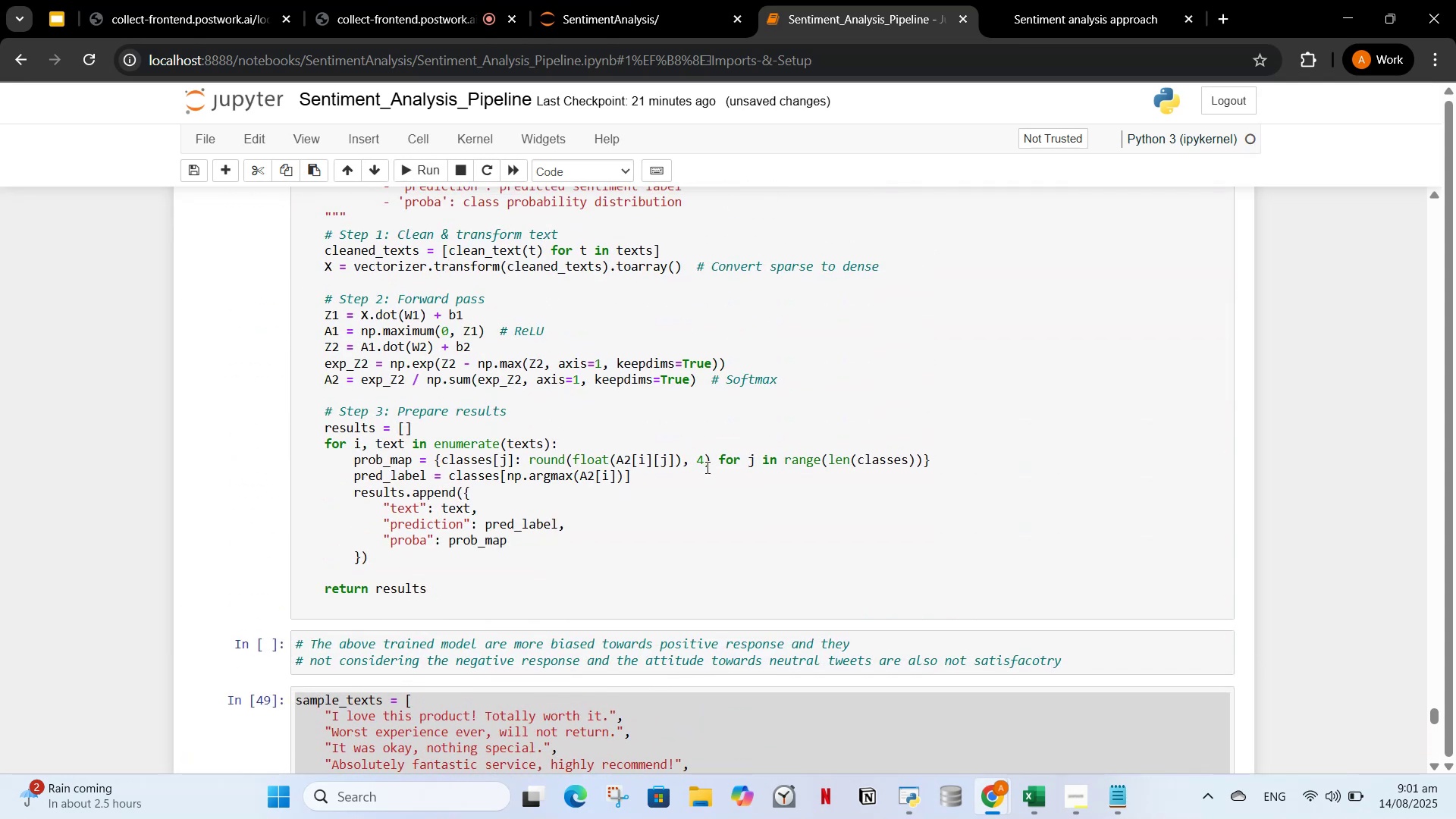 
left_click([706, 467])
 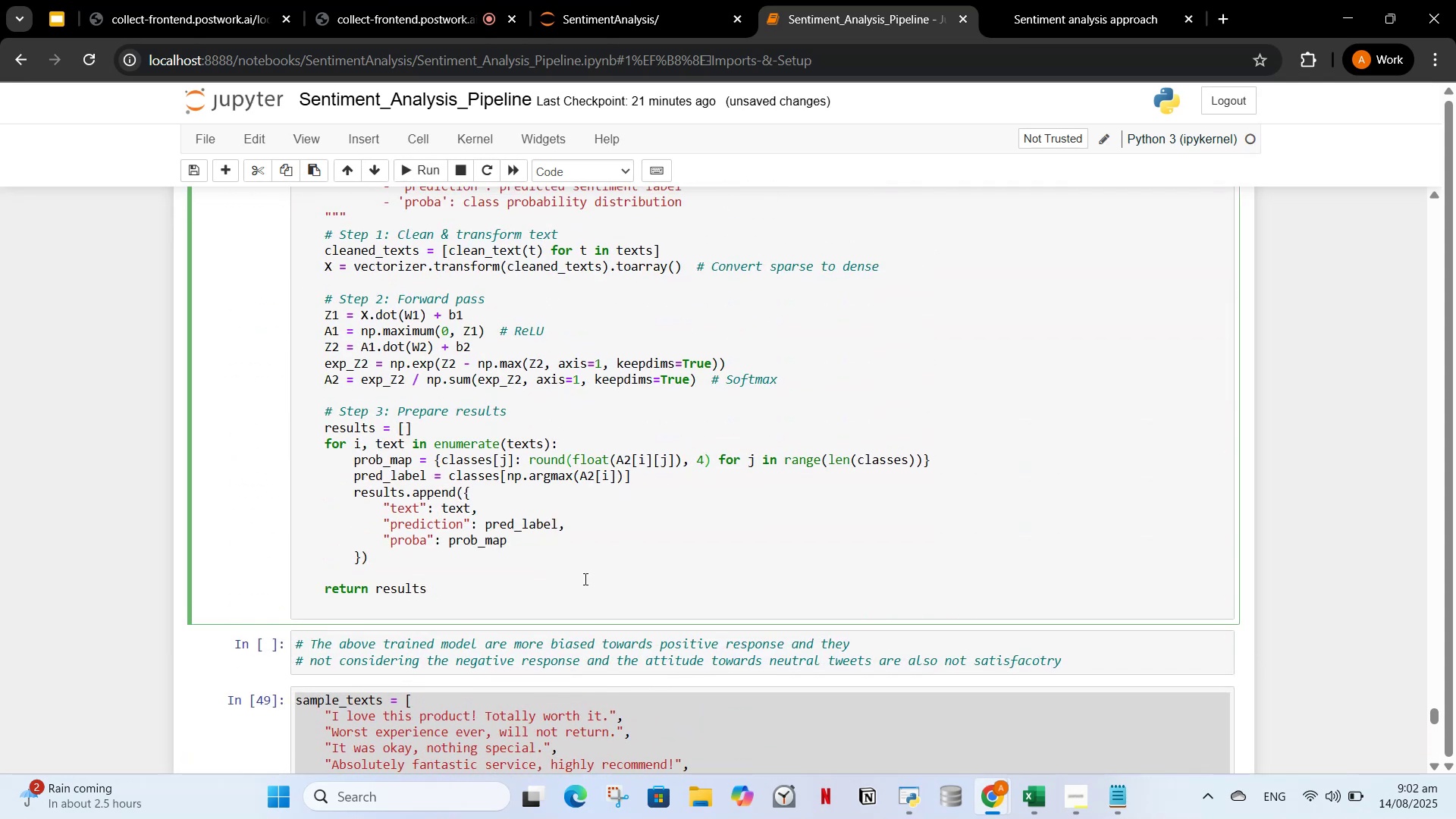 
scroll: coordinate [576, 590], scroll_direction: down, amount: 12.0
 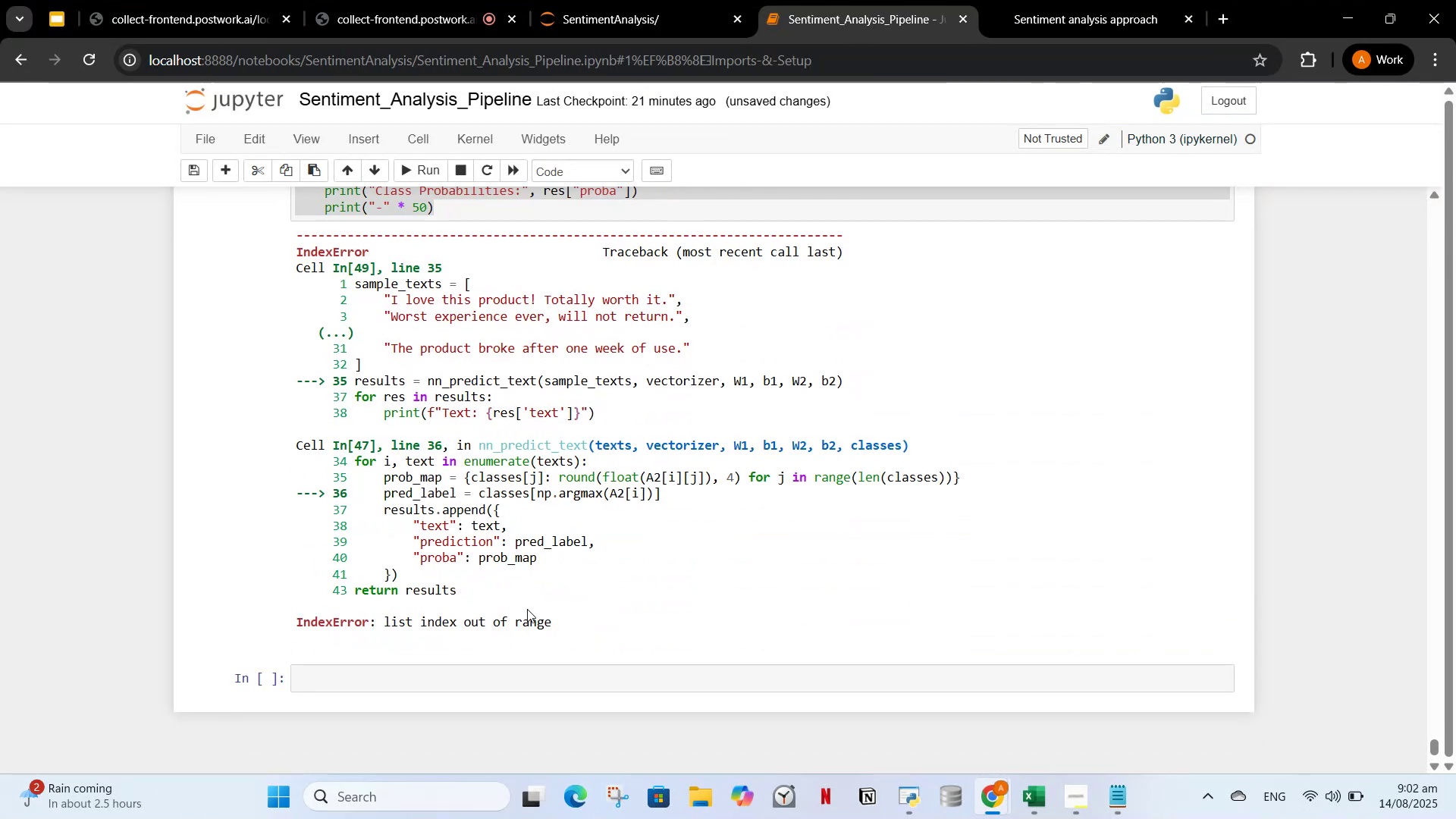 
left_click_drag(start_coordinate=[557, 625], to_coordinate=[199, 251])
 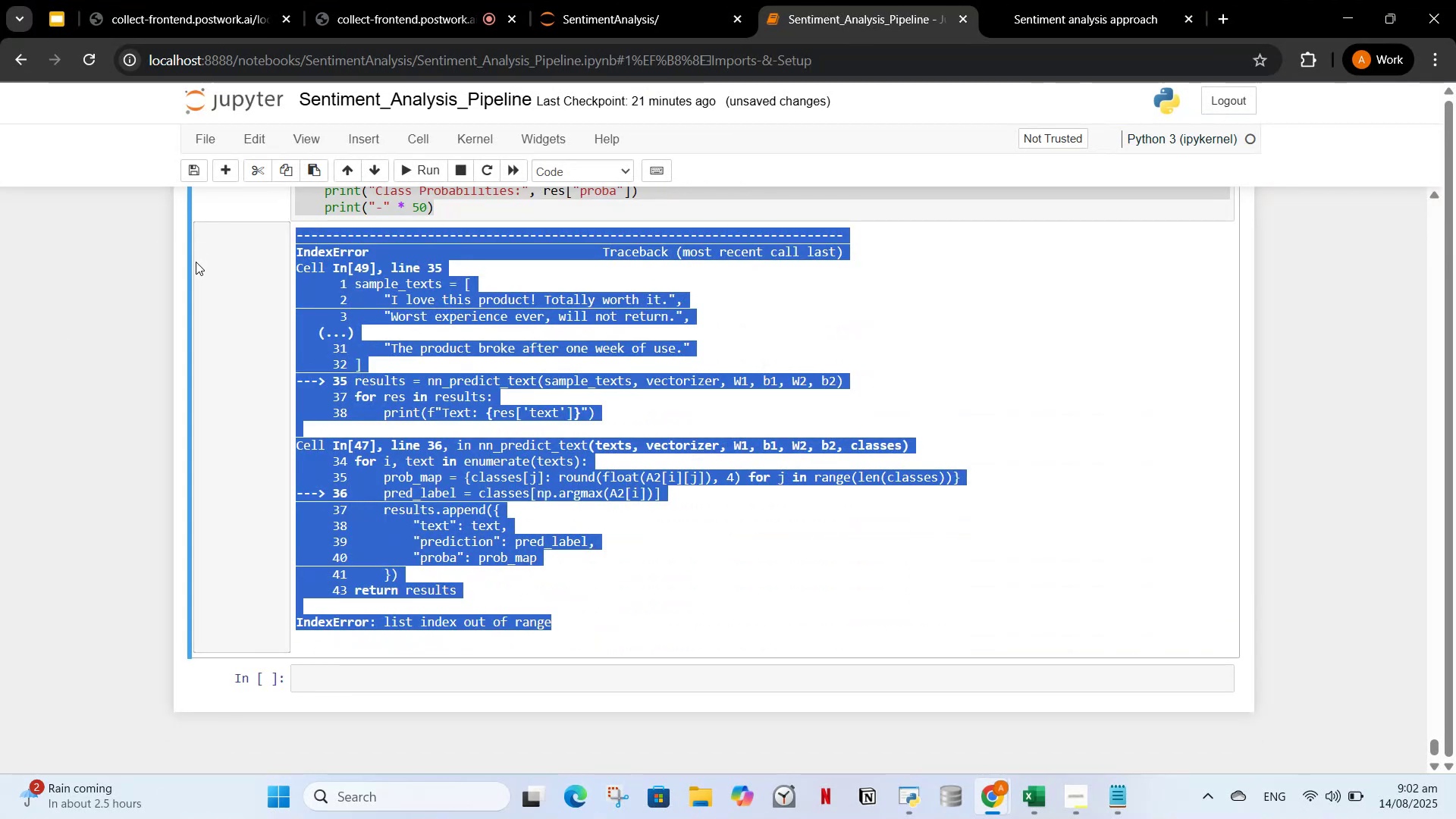 
key(Control+C)
 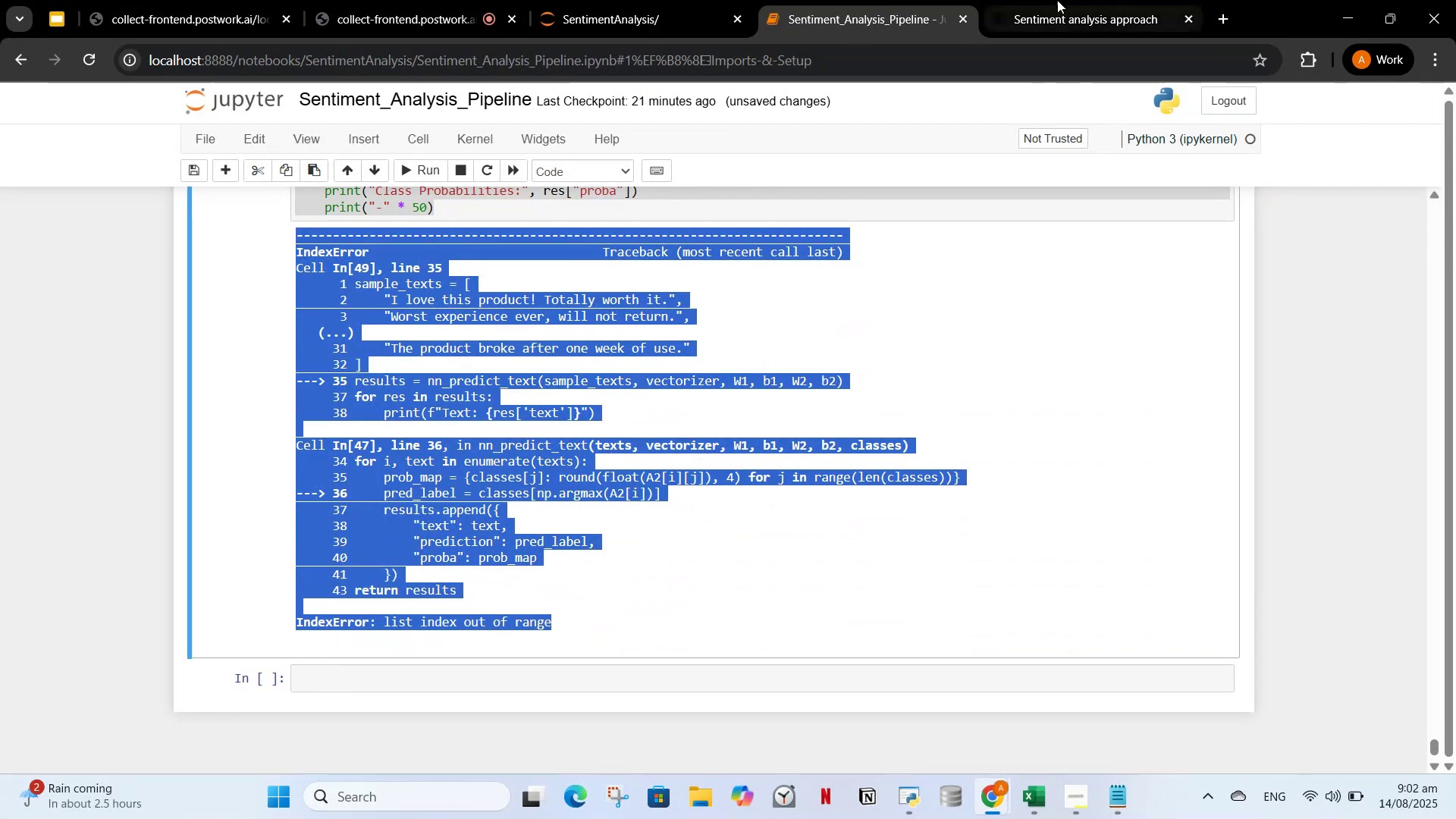 
left_click_drag(start_coordinate=[1065, 5], to_coordinate=[1071, 0])
 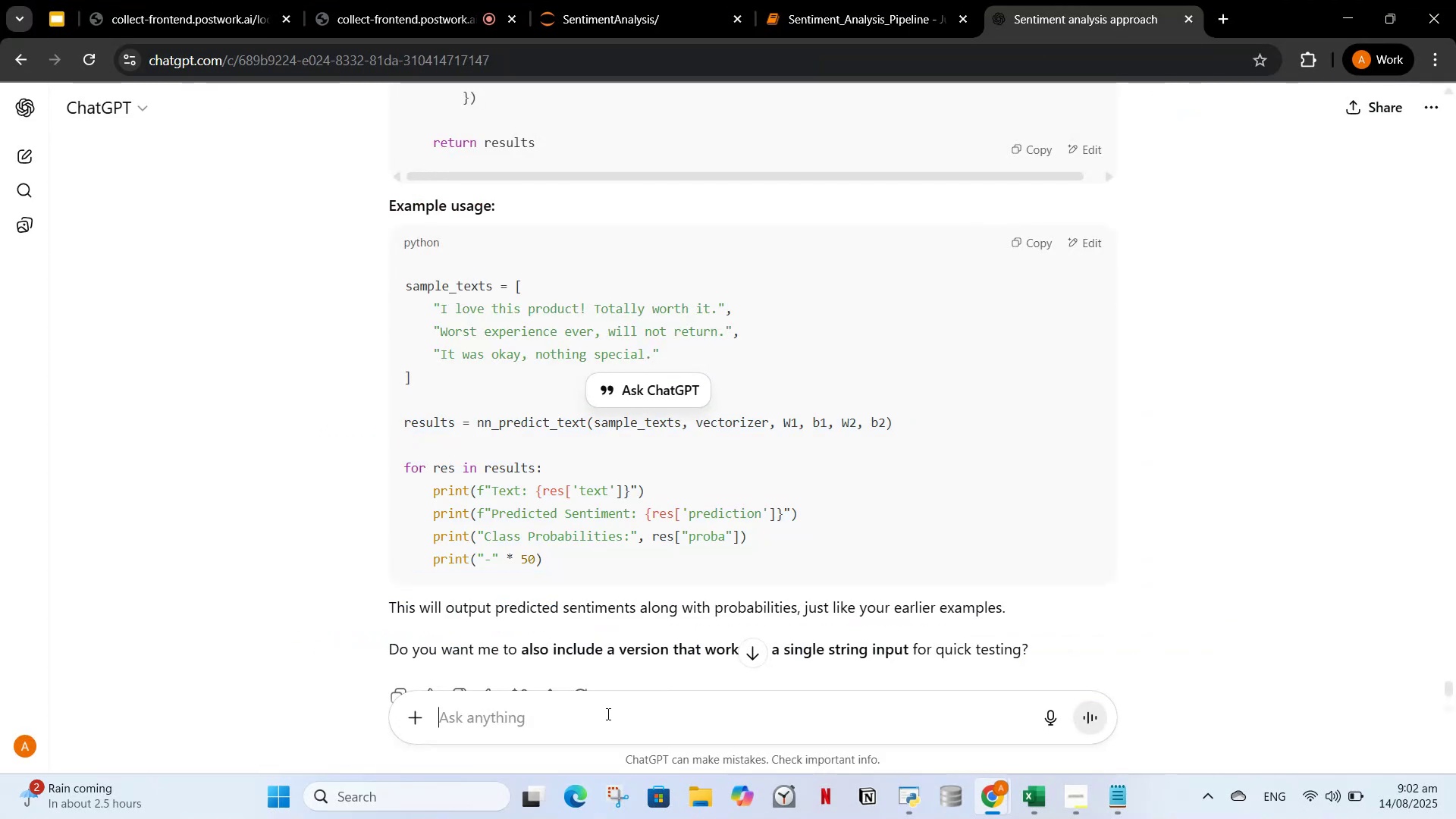 
key(Control+V)
 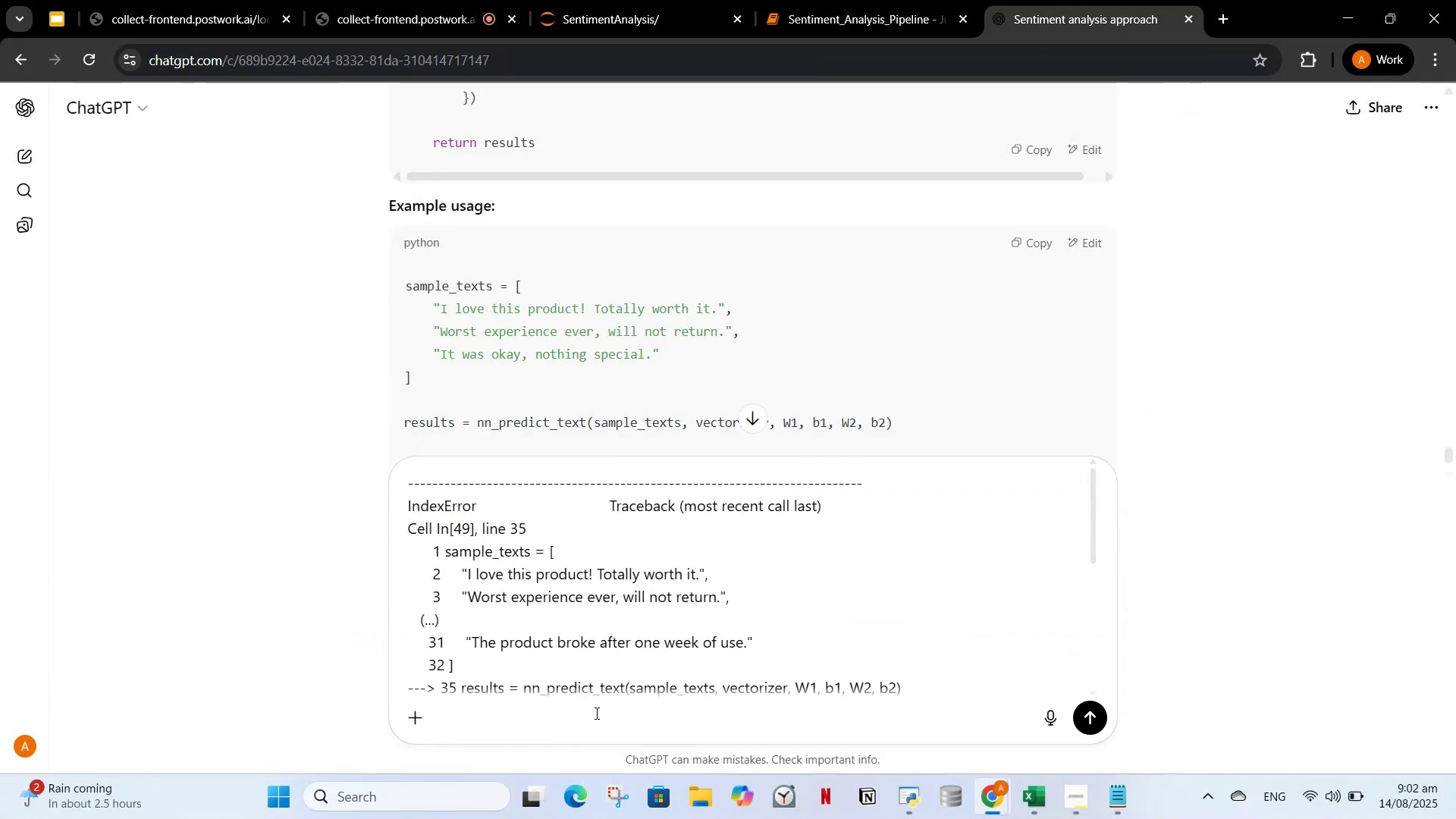 
type( give only 10 se)
key(Backspace)
type(ample texts)
 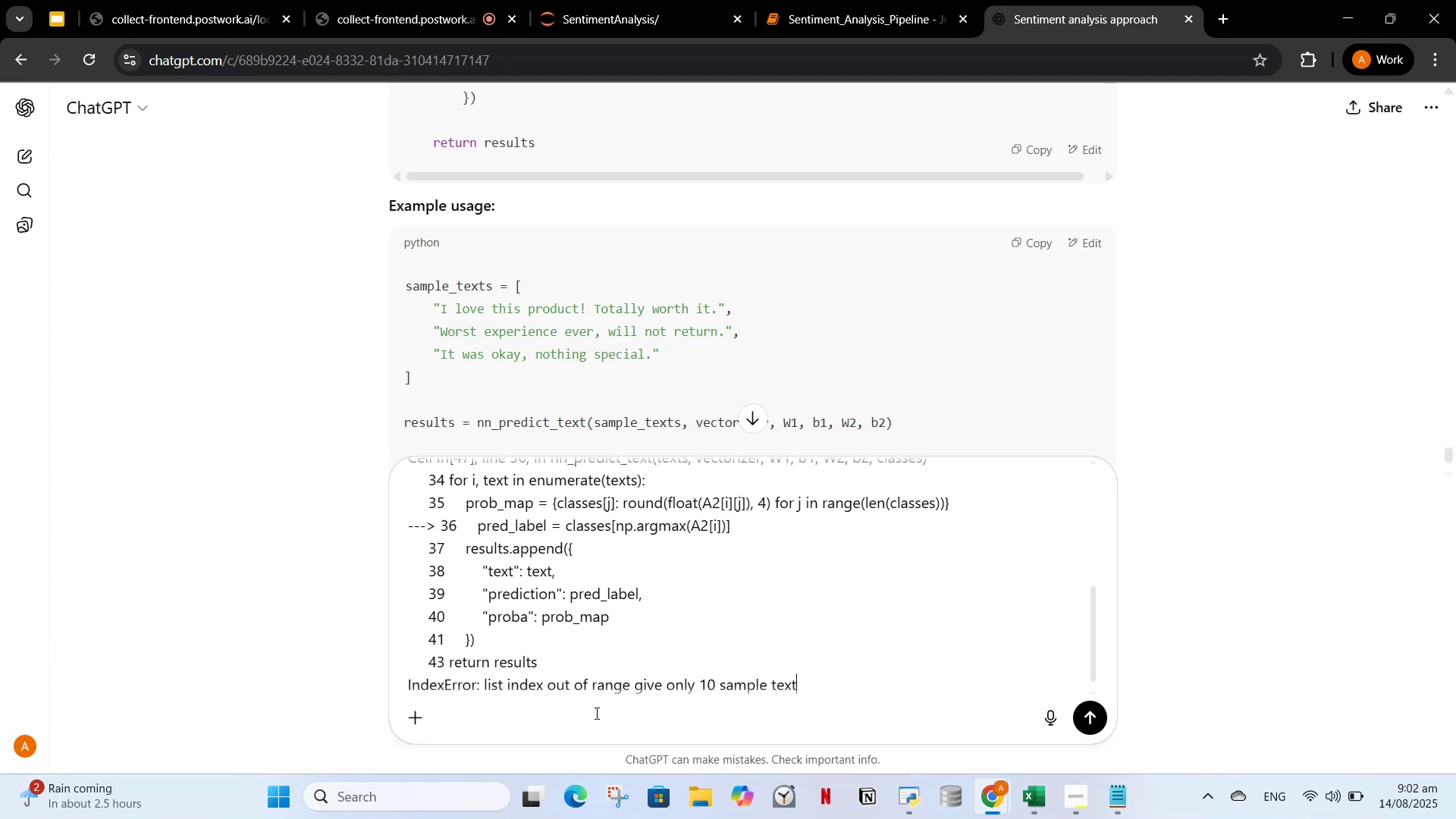 
key(Enter)
 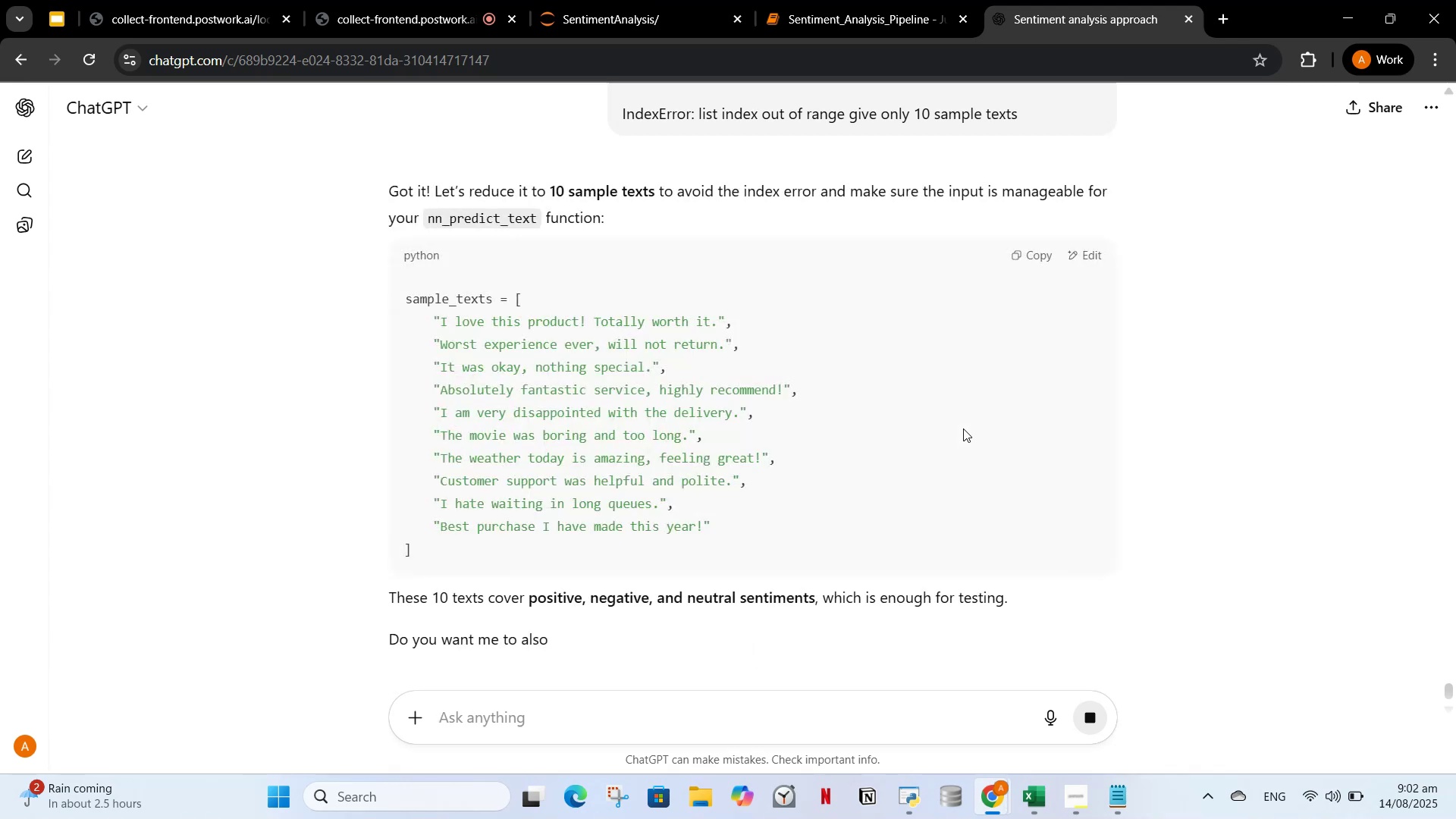 
wait(15.71)
 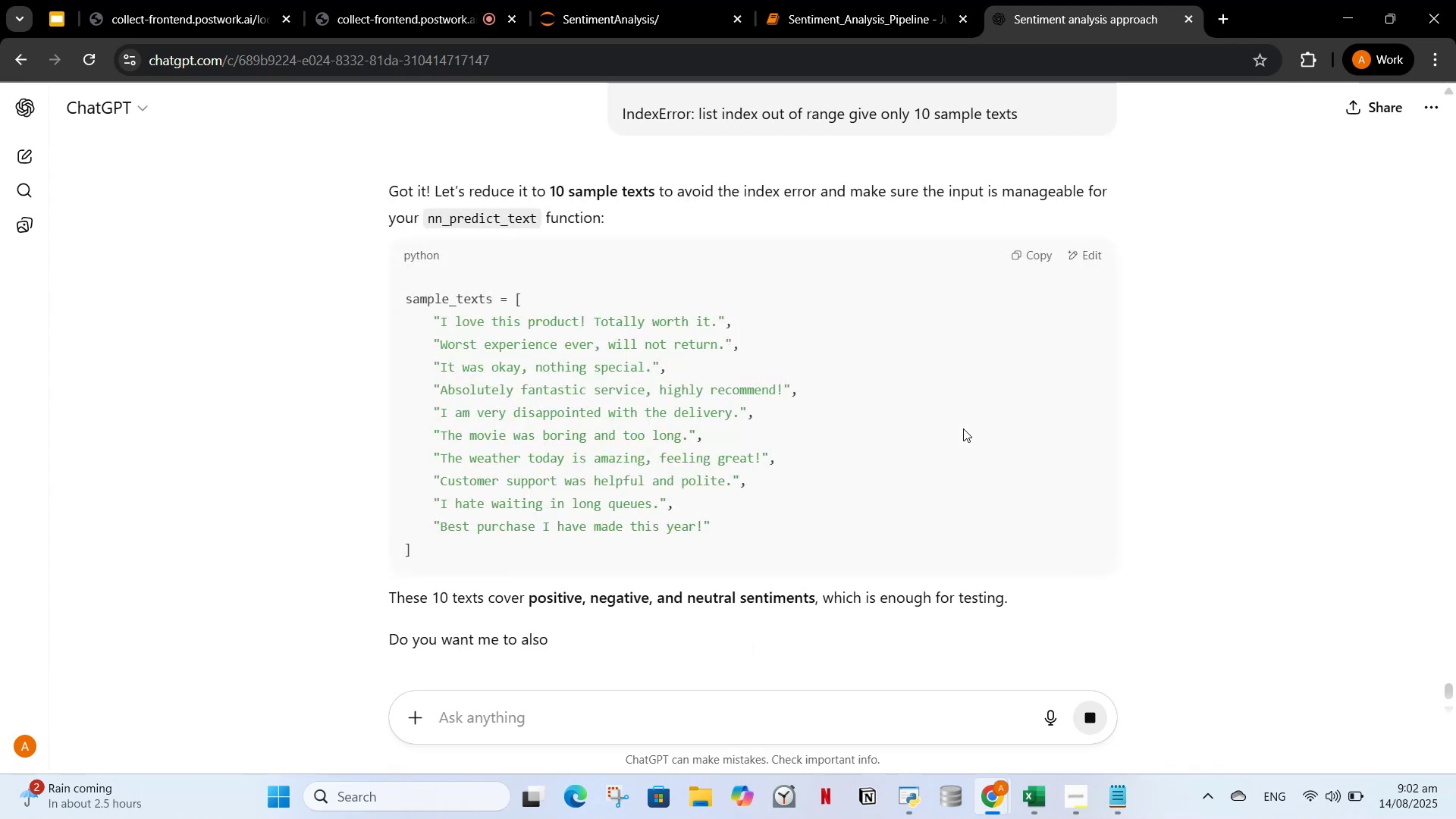 
scroll: coordinate [1052, 538], scroll_direction: down, amount: 2.0
 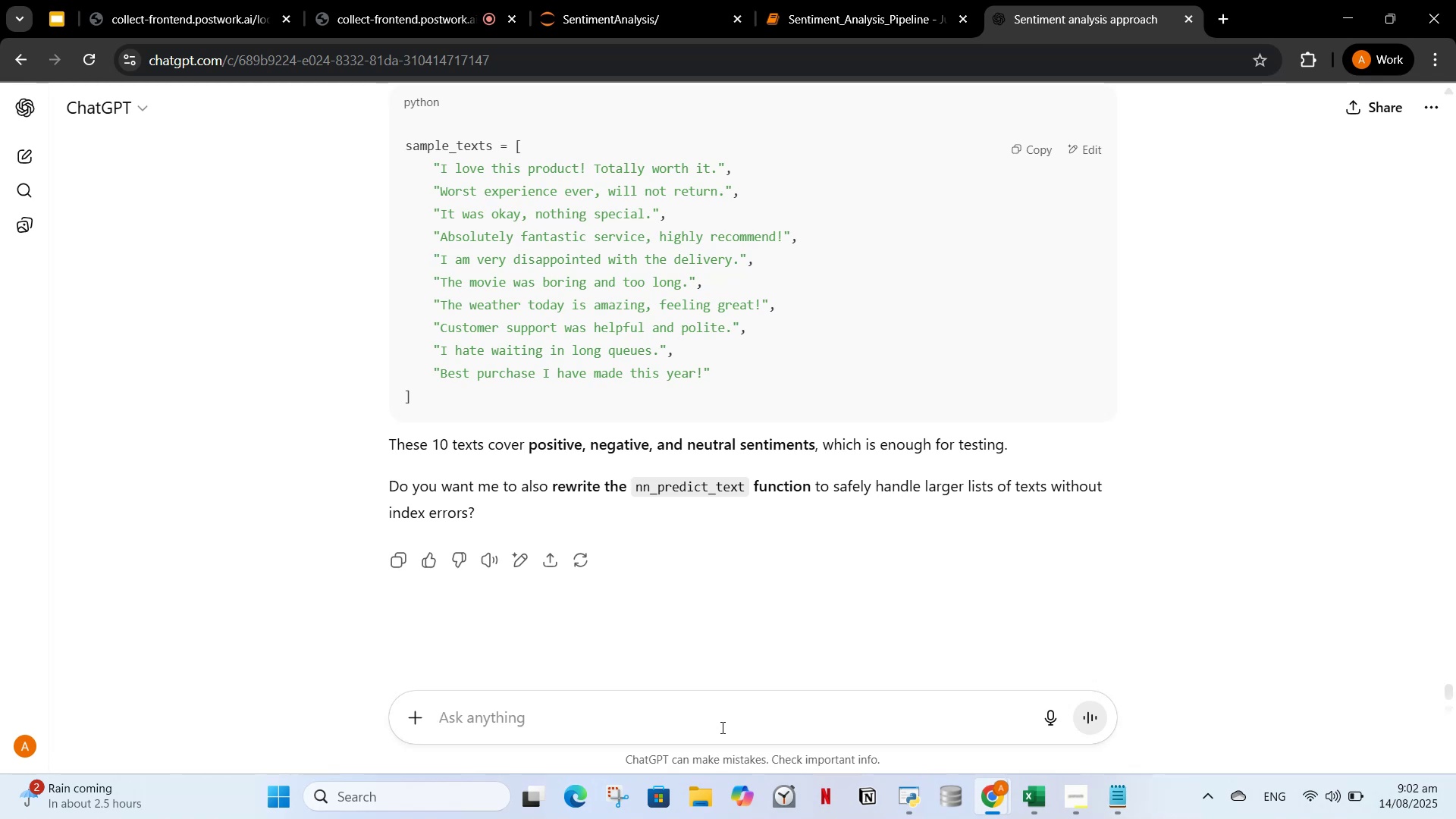 
type(yes )
 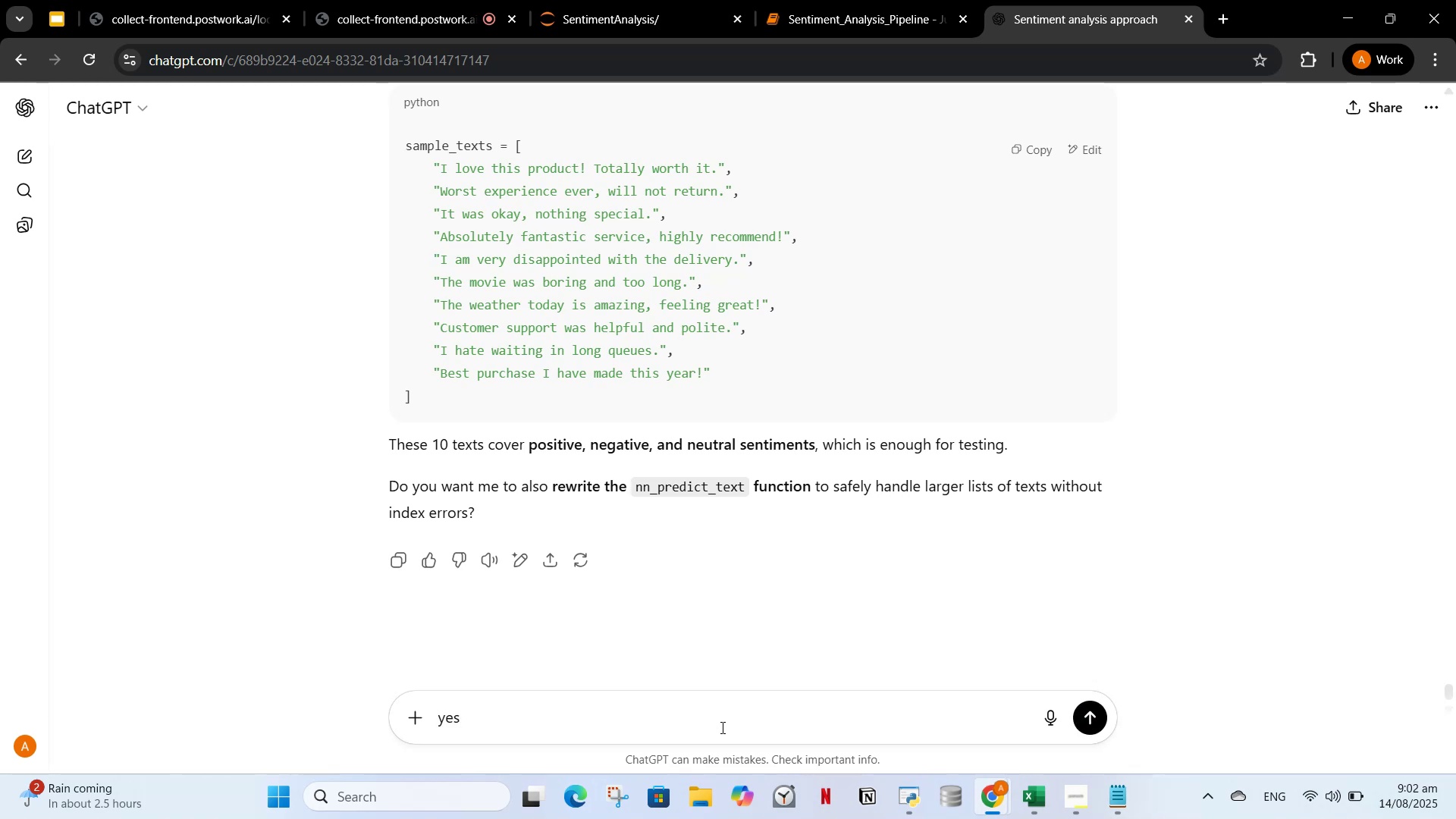 
key(Enter)
 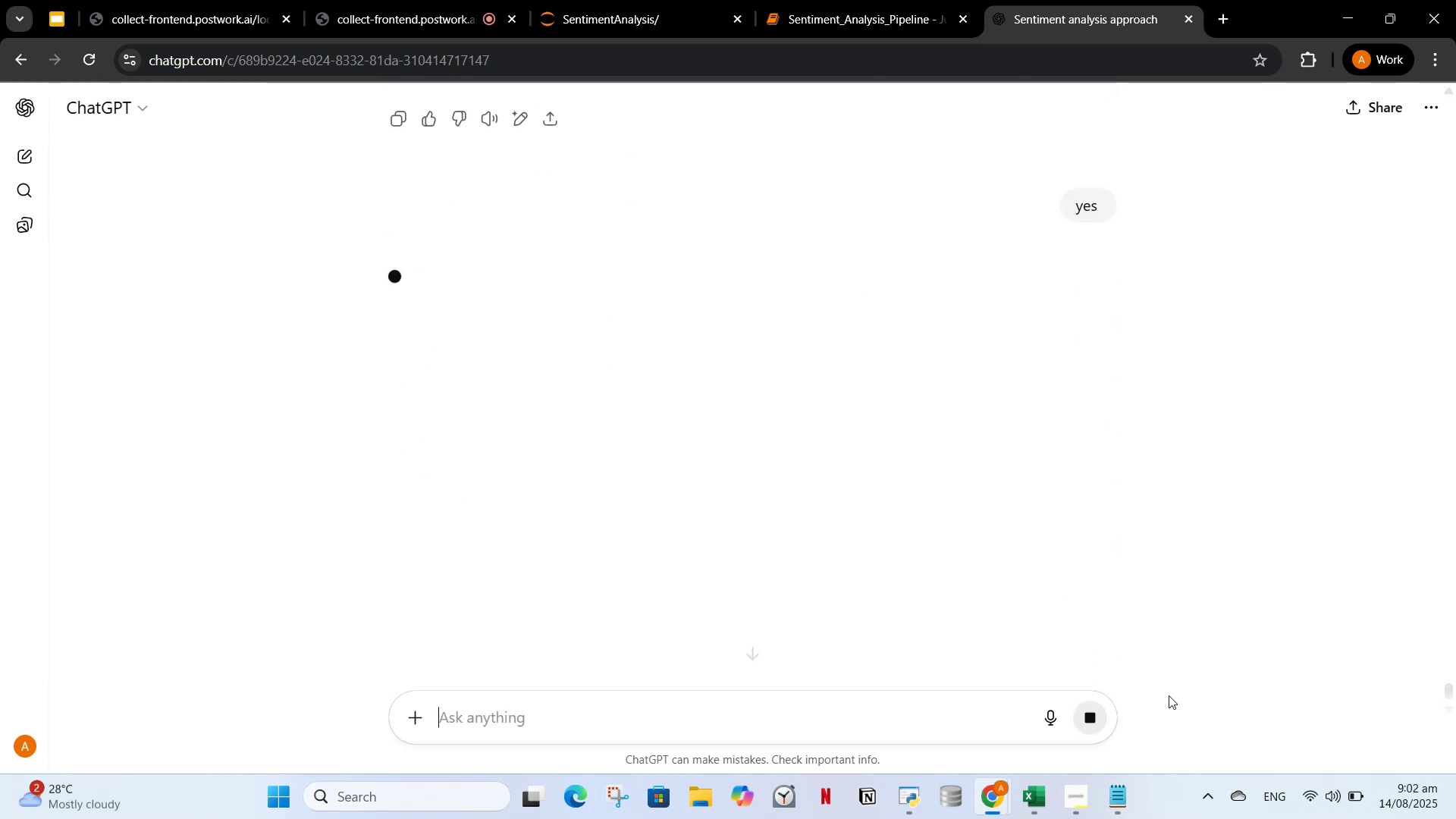 
left_click([824, 0])
 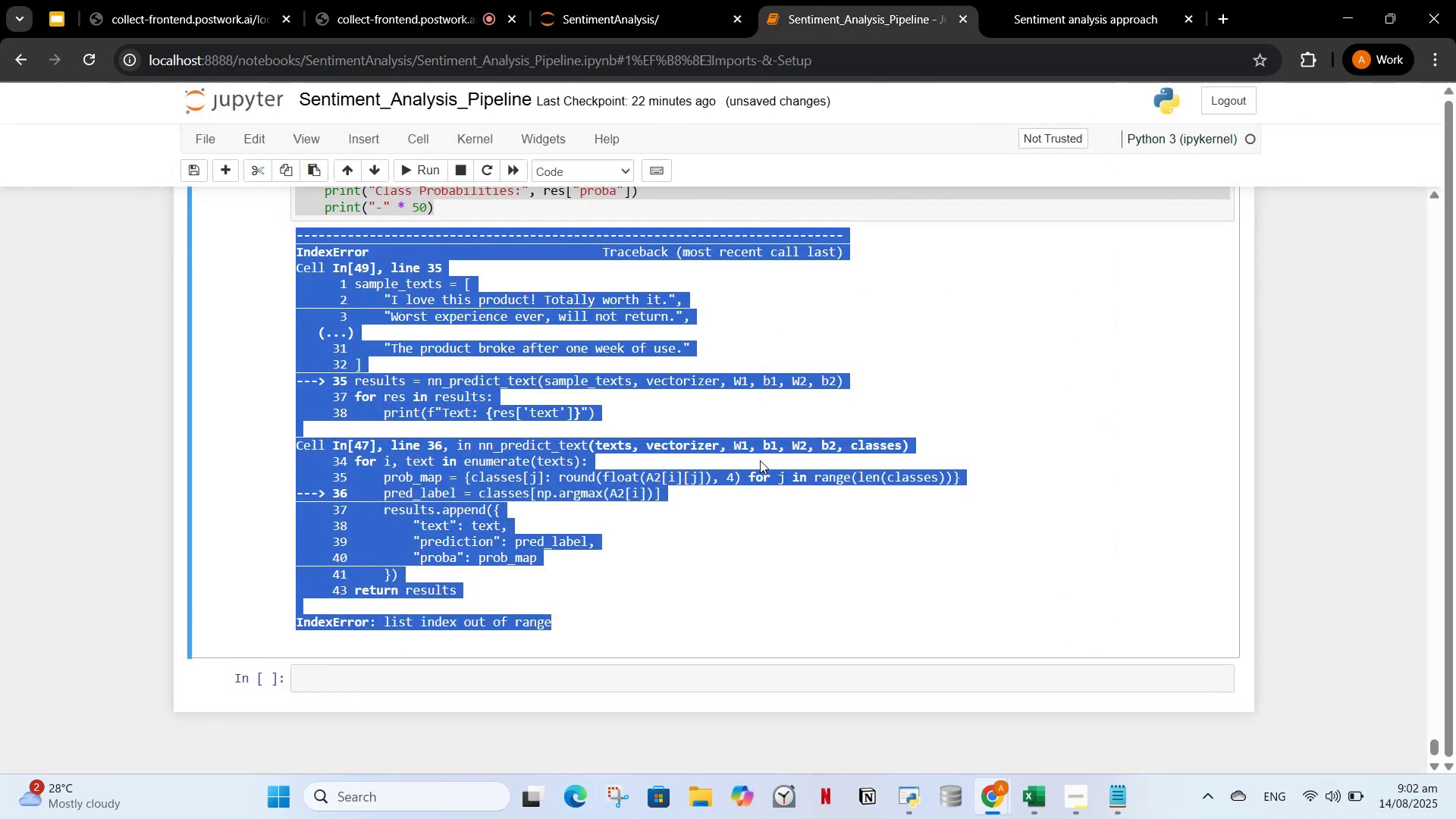 
left_click([760, 460])
 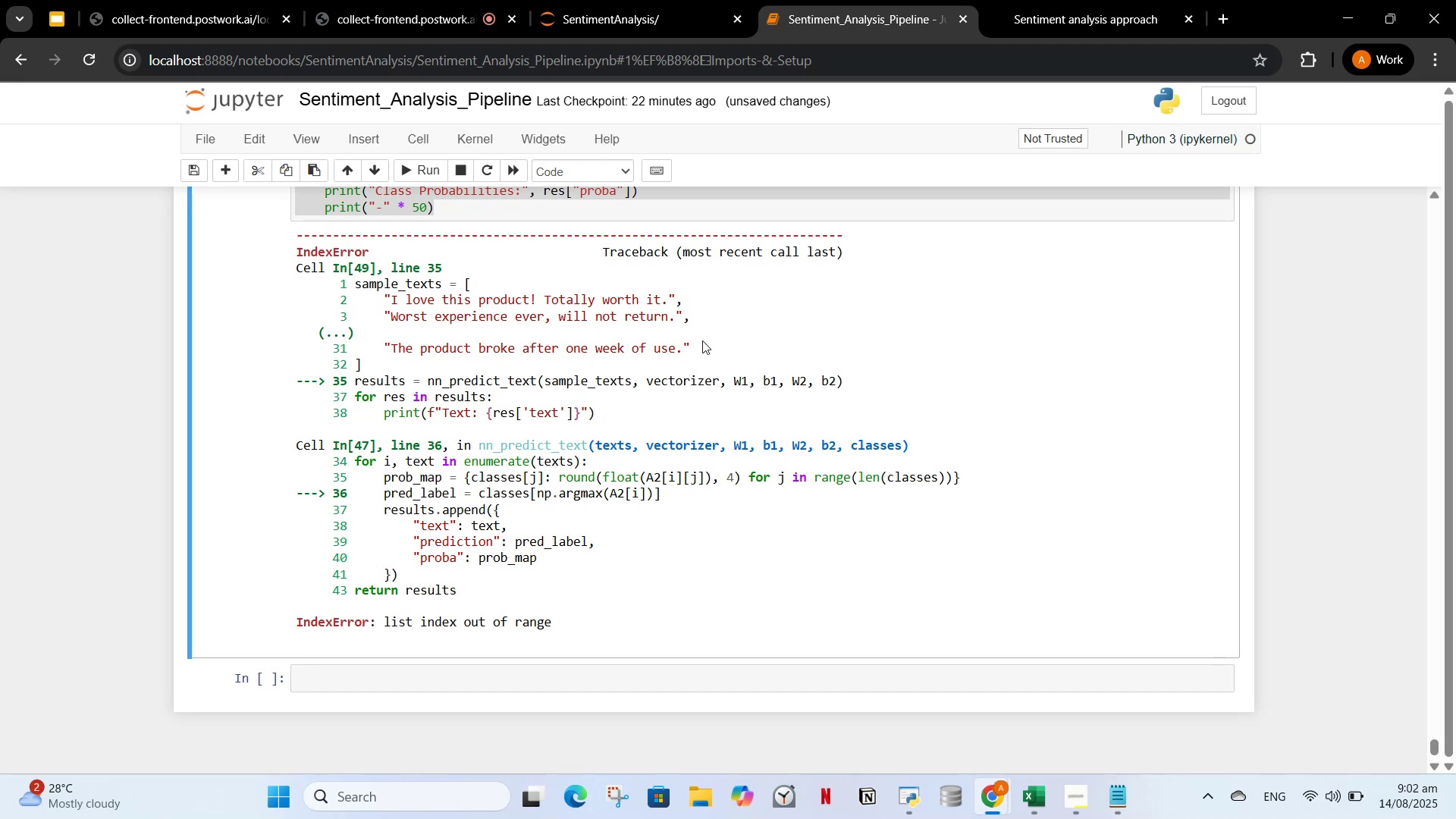 
wait(7.61)
 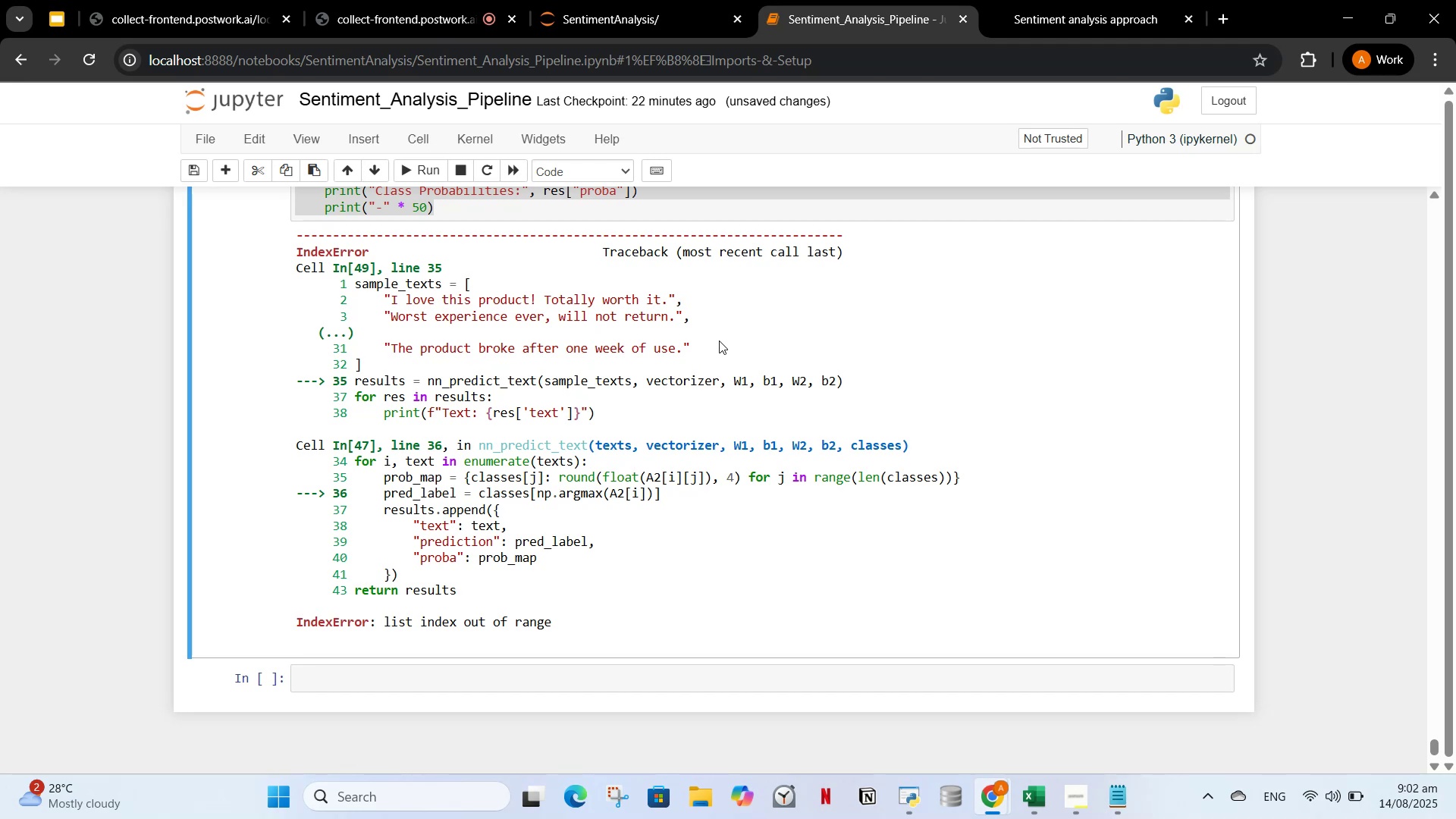 
left_click([915, 0])
 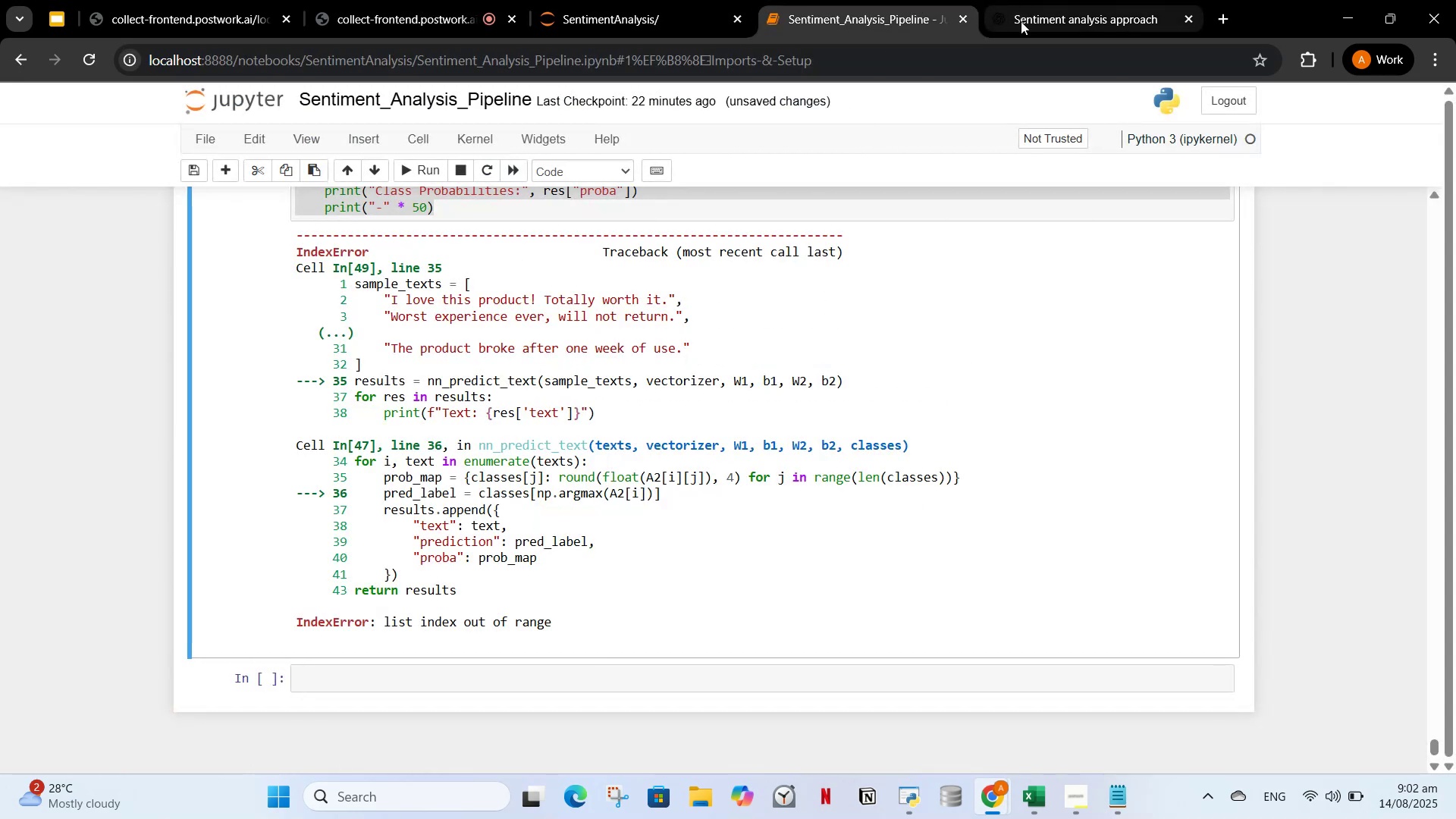 
left_click([1034, 17])
 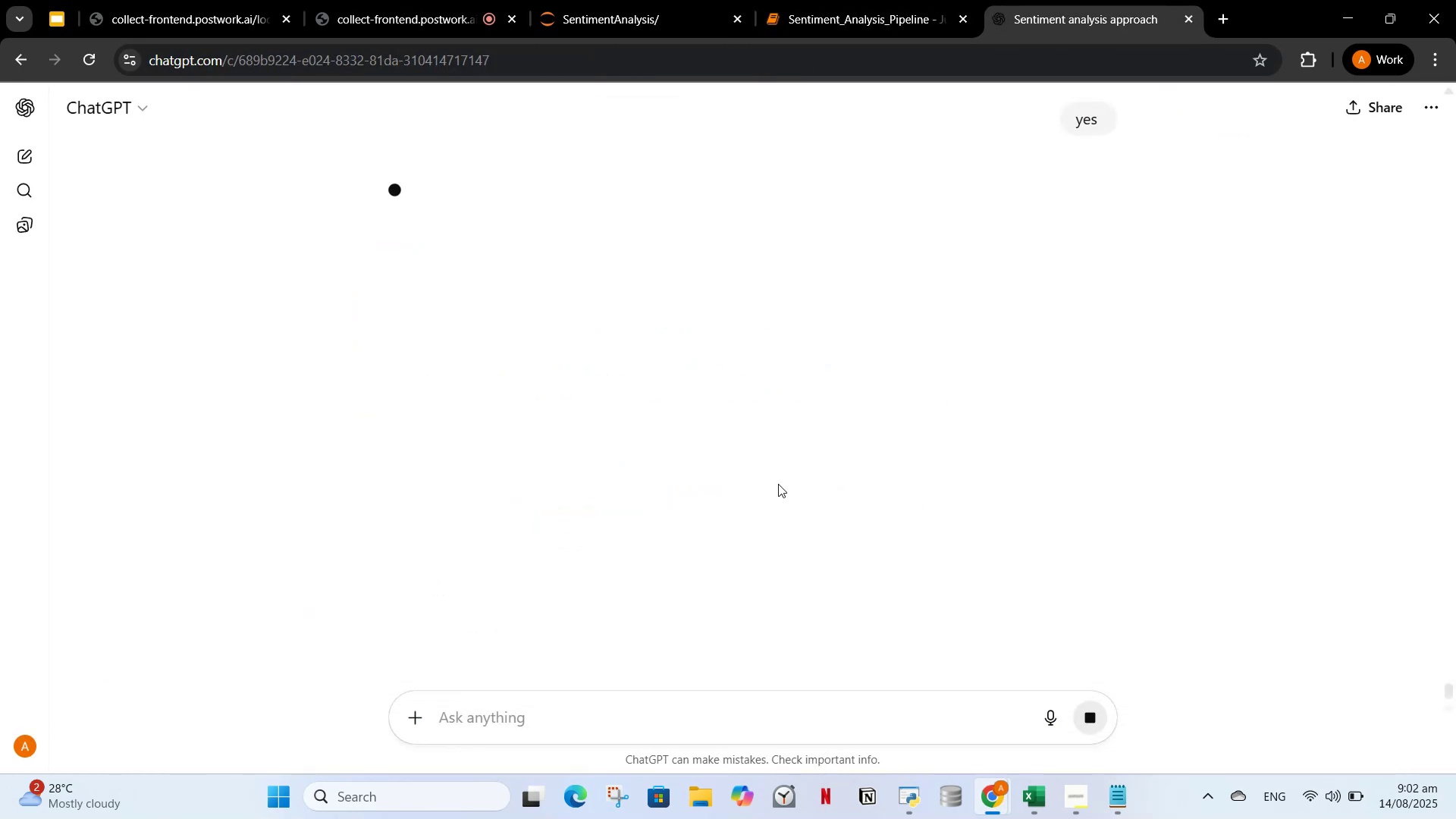 
scroll: coordinate [866, 372], scroll_direction: up, amount: 2.0
 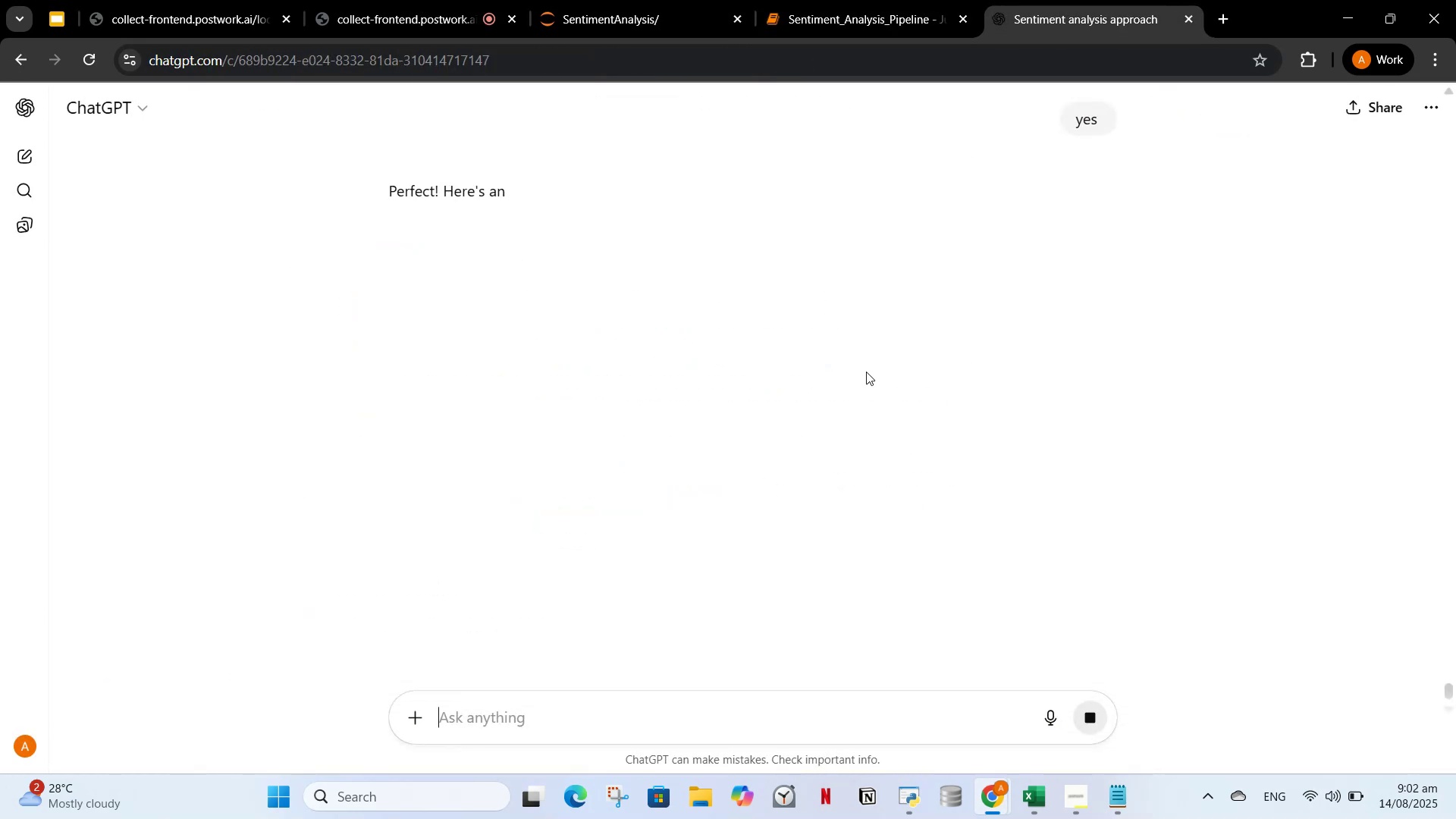 
scroll: coordinate [866, 372], scroll_direction: down, amount: 2.0
 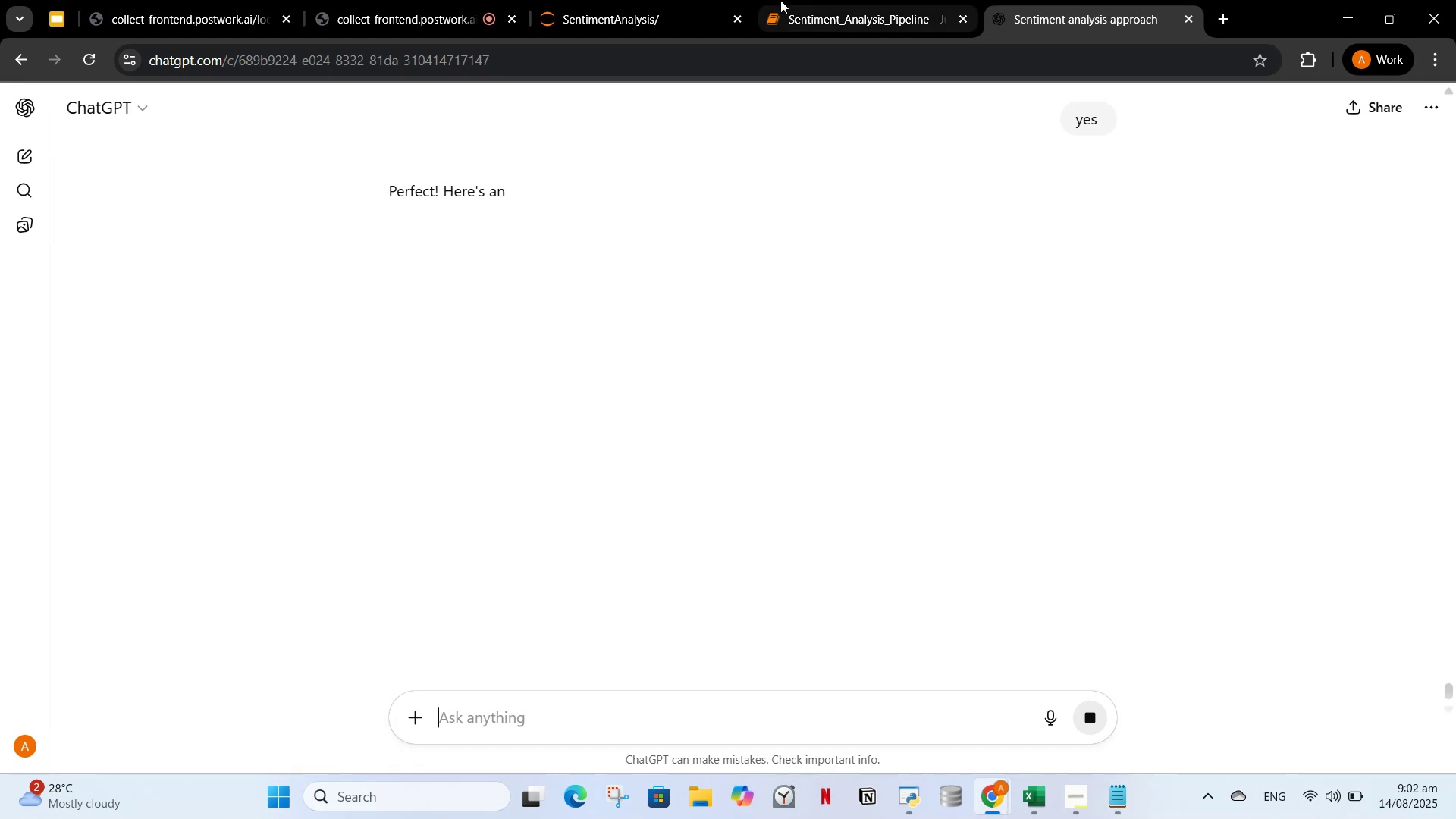 
left_click([780, 0])
 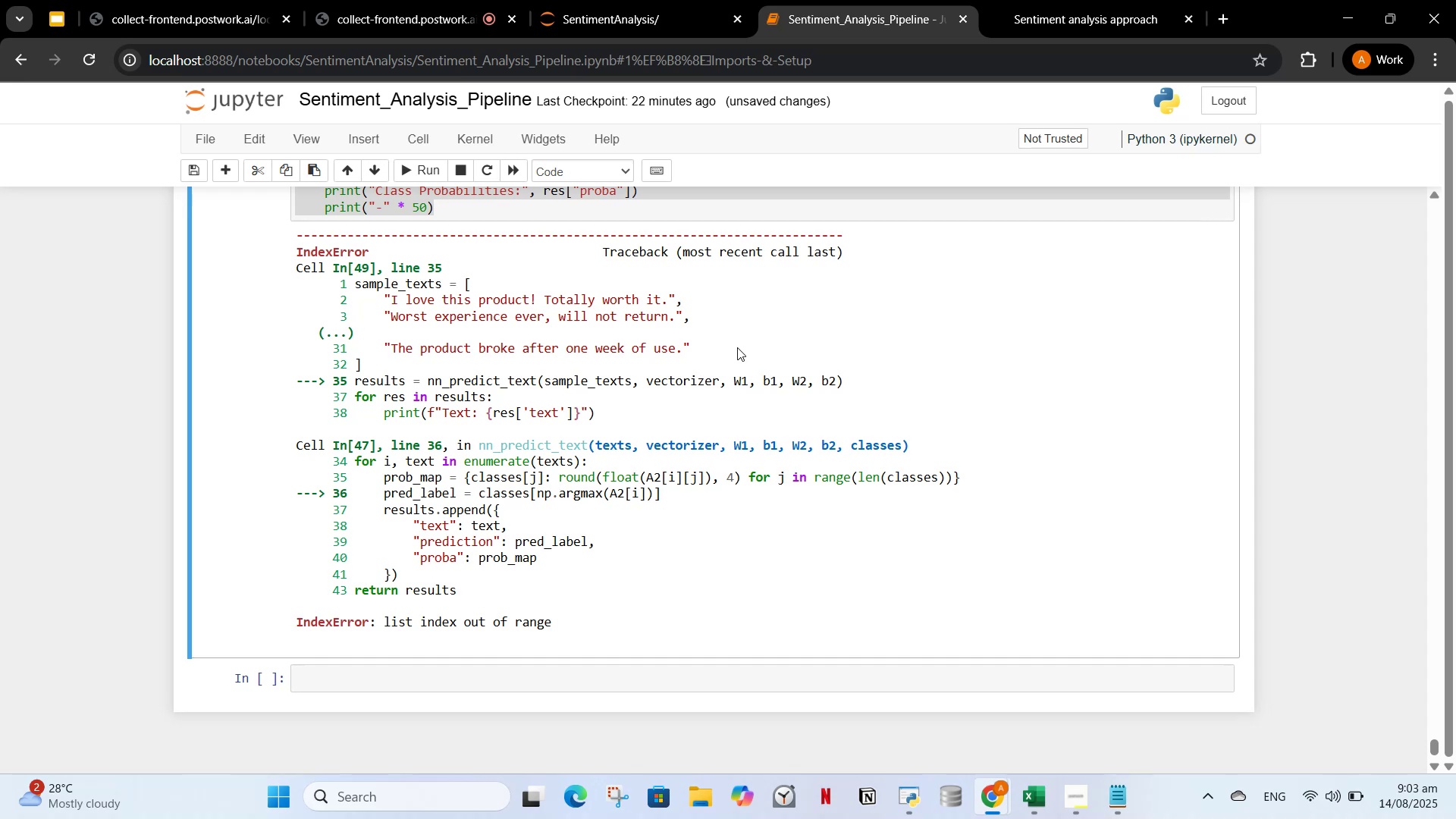 
wait(23.61)
 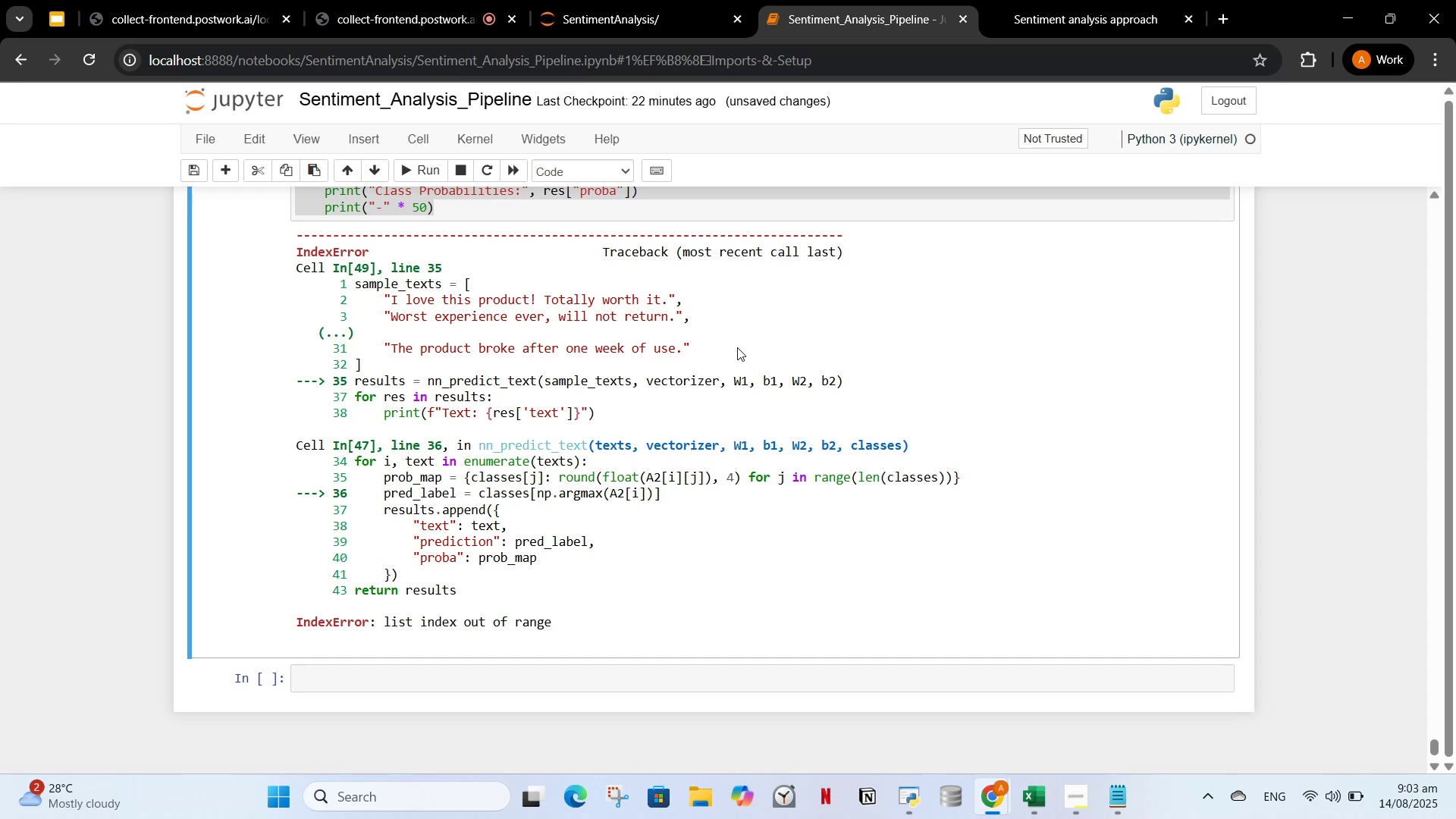 
left_click([627, 679])
 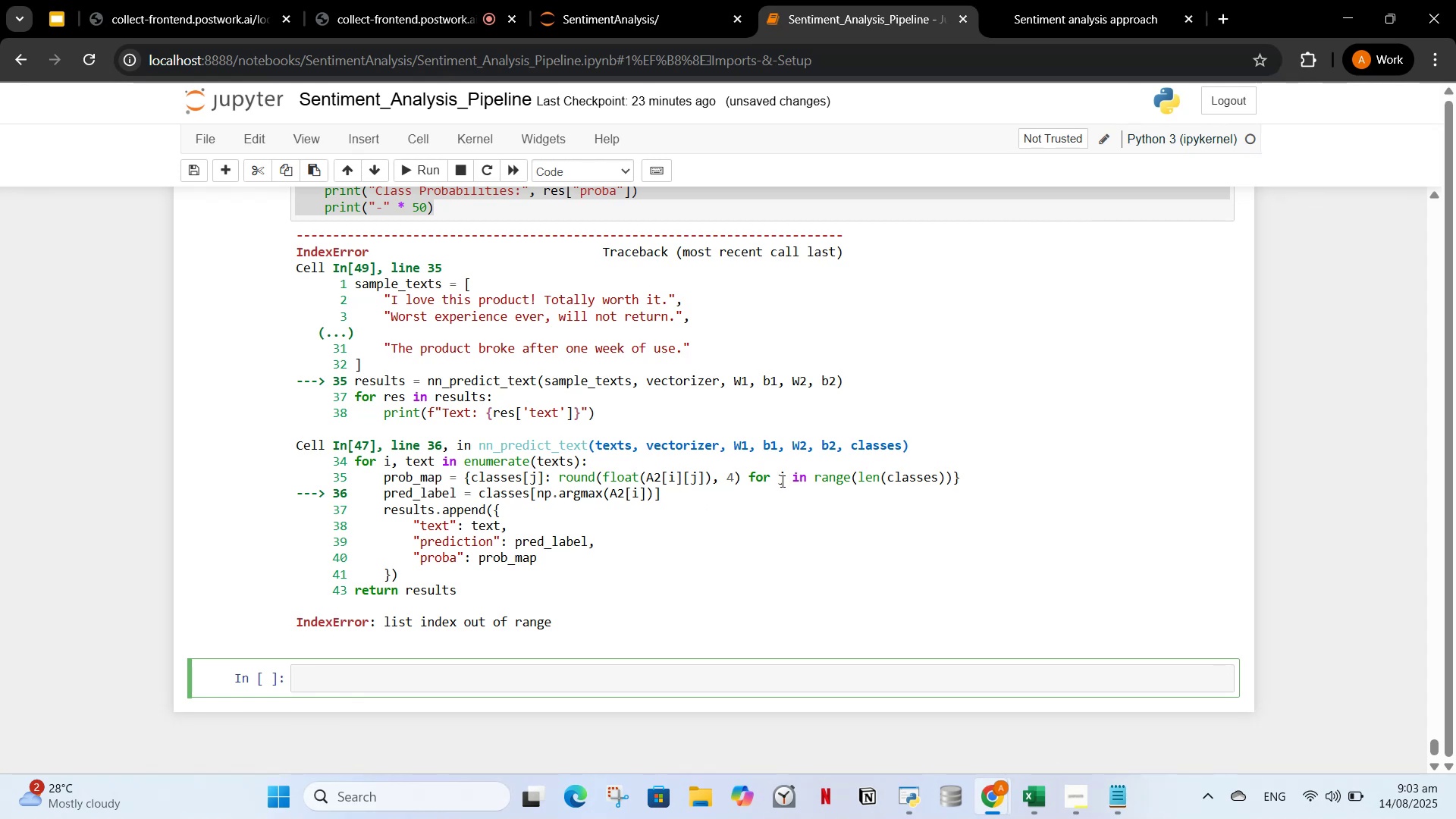 
wait(16.38)
 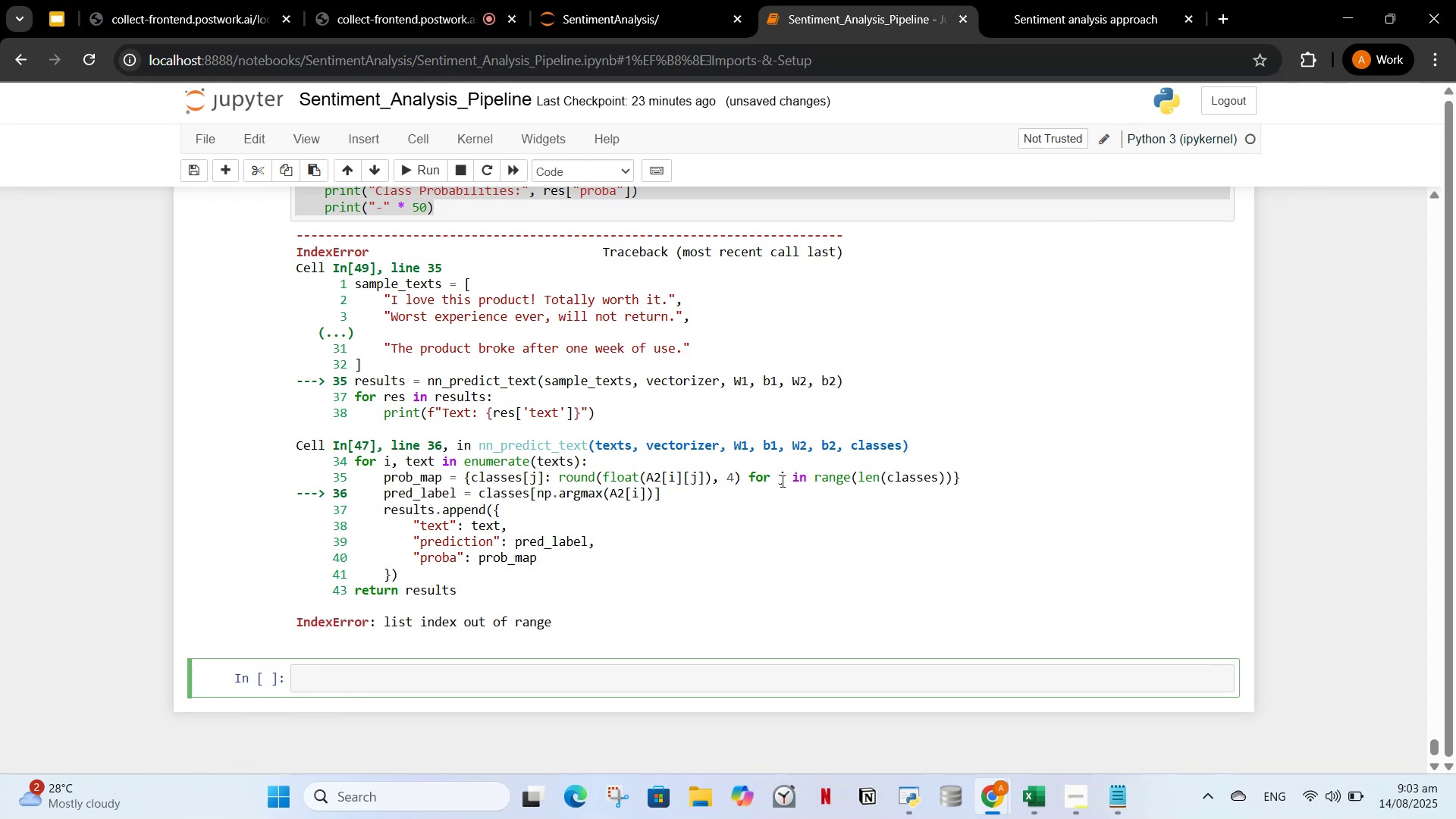 
left_click([1098, 14])
 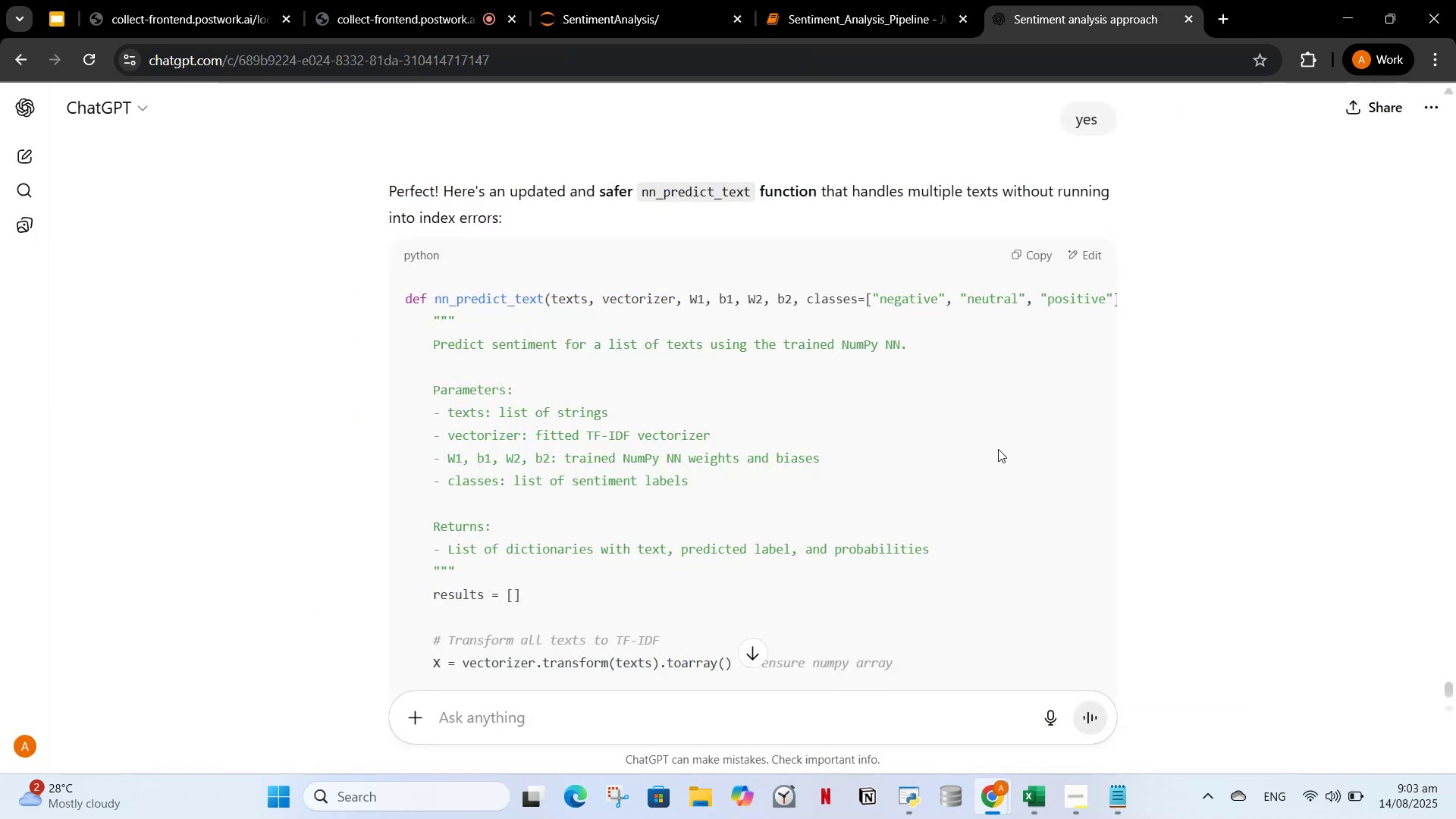 
scroll: coordinate [890, 510], scroll_direction: down, amount: 10.0
 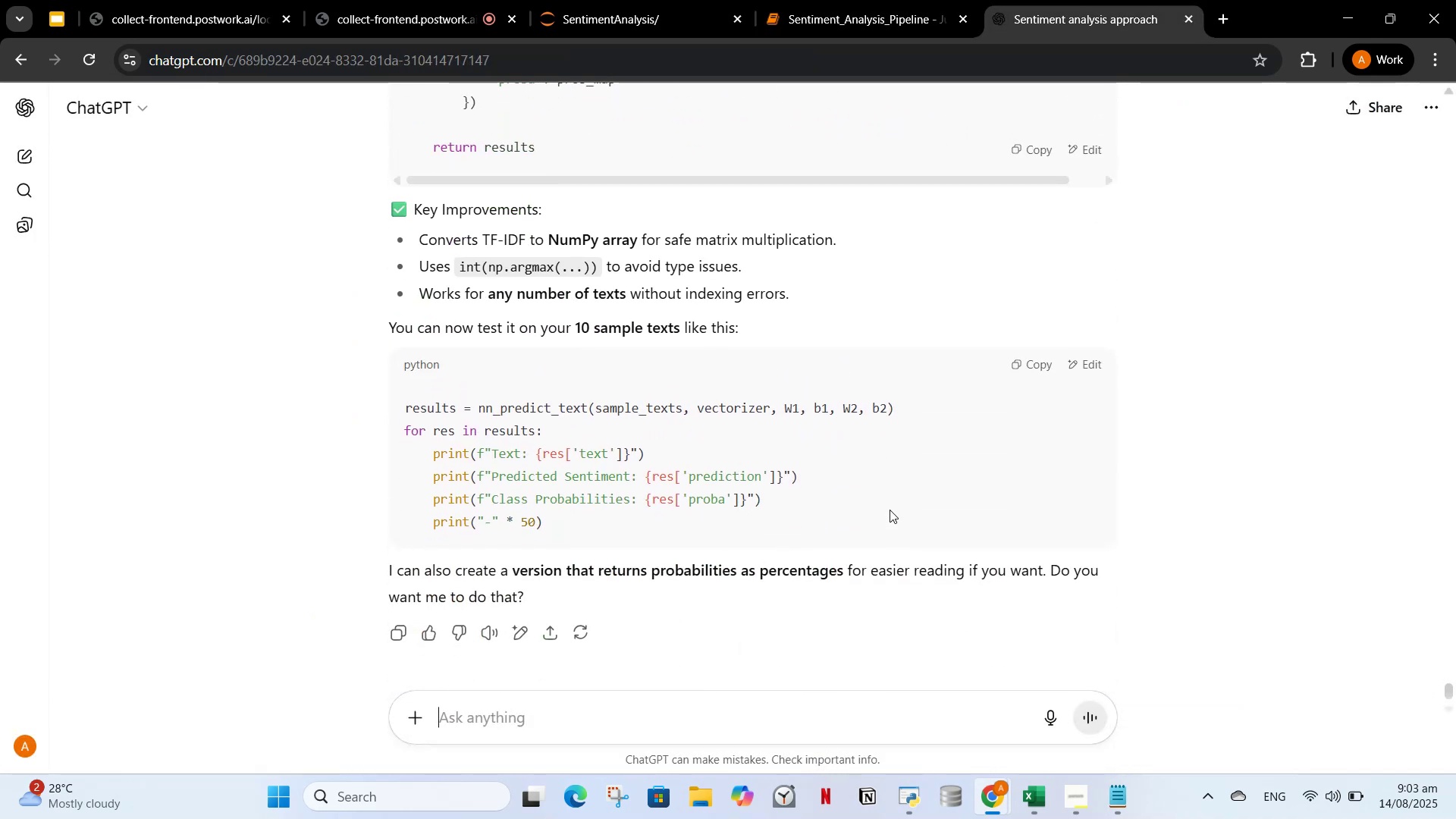 
scroll: coordinate [889, 519], scroll_direction: none, amount: 0.0
 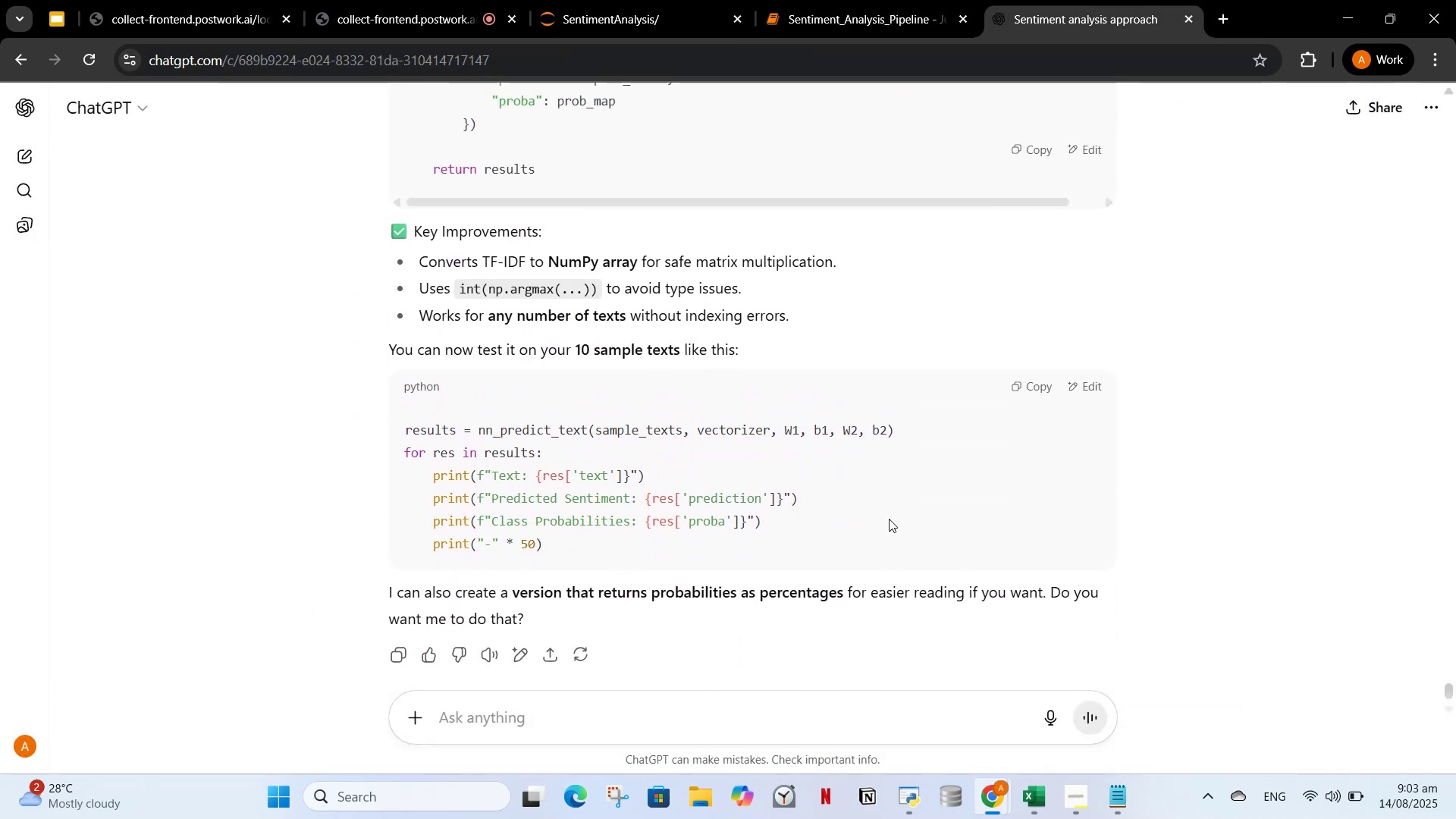 
scroll: coordinate [890, 519], scroll_direction: up, amount: 9.0
 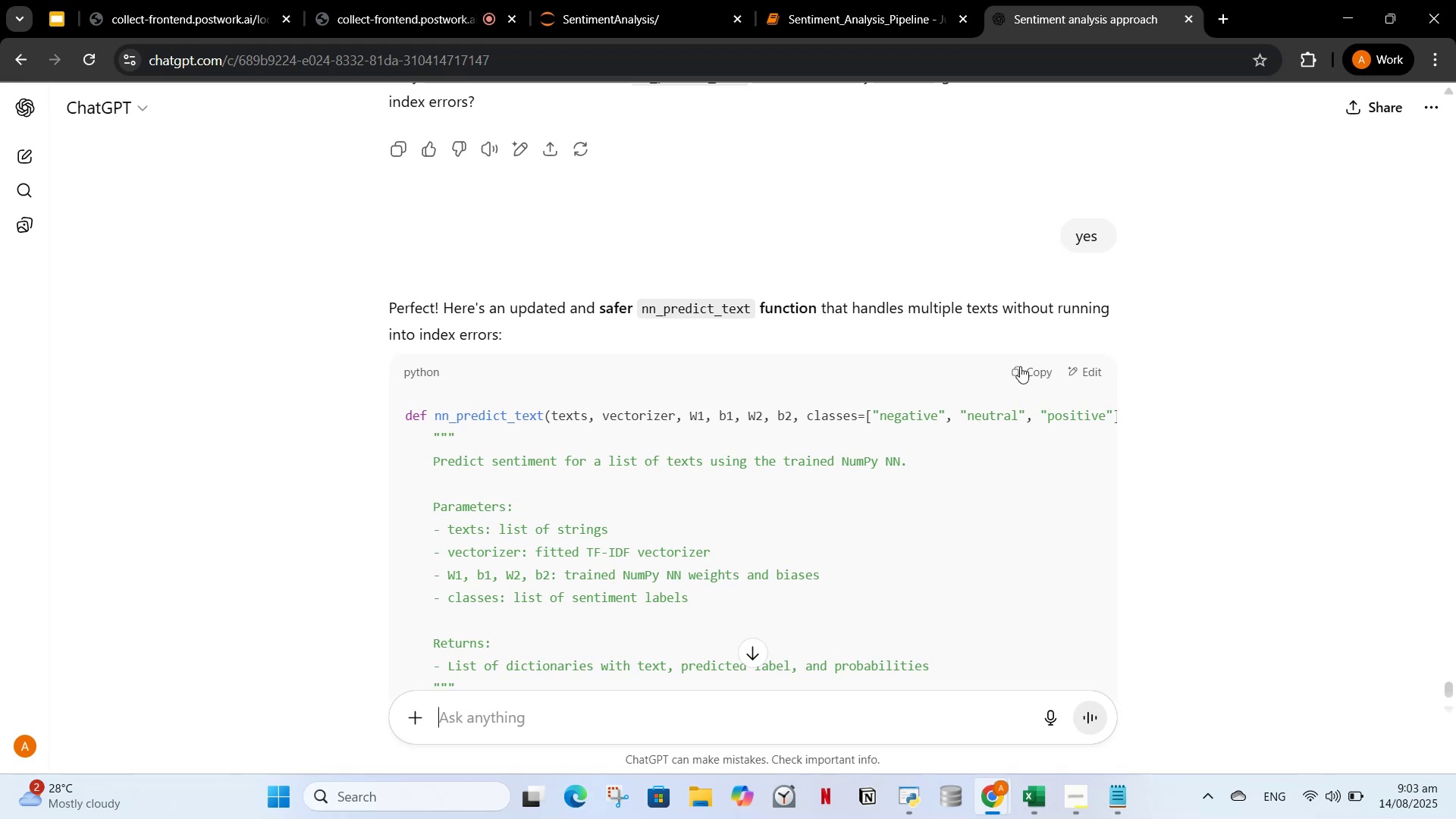 
left_click([1021, 372])
 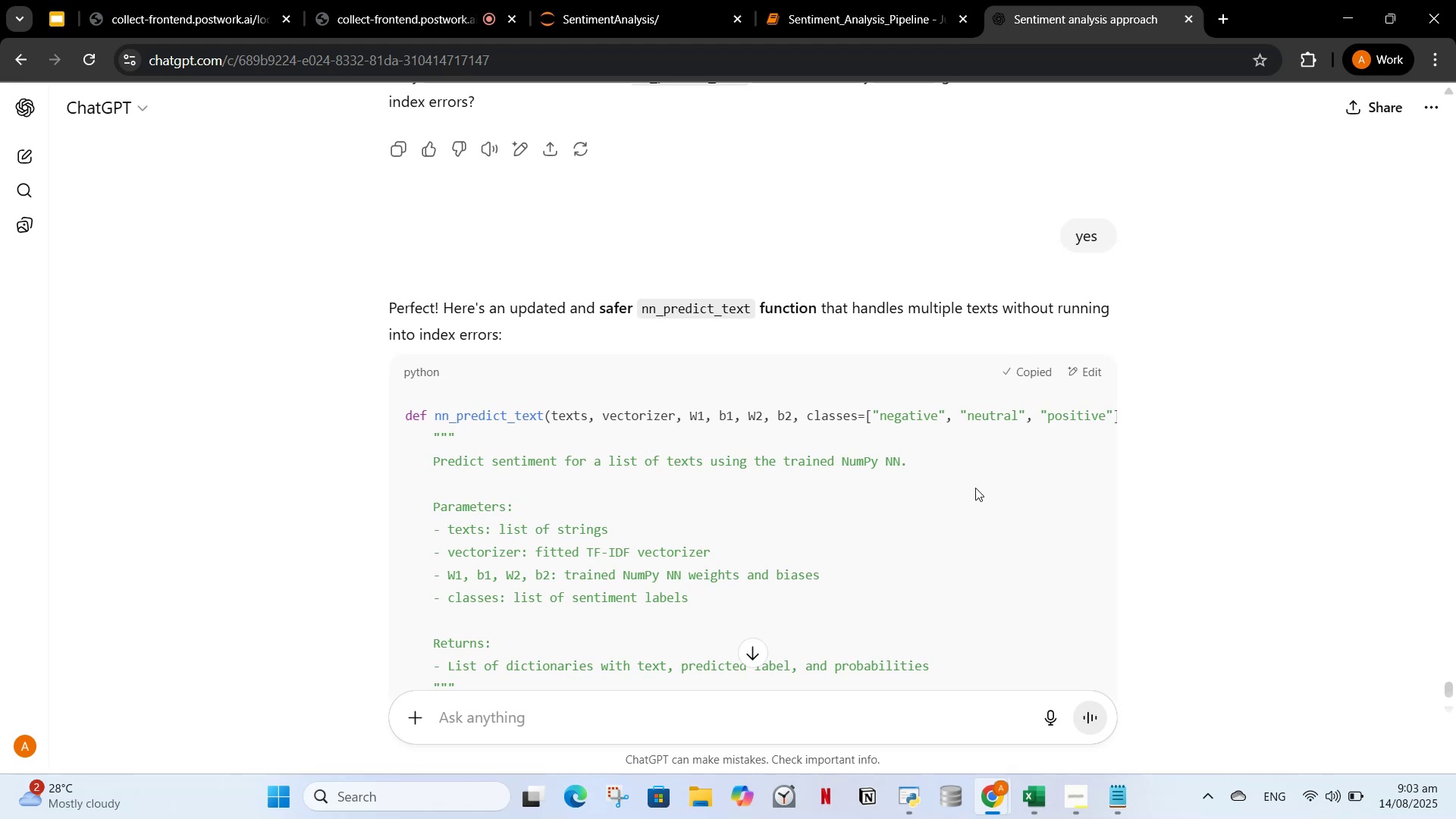 
scroll: coordinate [981, 466], scroll_direction: down, amount: 10.0
 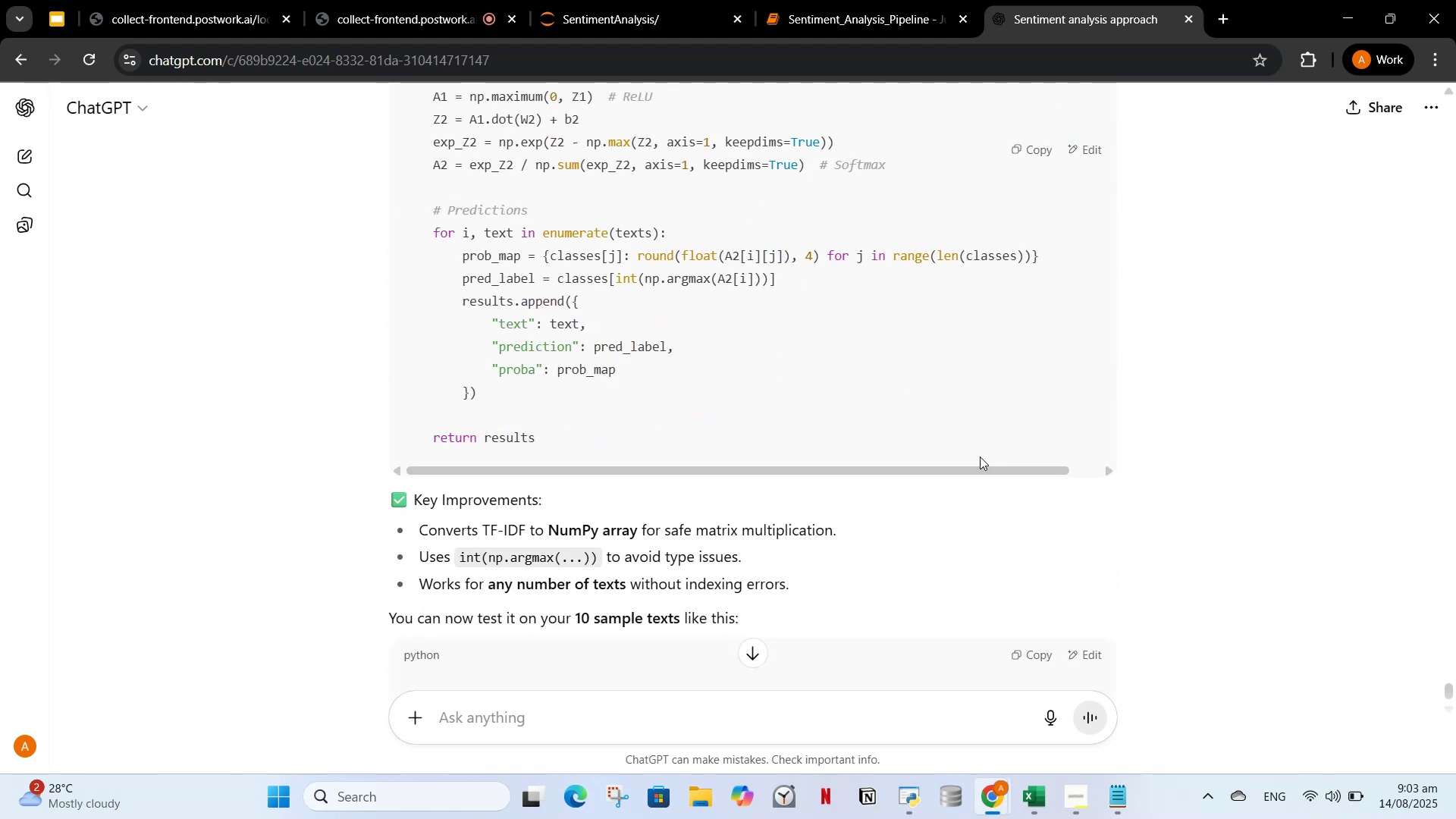 
mouse_move([964, 460])
 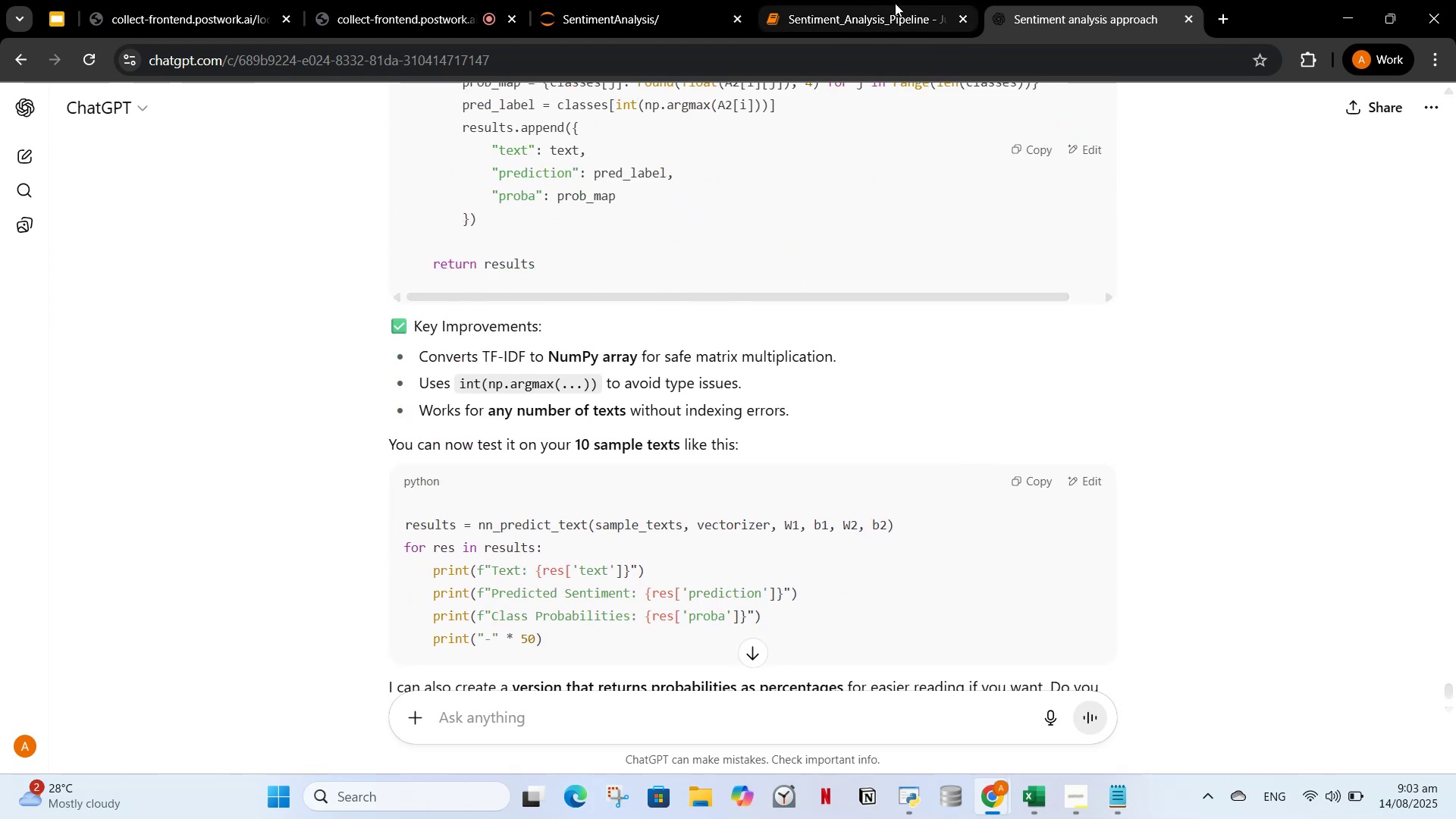 
left_click([895, 3])
 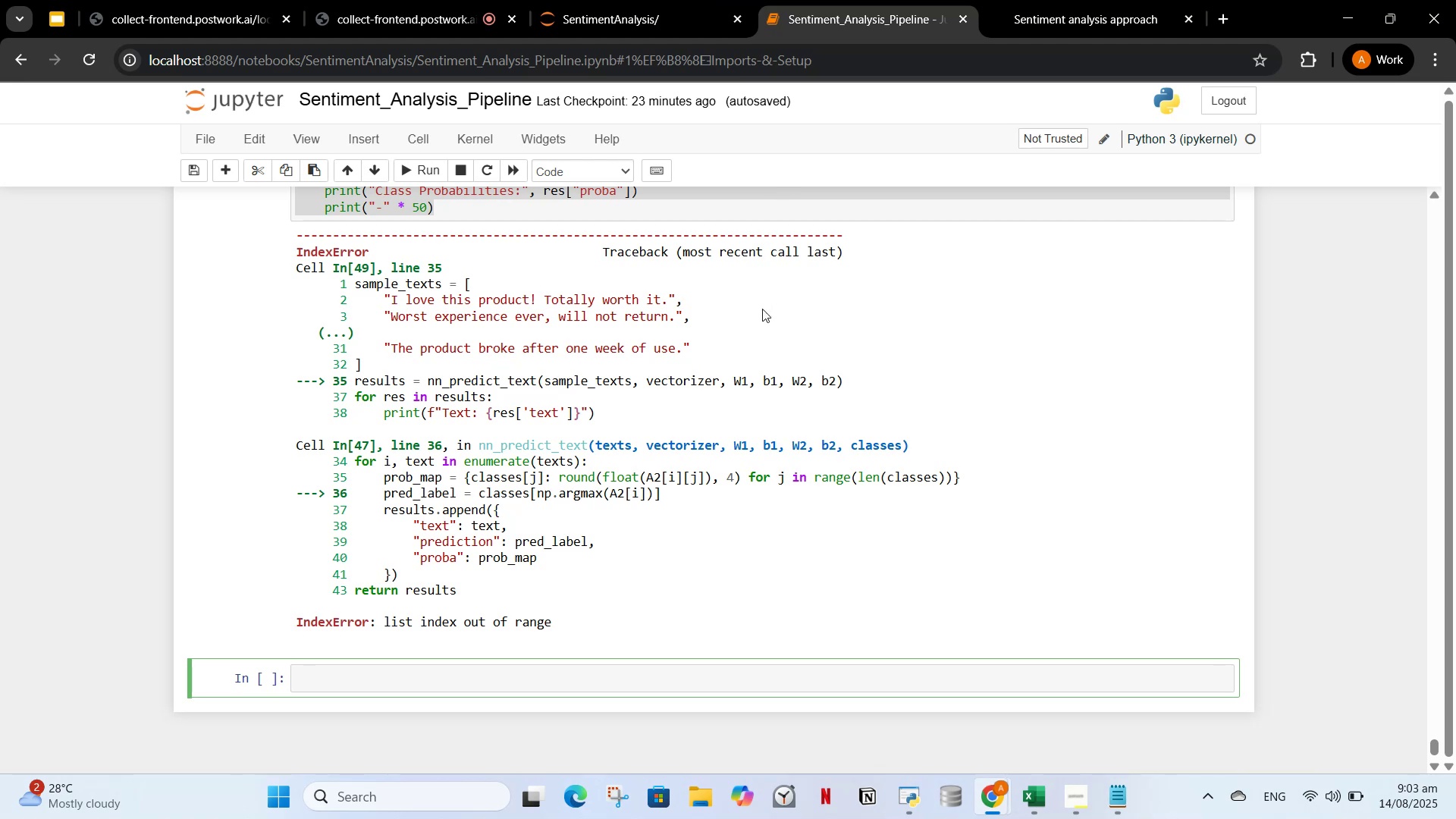 
scroll: coordinate [737, 410], scroll_direction: up, amount: 14.0
 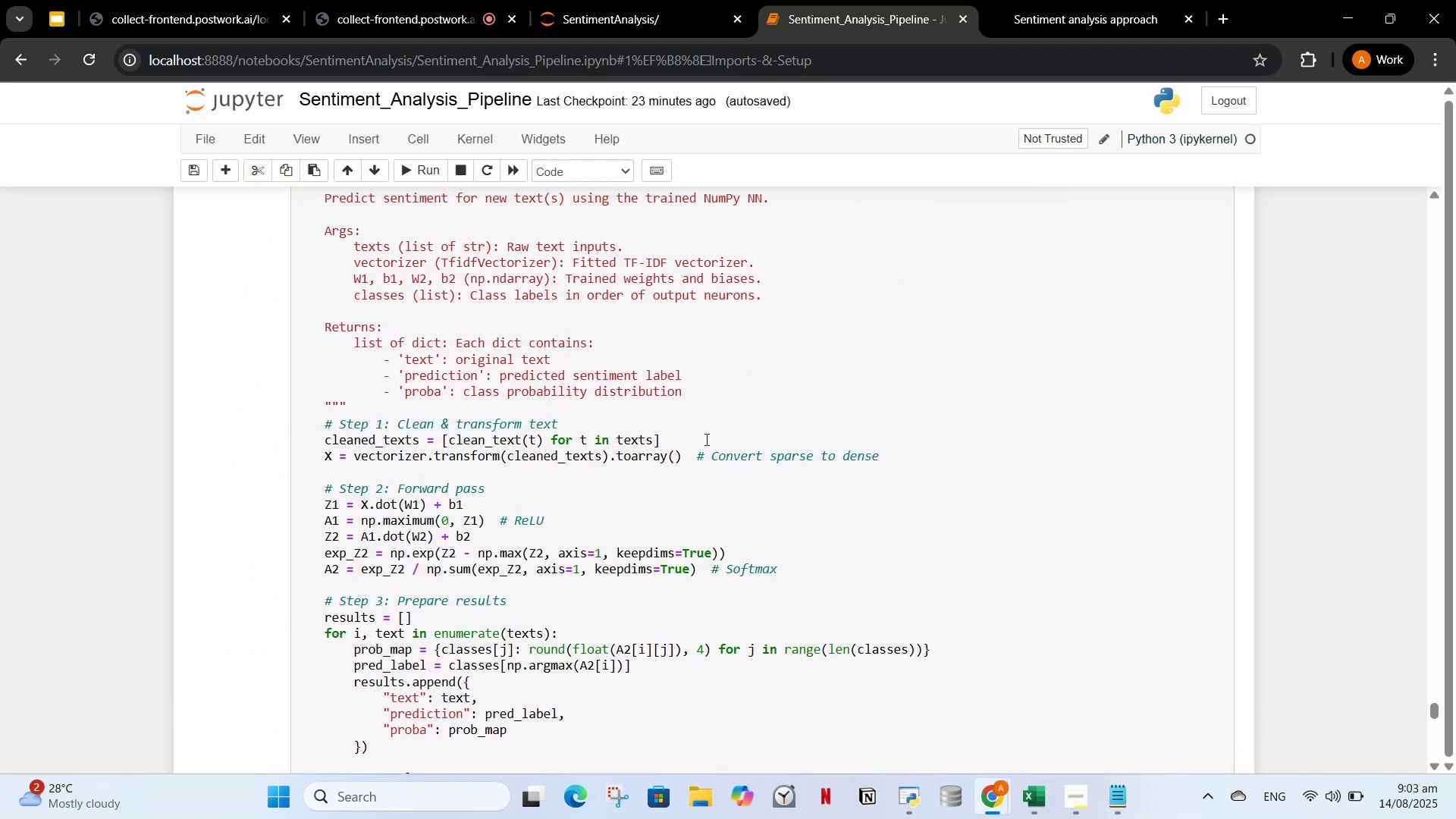 
left_click([705, 439])
 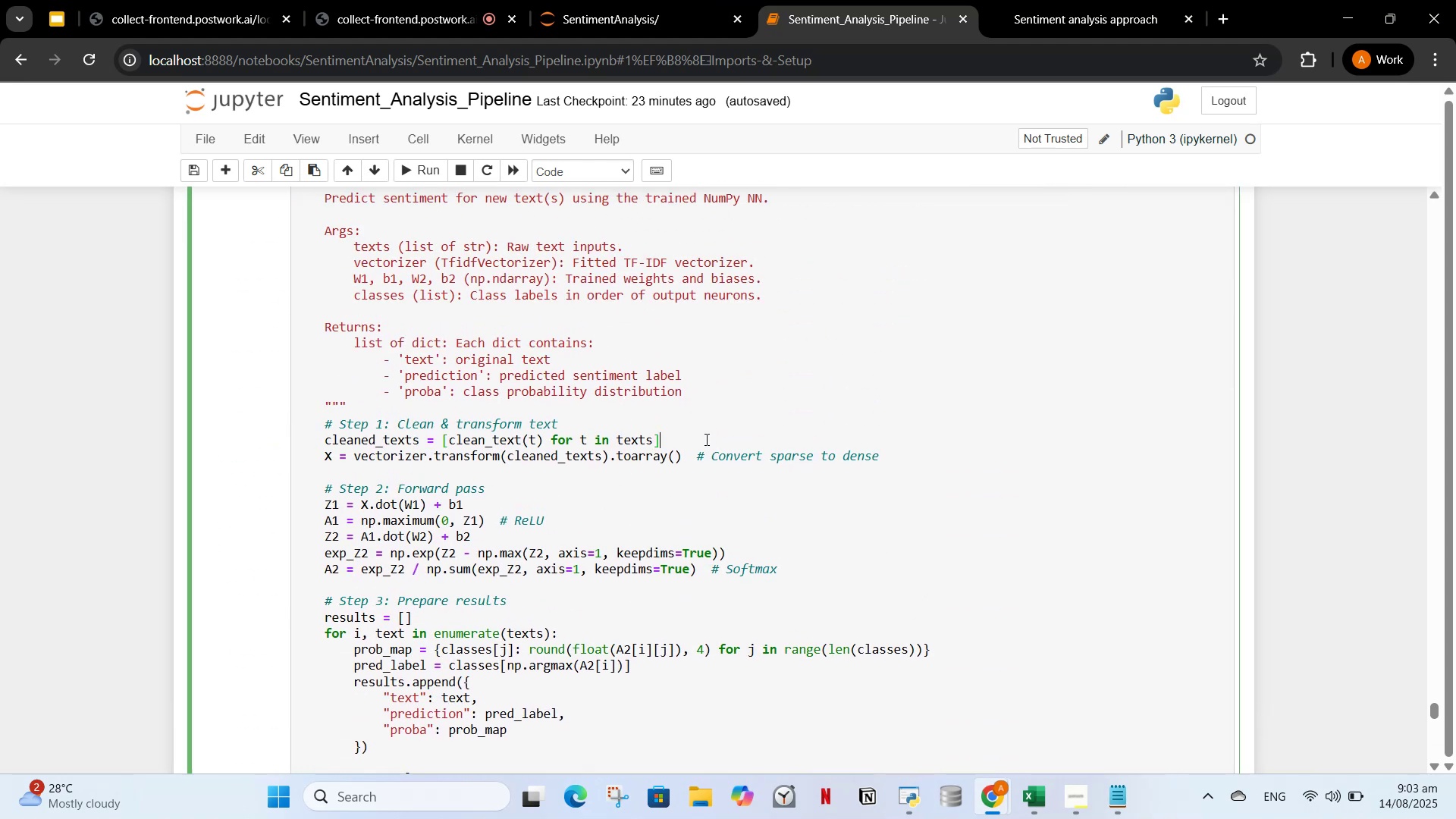 
key(Control+A)
 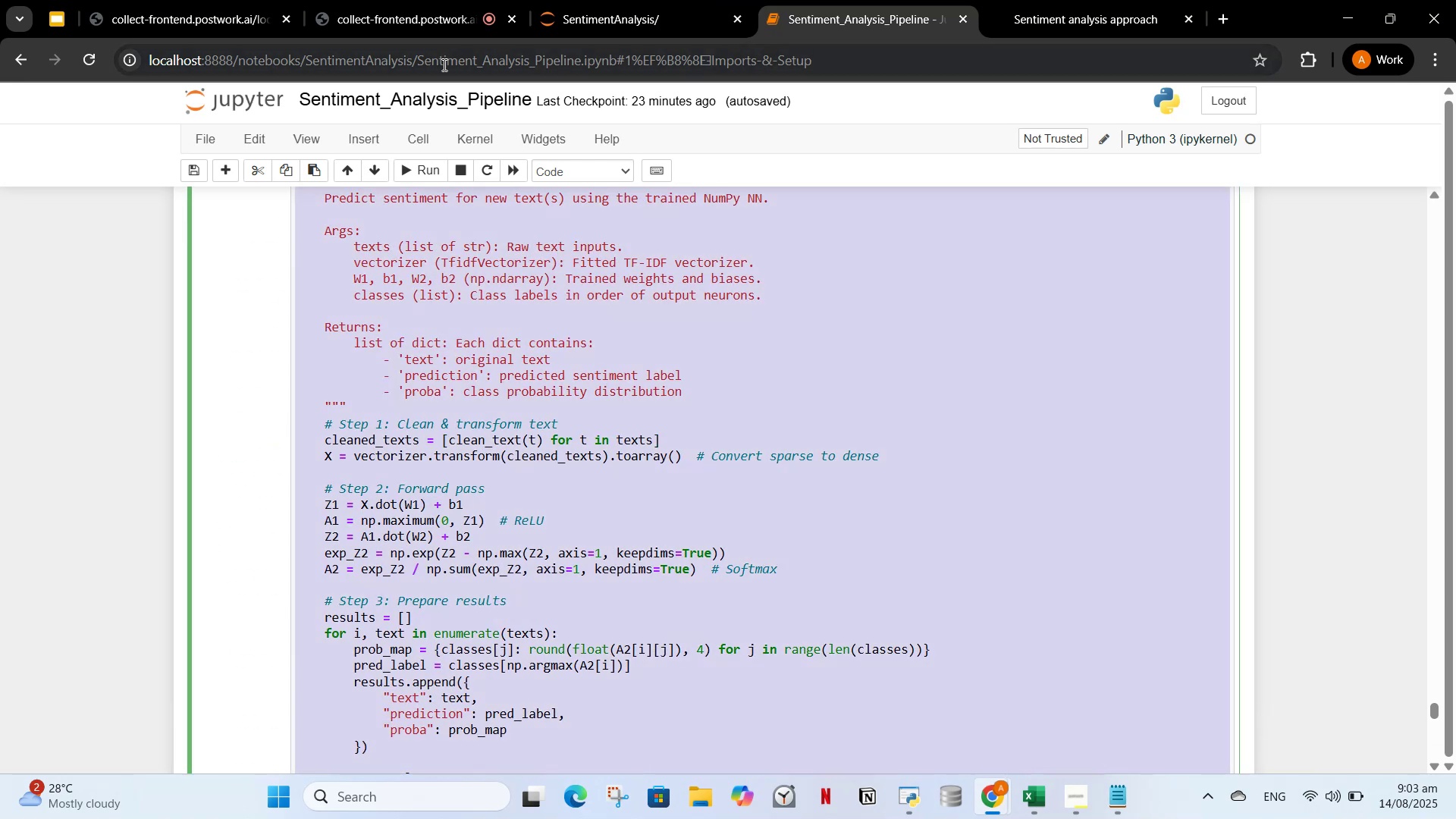 
key(Control+V)
 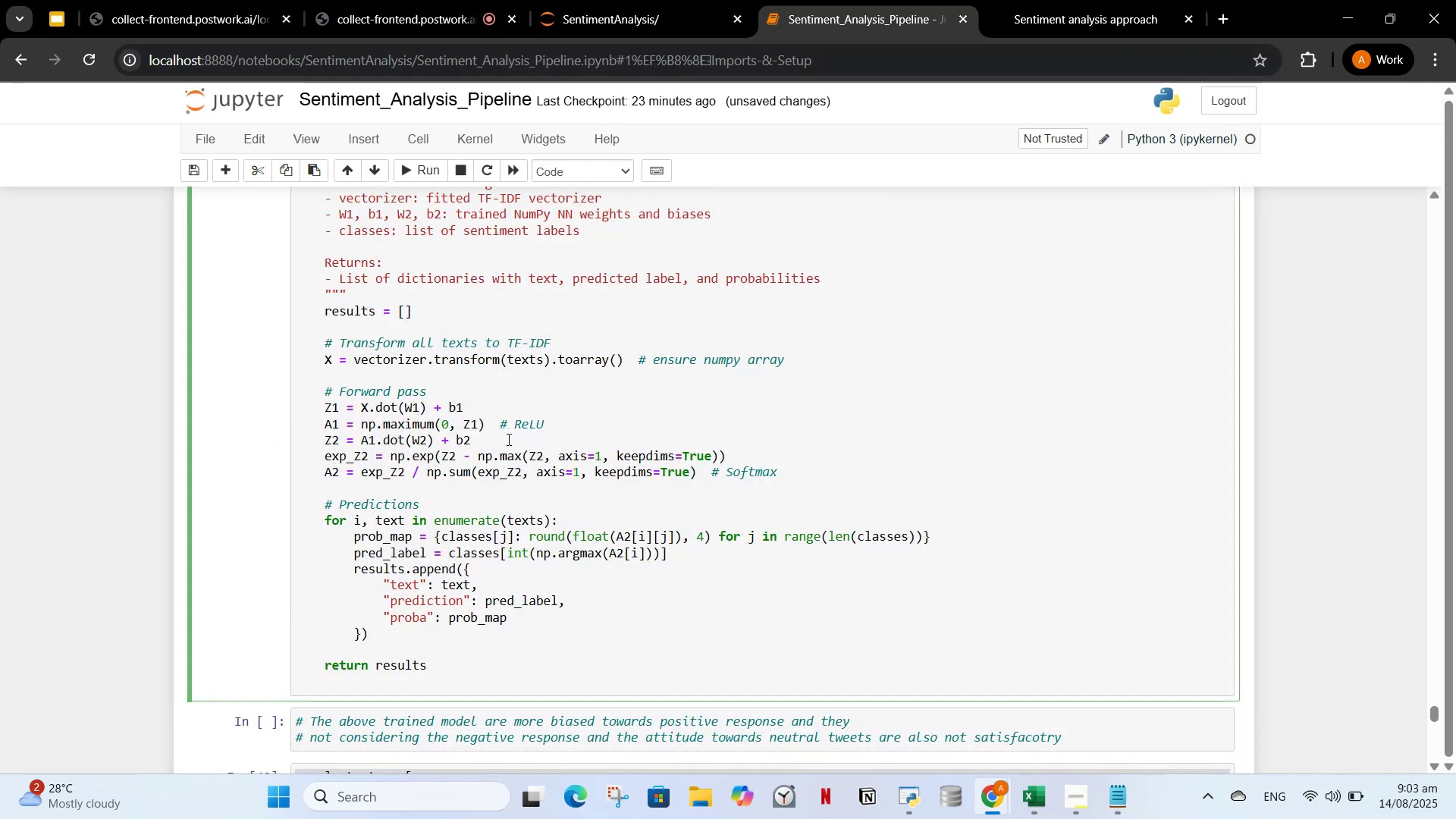 
scroll: coordinate [566, 548], scroll_direction: up, amount: 3.0
 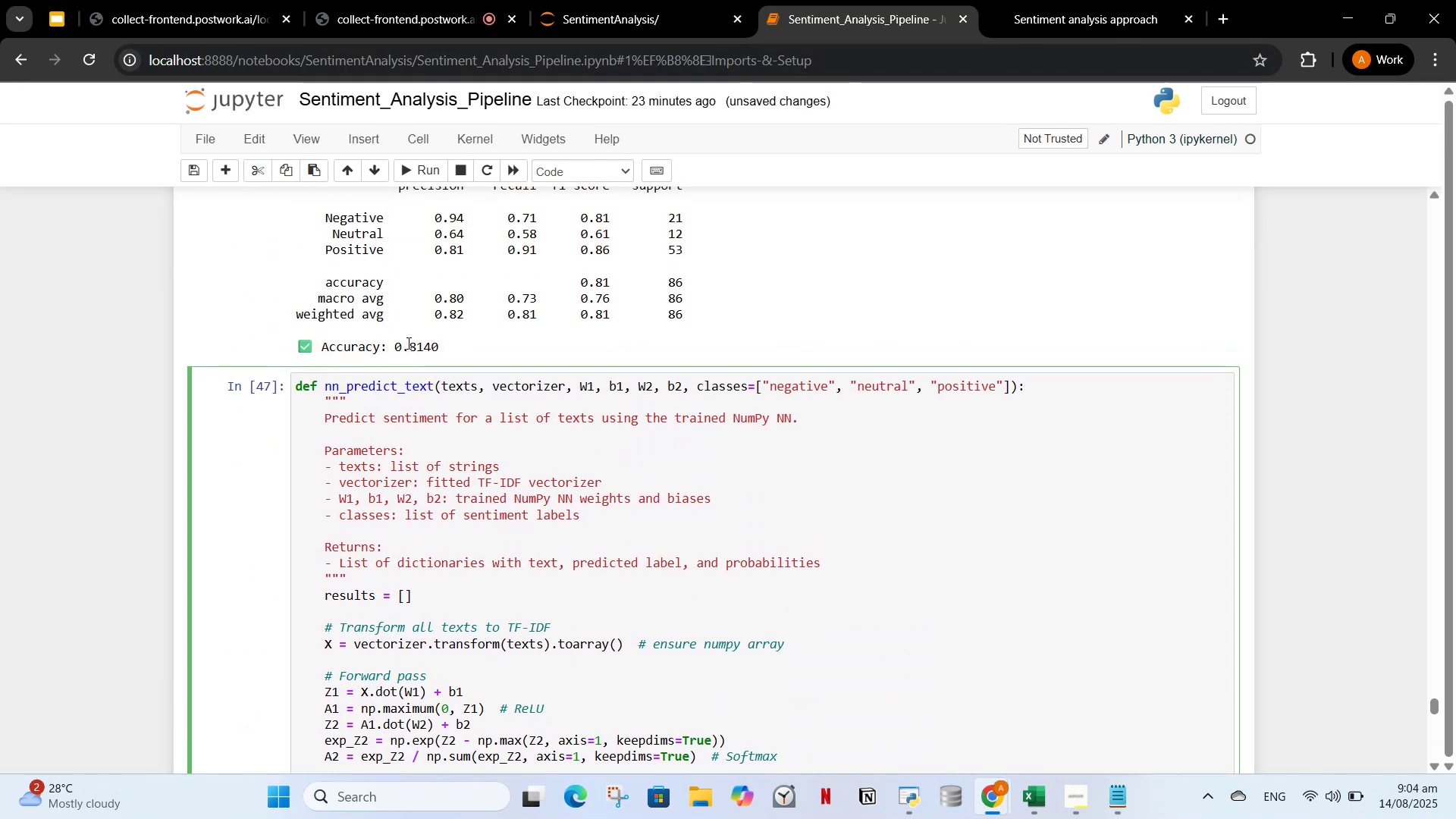 
key(Control+A)
 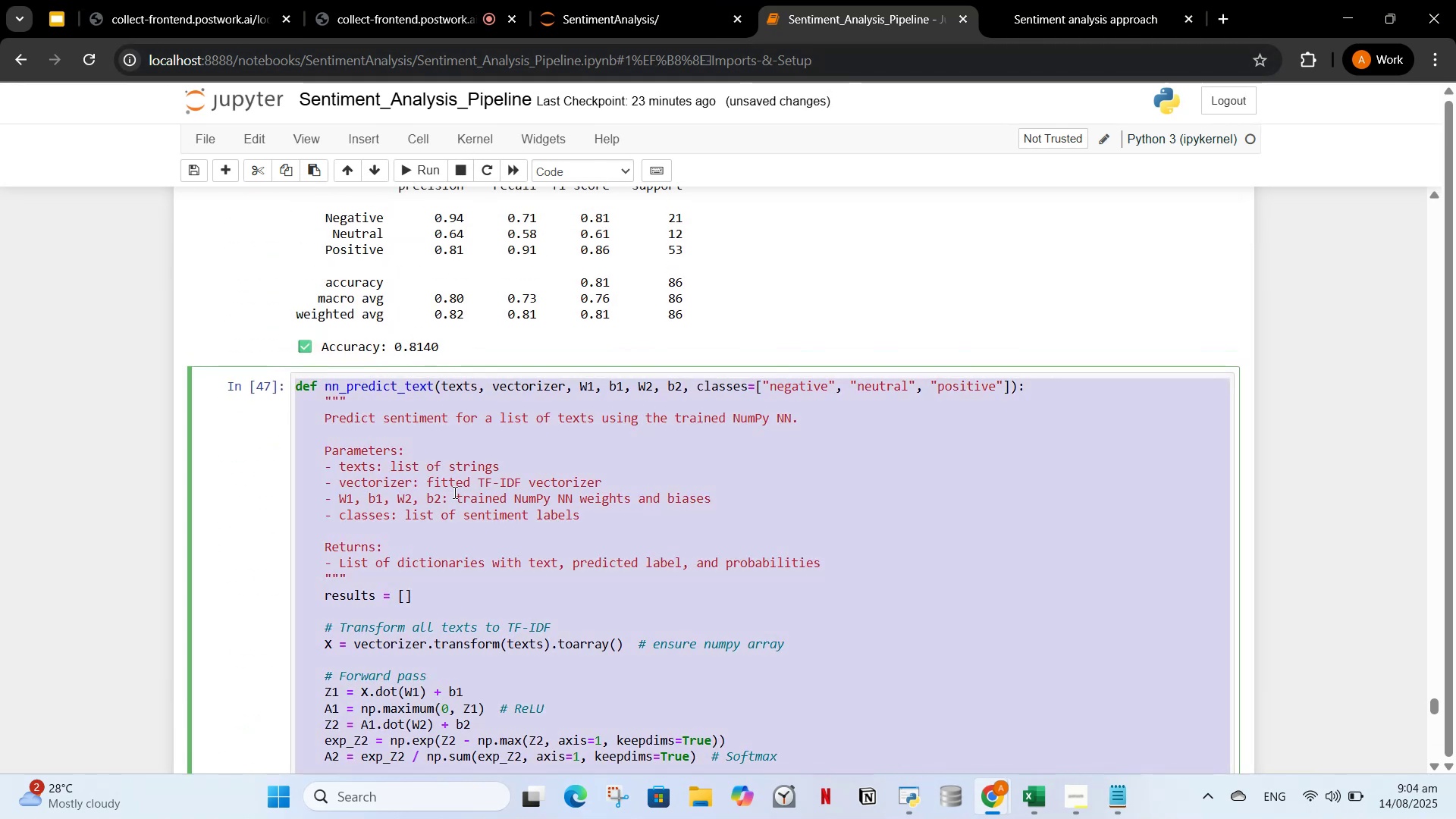 
key(Control+V)
 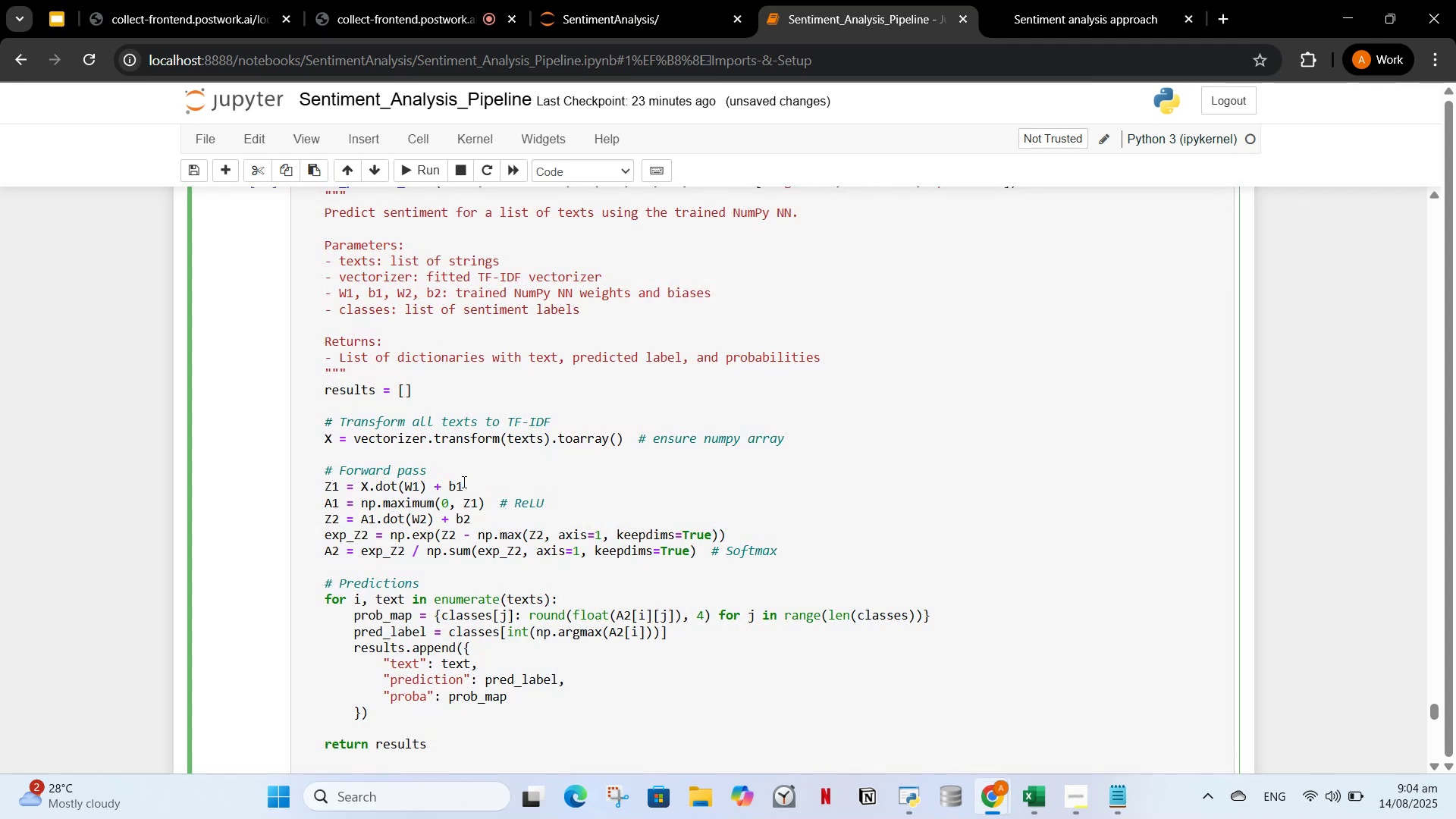 
scroll: coordinate [469, 479], scroll_direction: up, amount: 2.0
 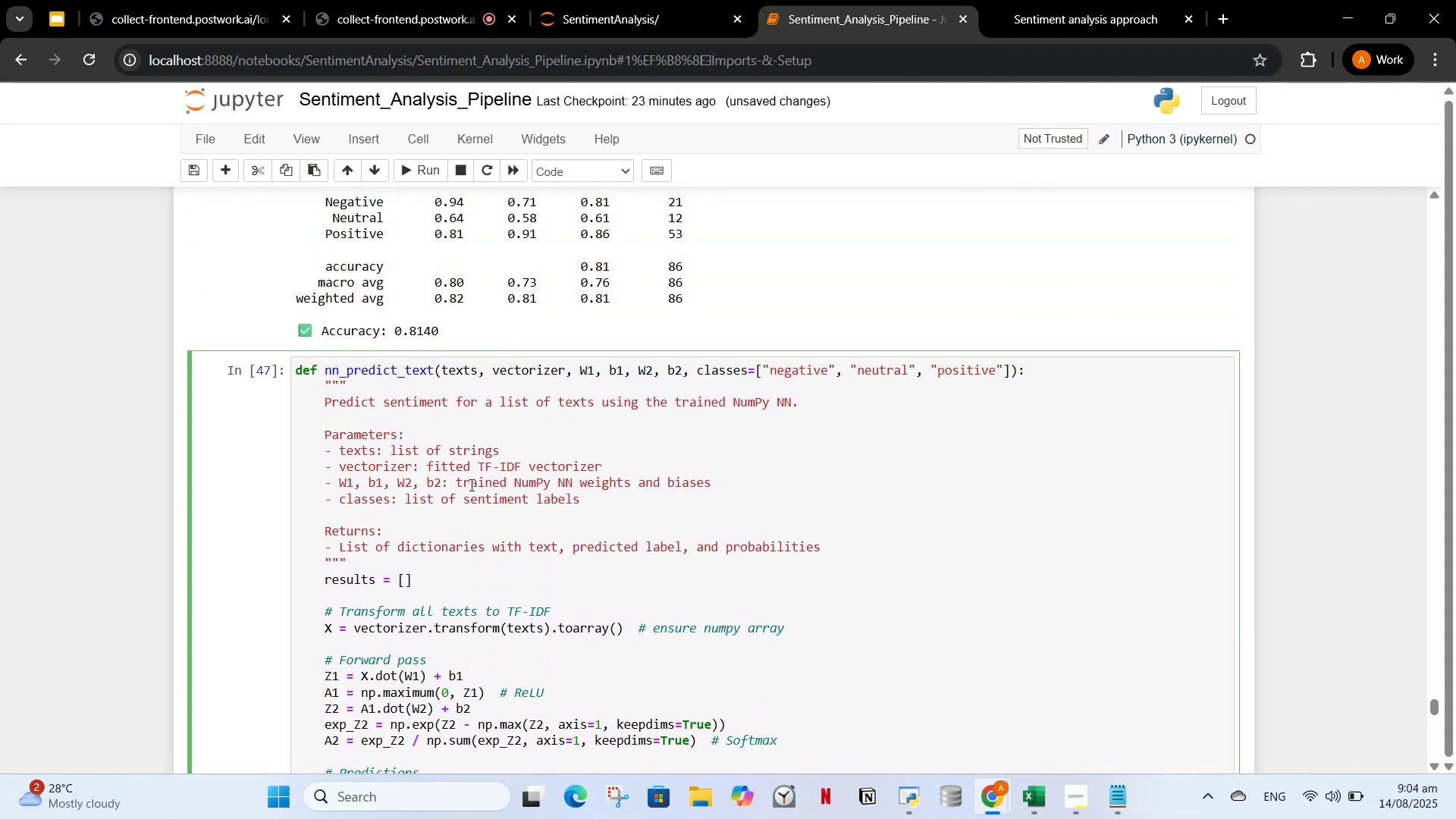 
scroll: coordinate [469, 478], scroll_direction: down, amount: 3.0
 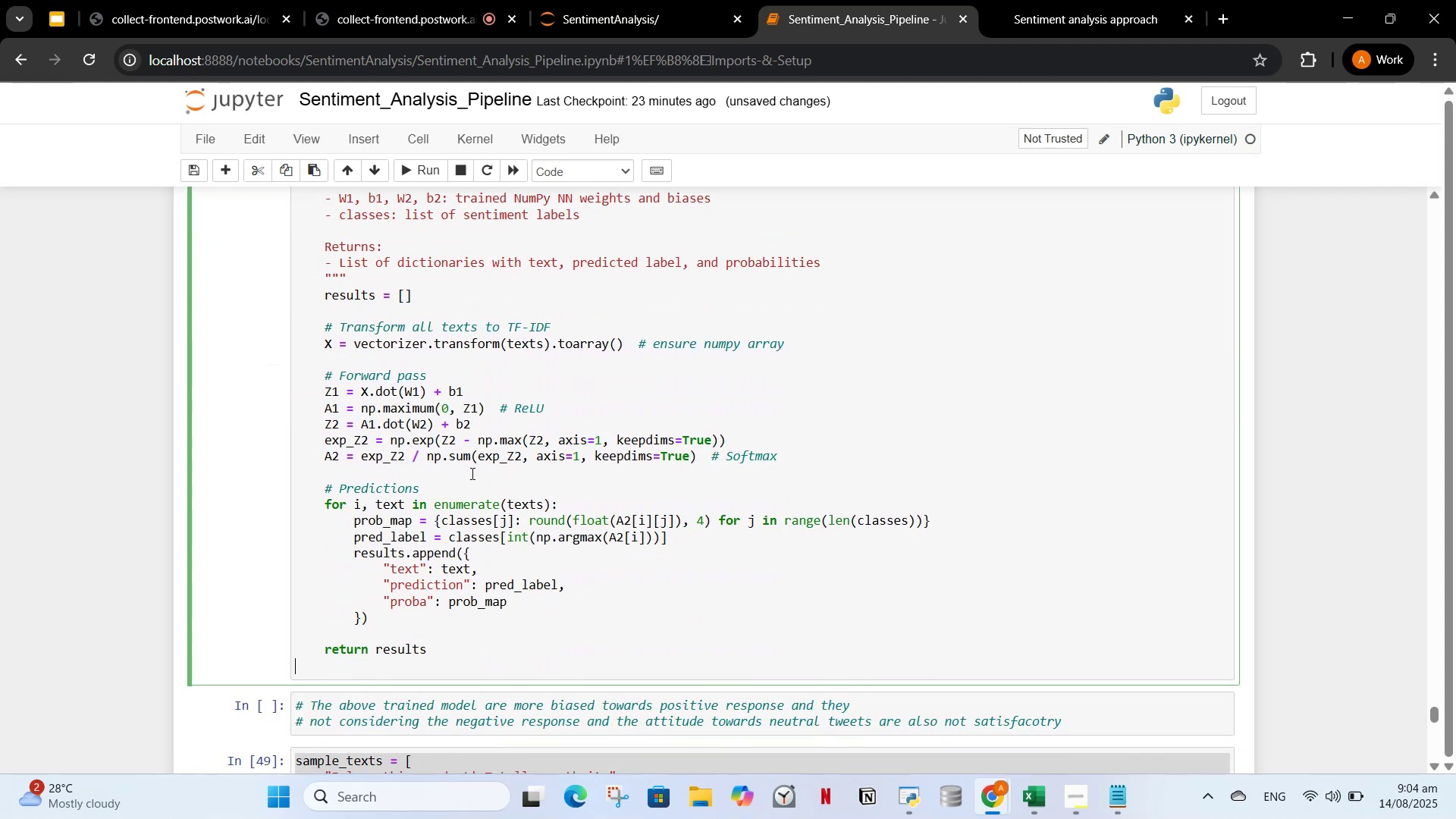 
key(Control+Z)
 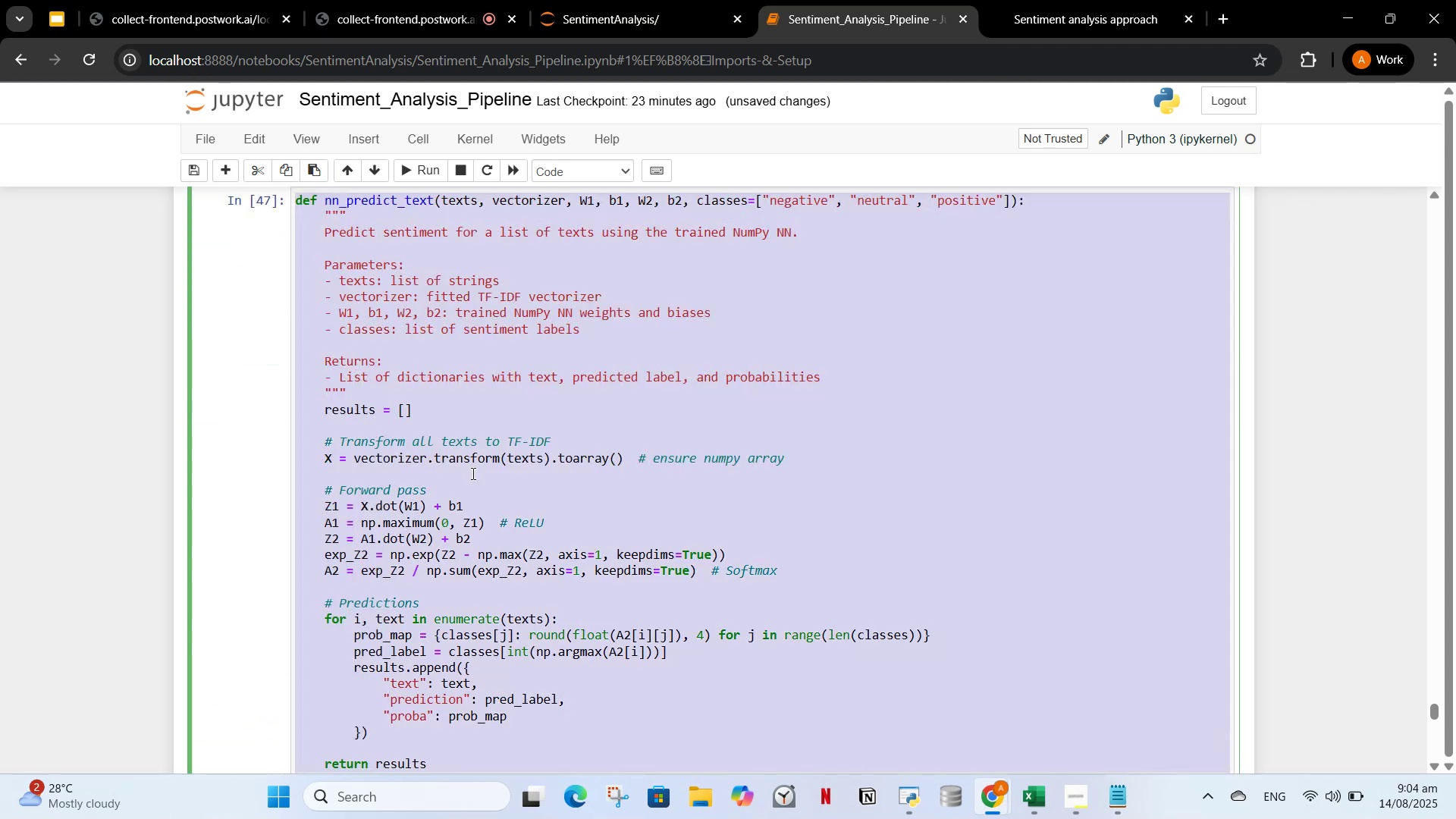 
scroll: coordinate [472, 473], scroll_direction: up, amount: 1.0
 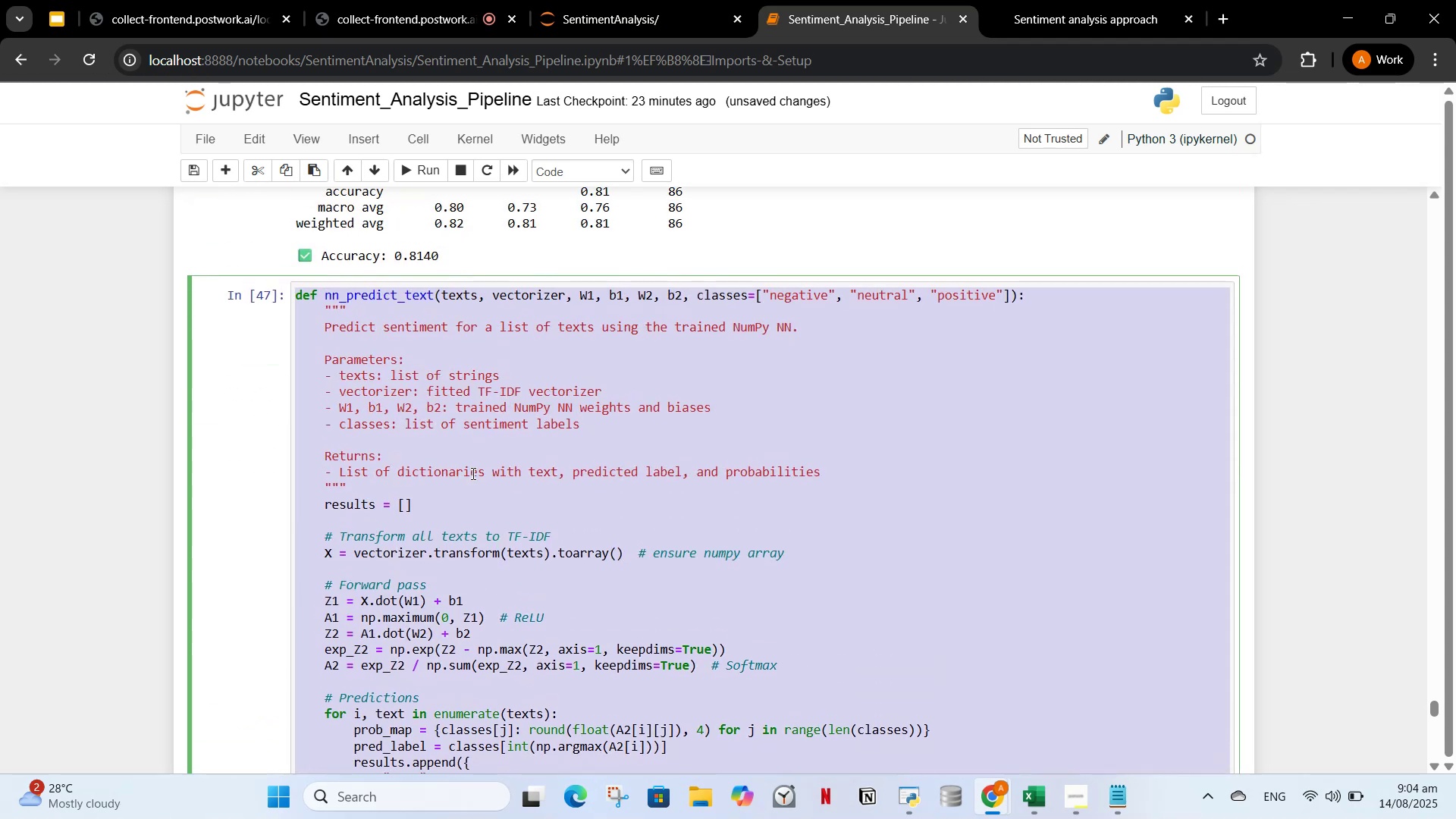 
scroll: coordinate [472, 473], scroll_direction: down, amount: 1.0
 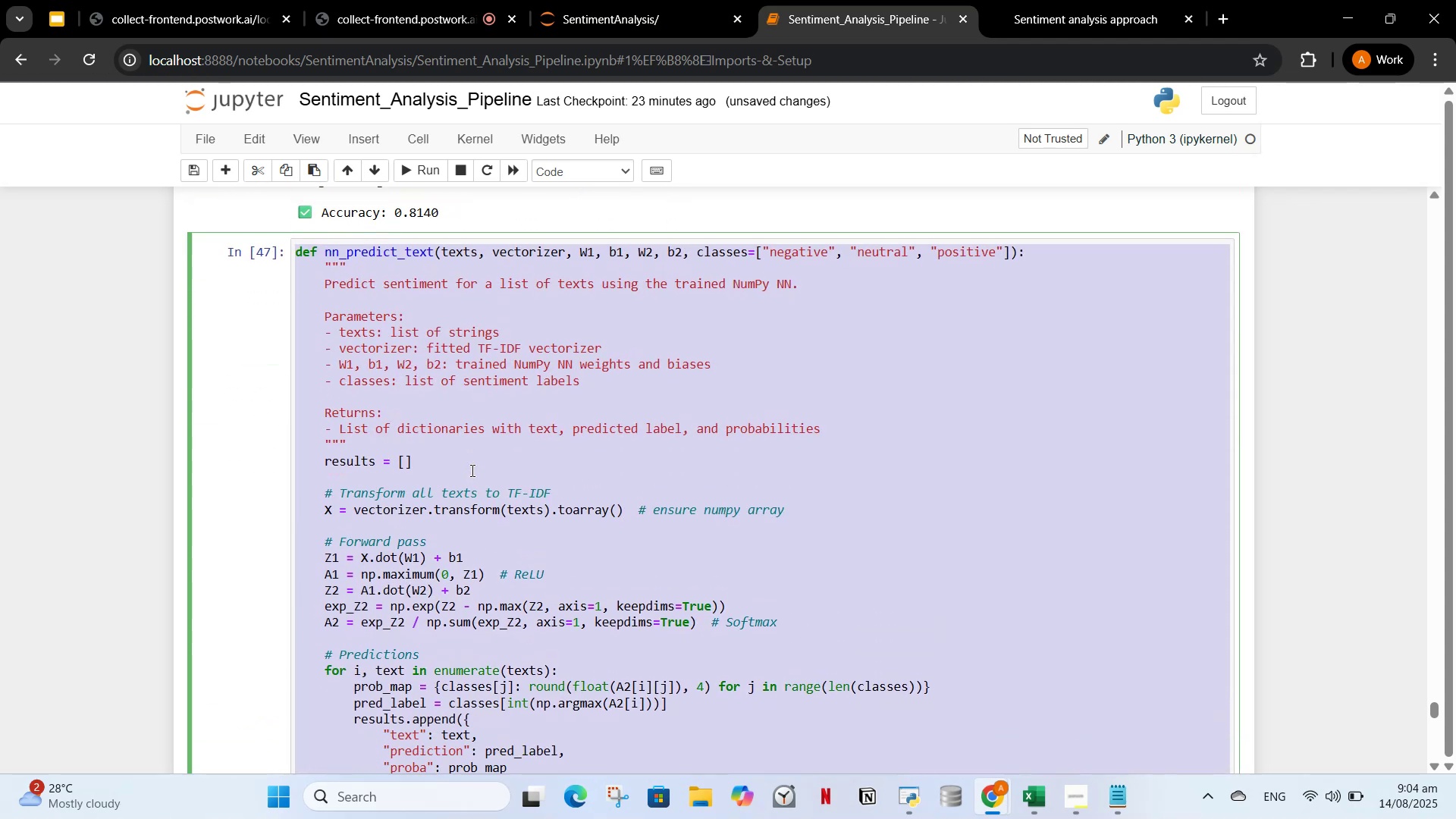 
key(Control+V)
 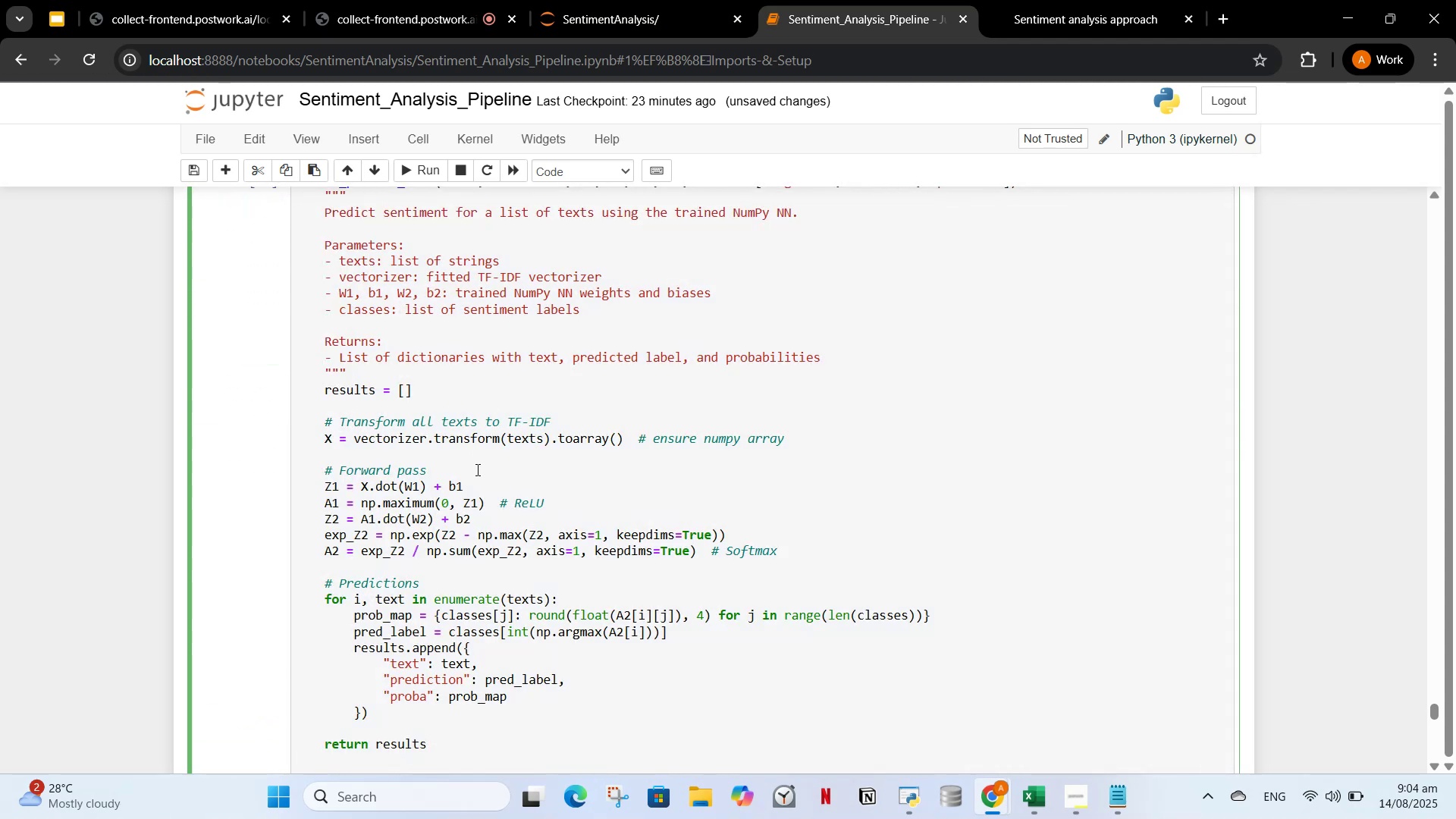 
scroll: coordinate [478, 476], scroll_direction: up, amount: 2.0
 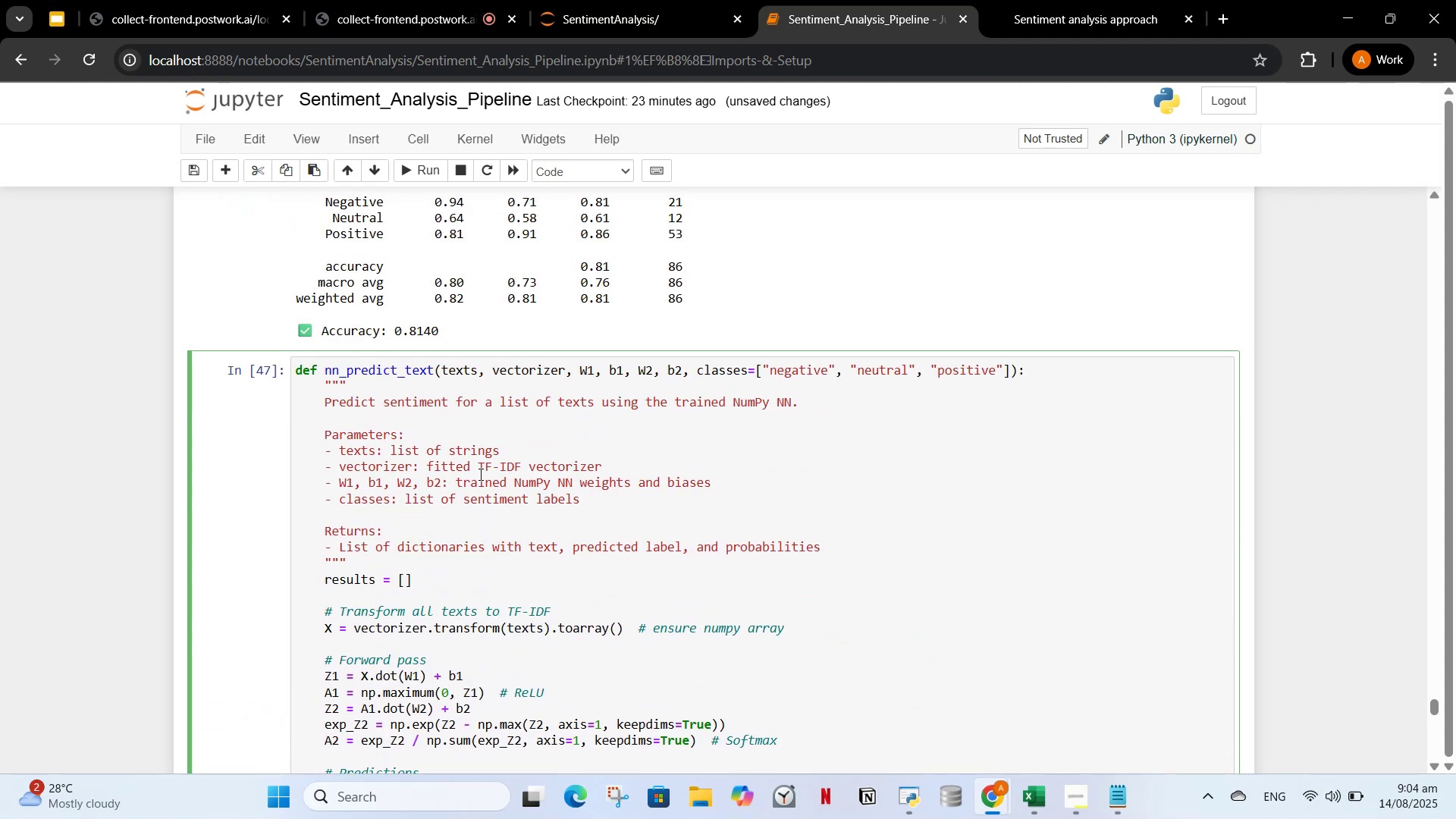 
scroll: coordinate [479, 475], scroll_direction: down, amount: 1.0
 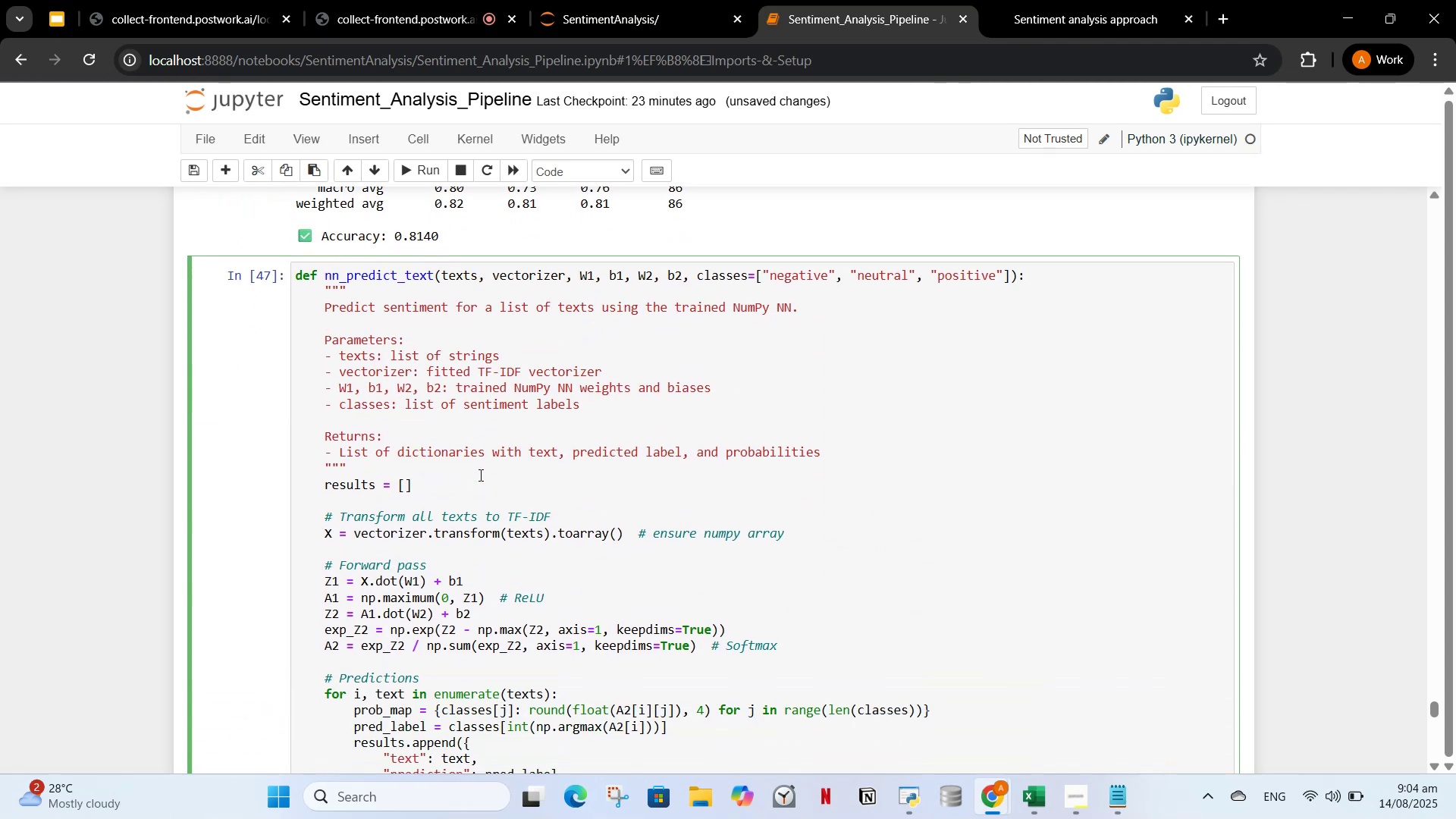 
key(Control+A)
 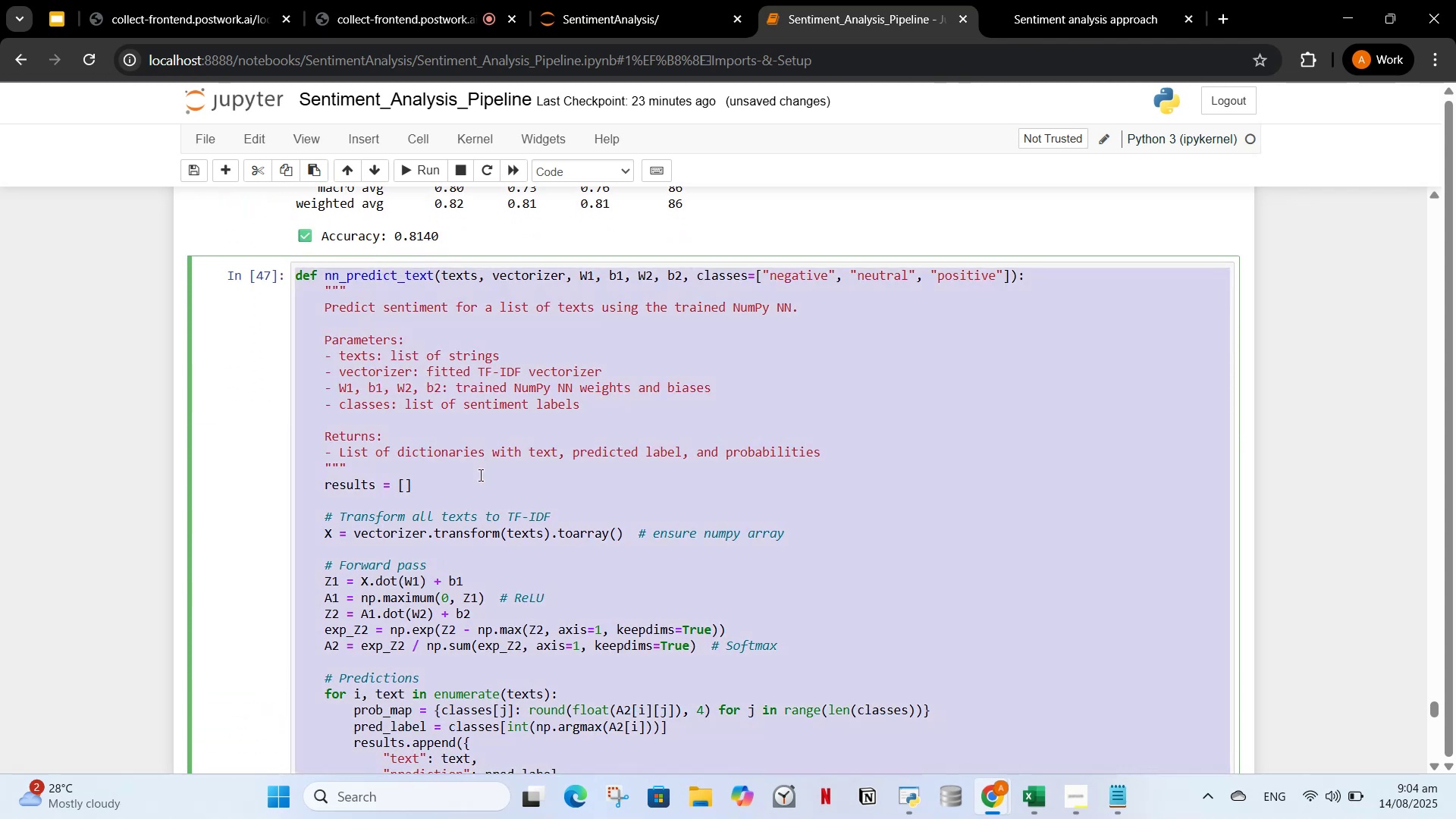 
key(Control+V)
 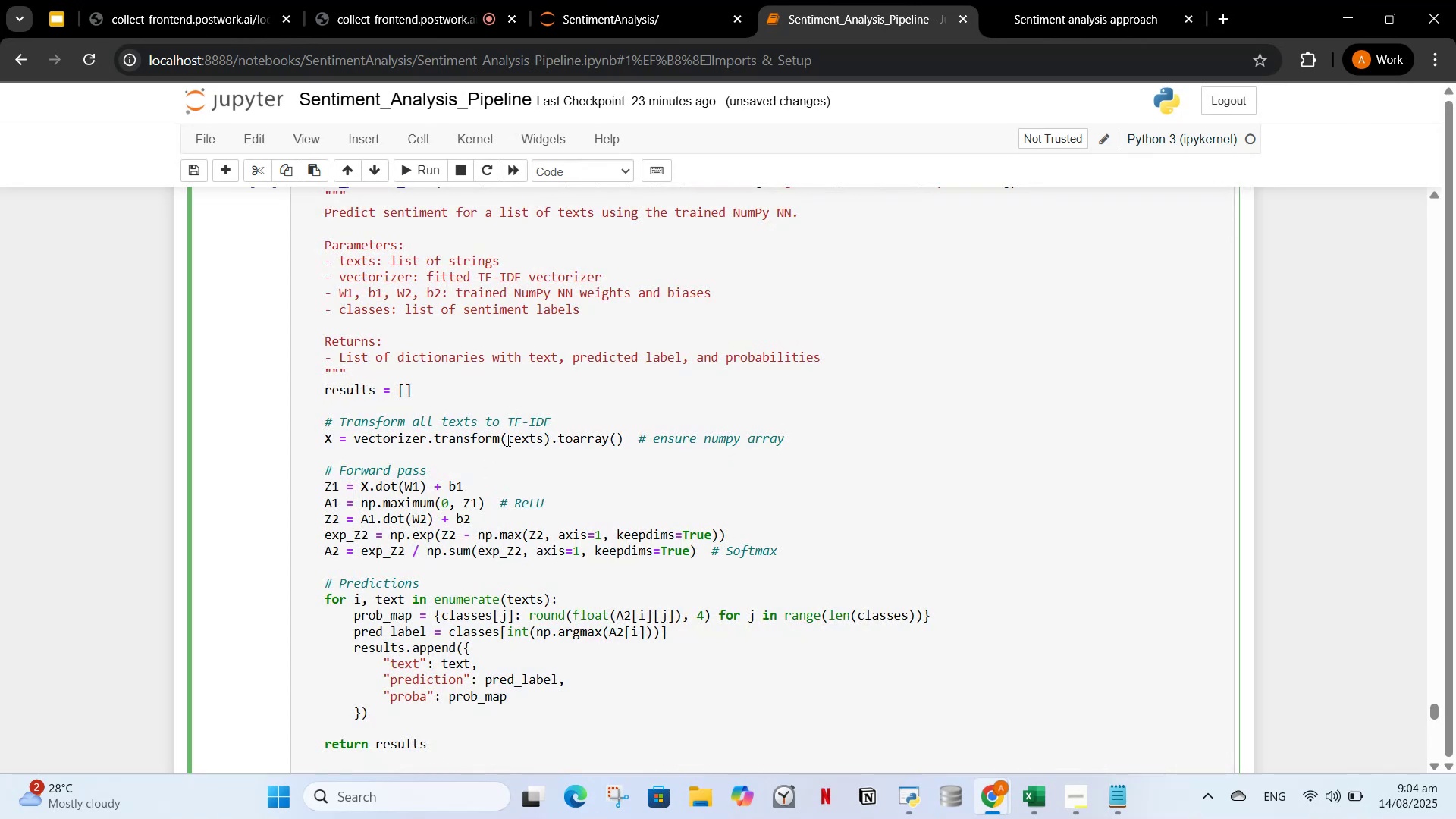 
left_click([1050, 3])
 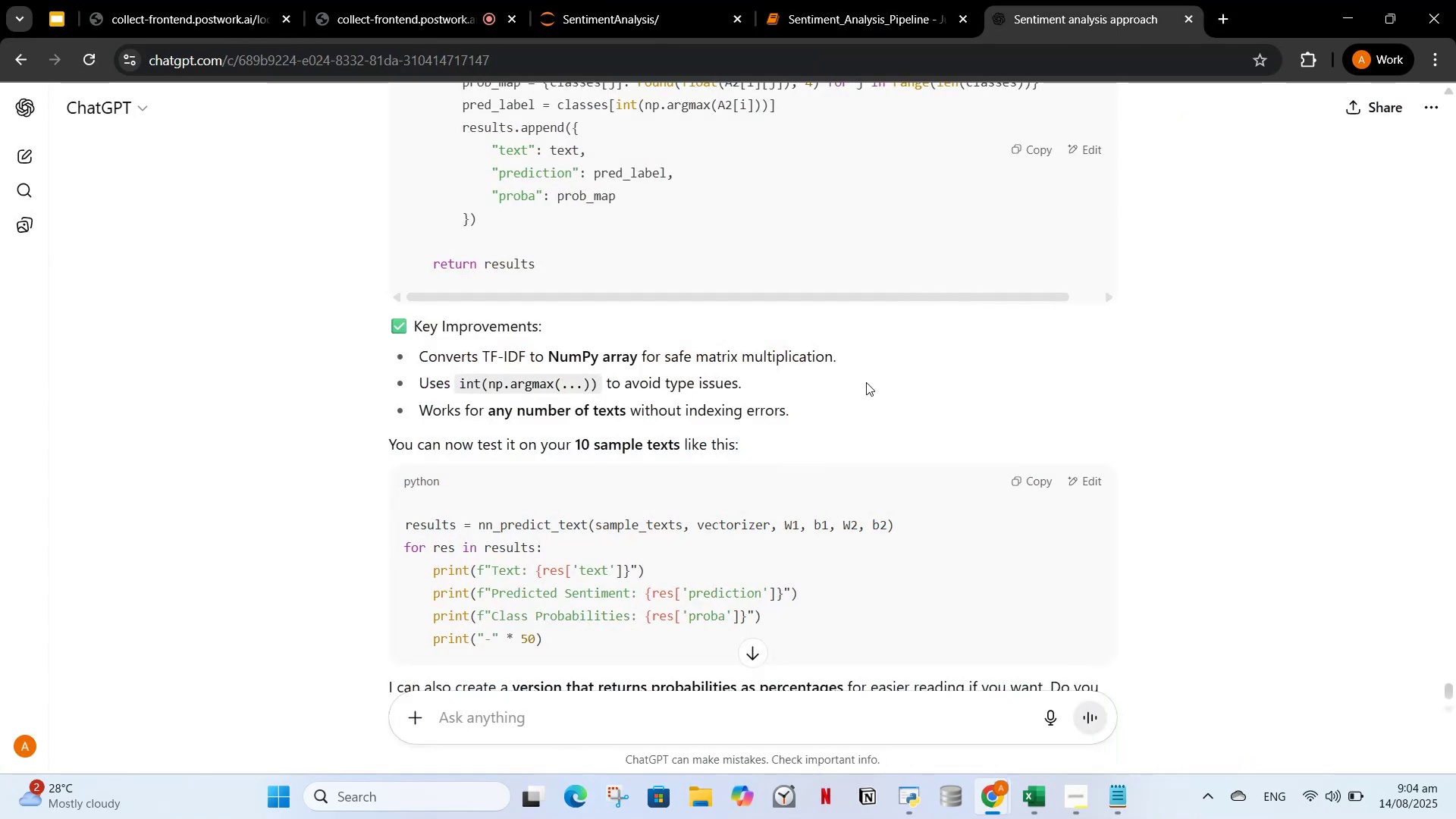 
scroll: coordinate [905, 369], scroll_direction: up, amount: 3.0
 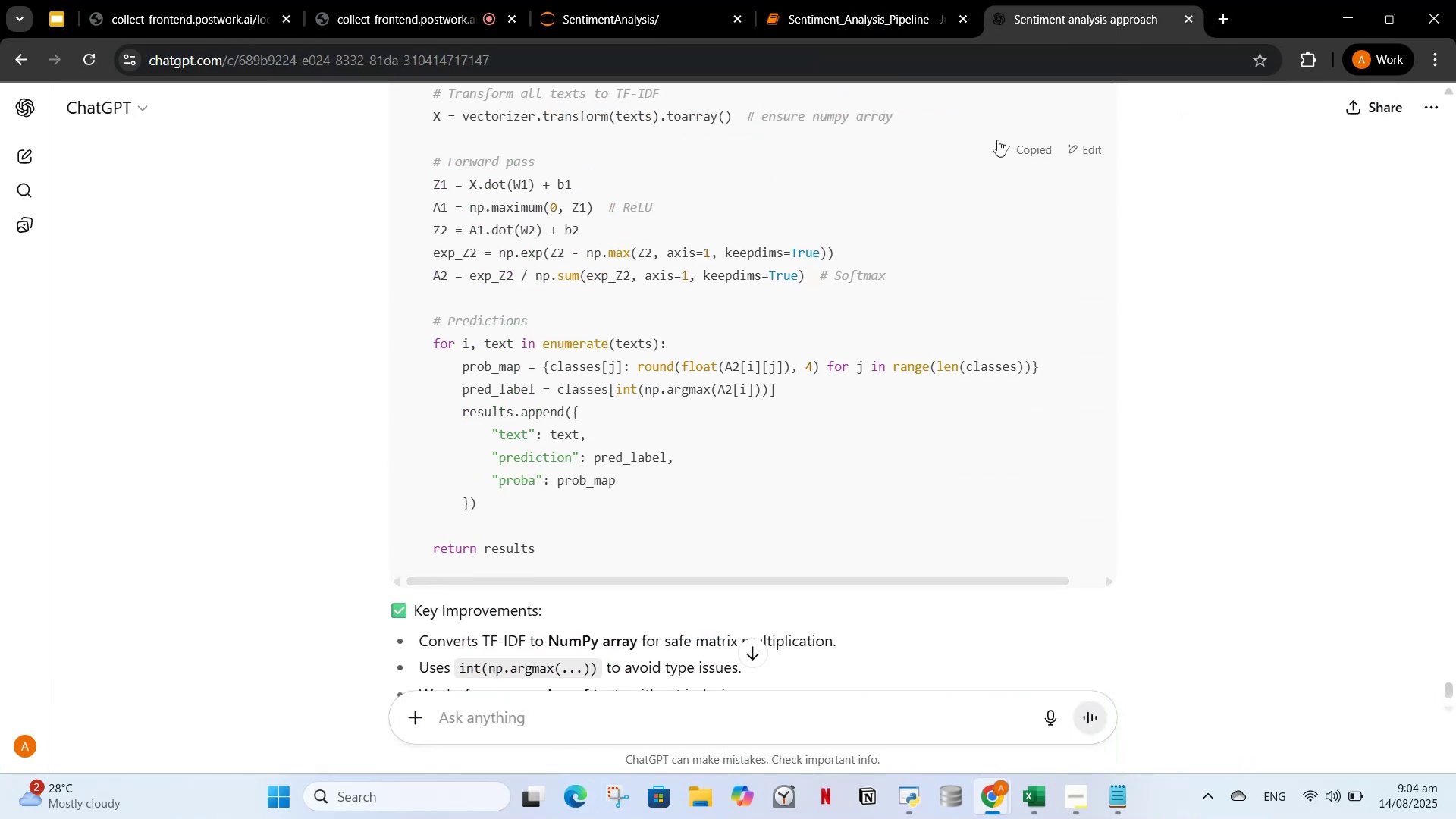 
left_click([846, 0])
 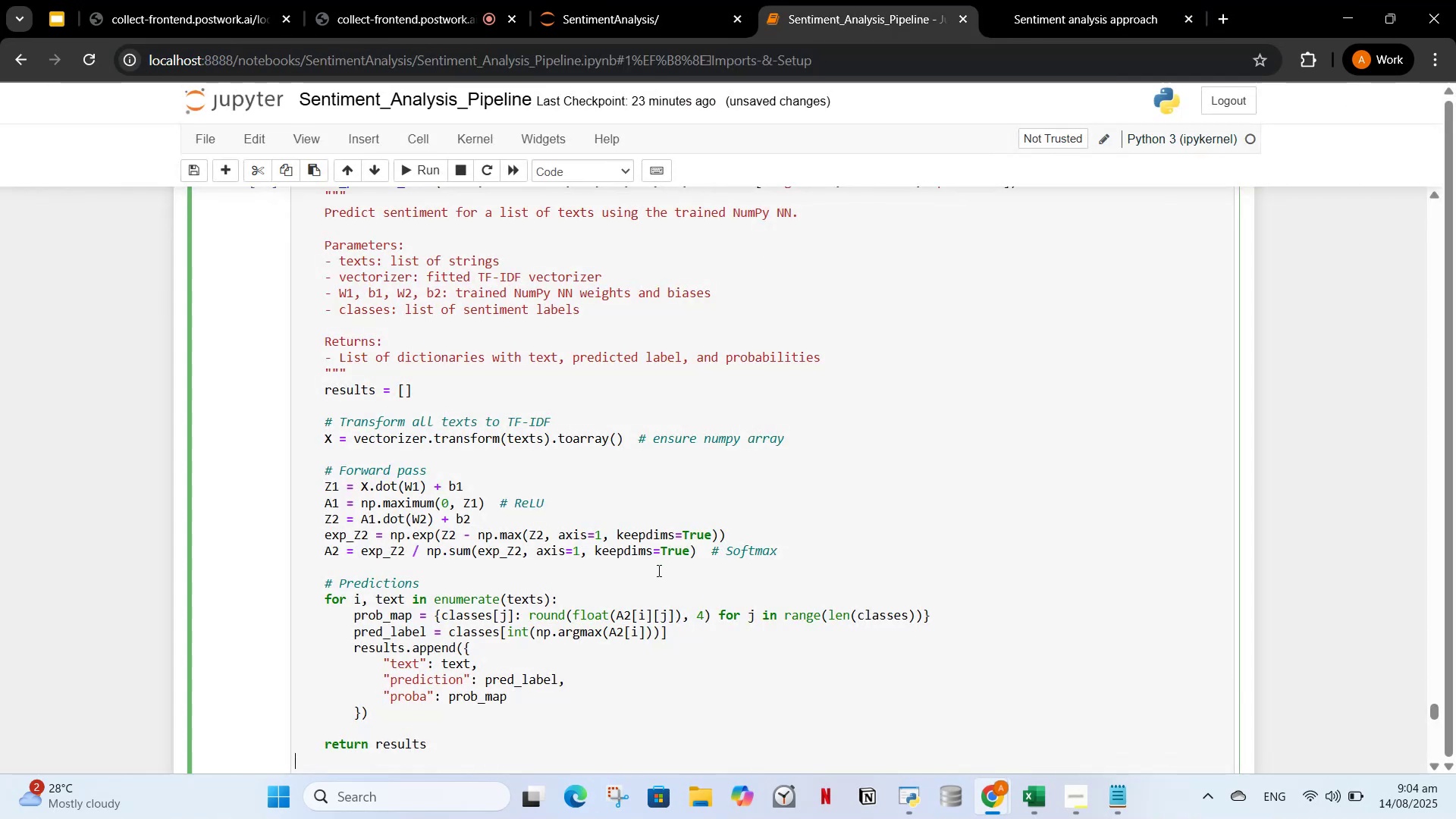 
left_click([657, 570])
 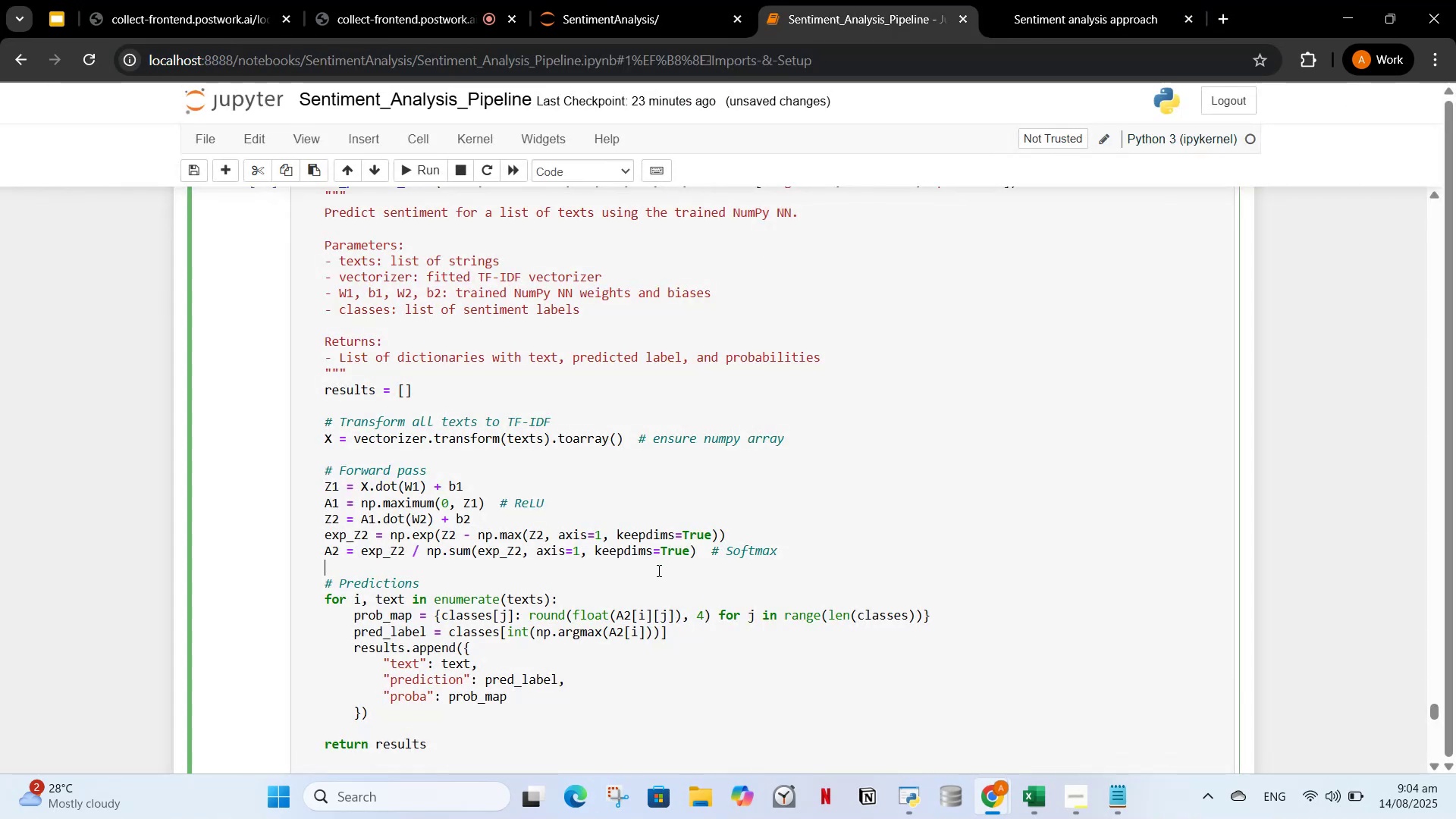 
key(Control+A)
 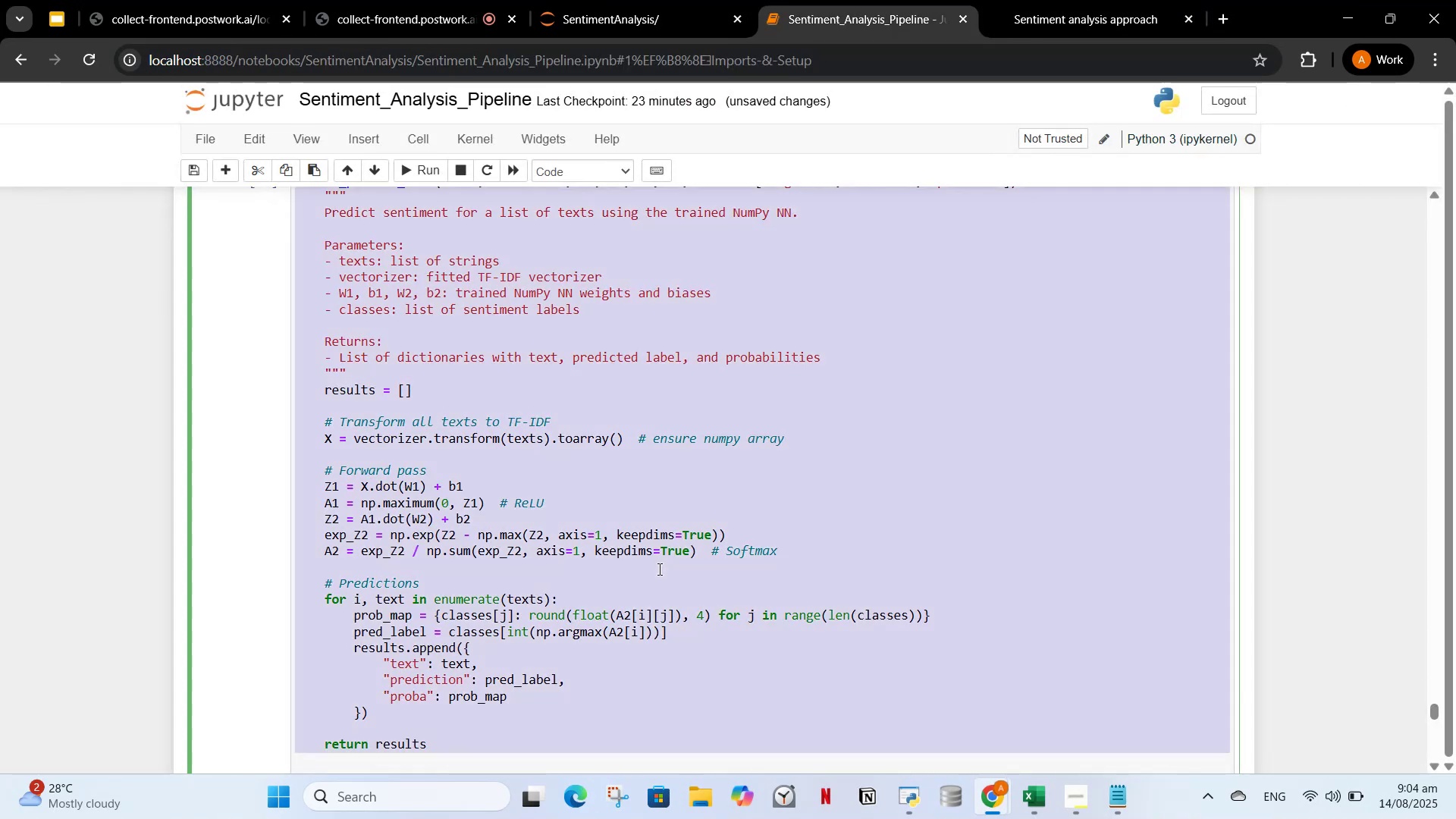 
key(Control+V)
 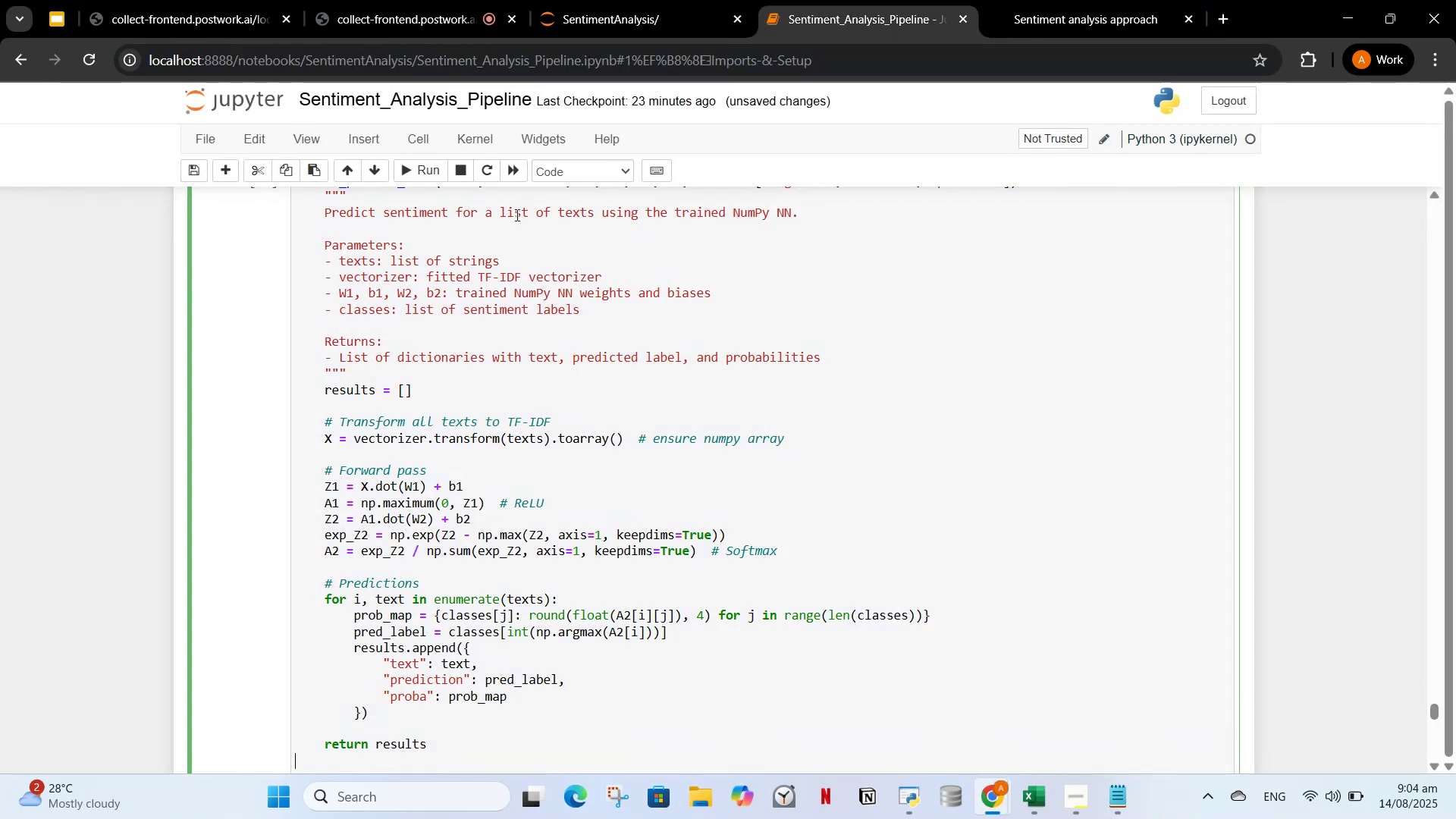 
left_click([1140, 1])
 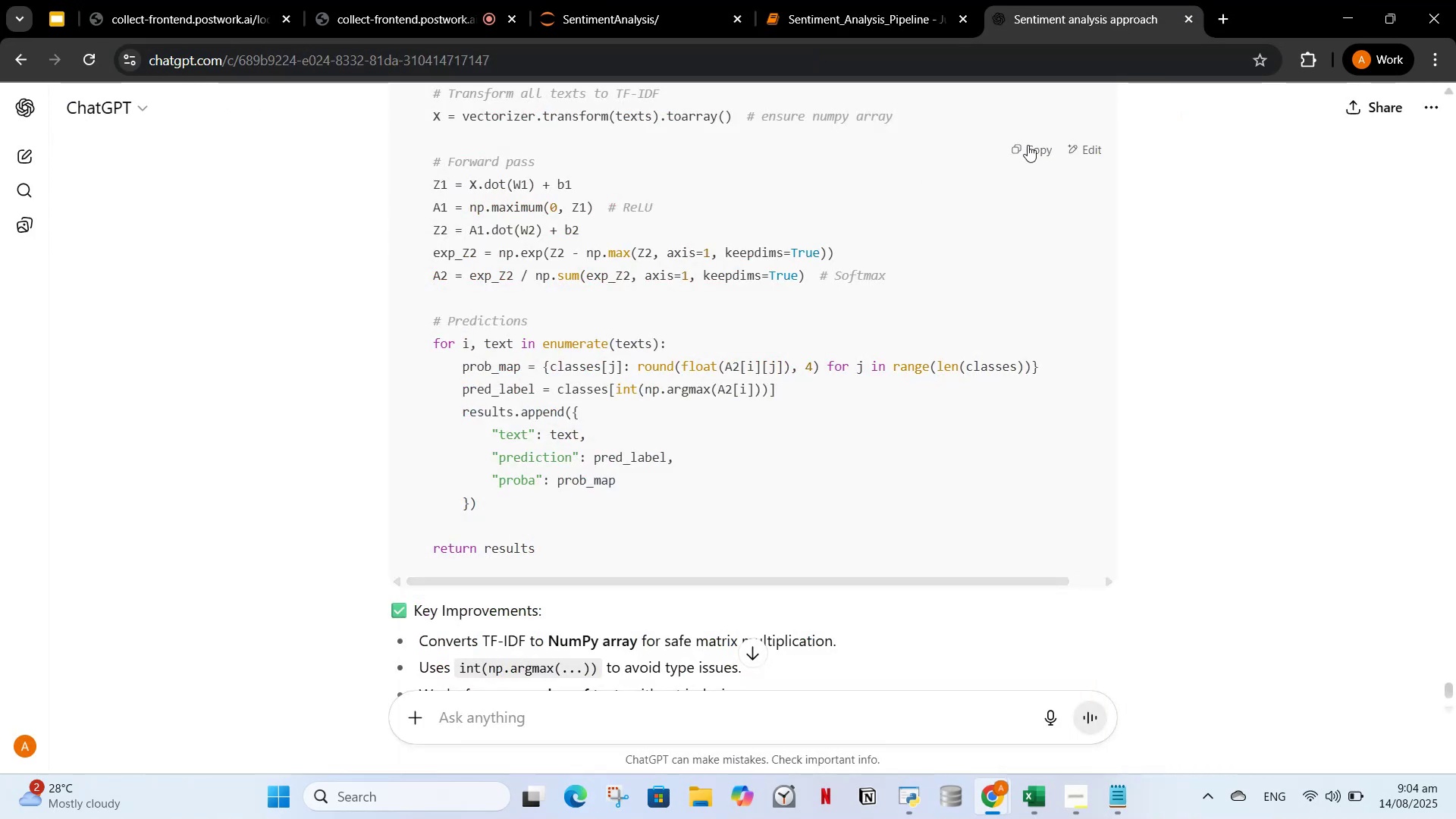 
left_click([1016, 152])
 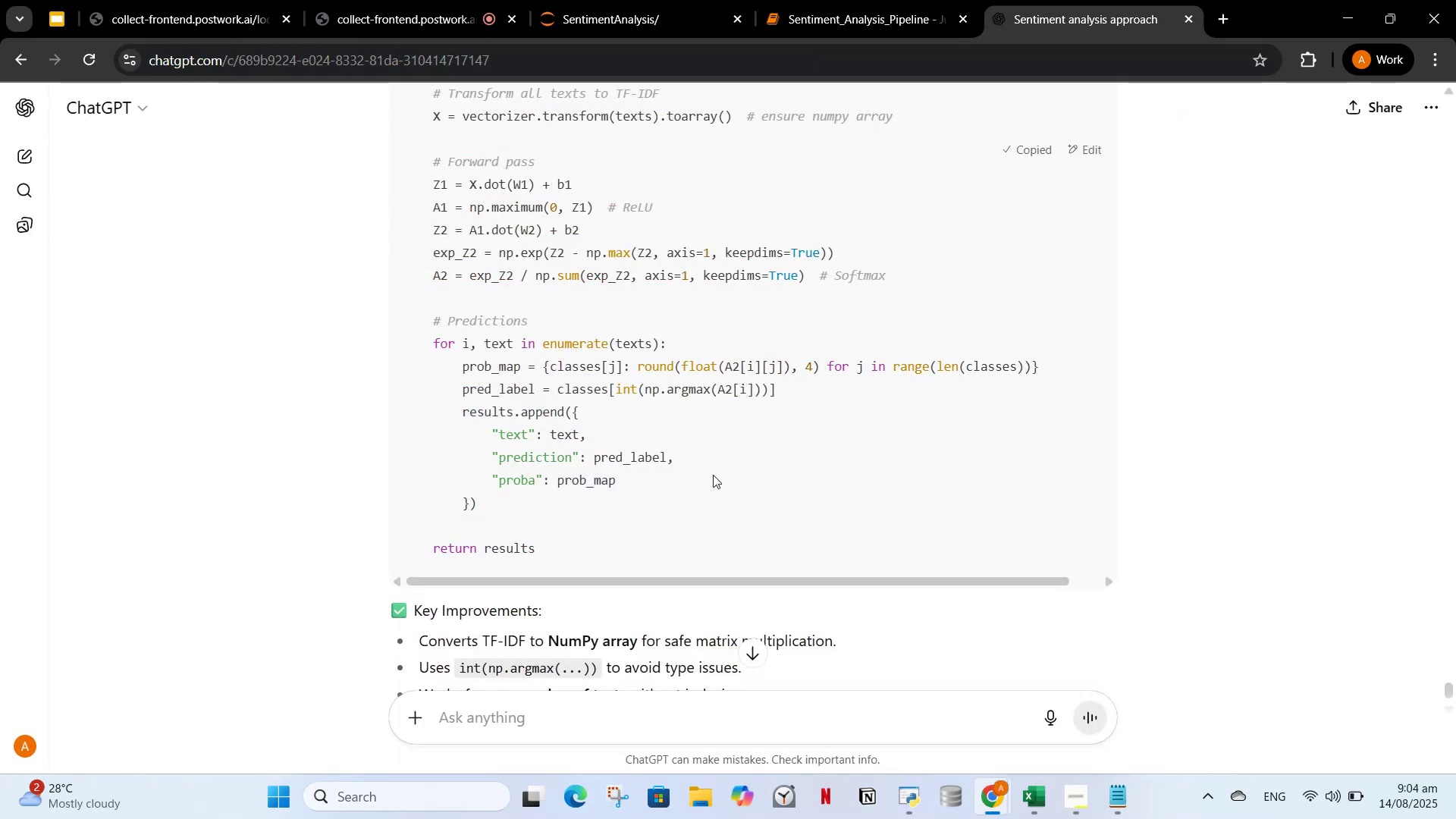 
scroll: coordinate [777, 406], scroll_direction: up, amount: 5.0
 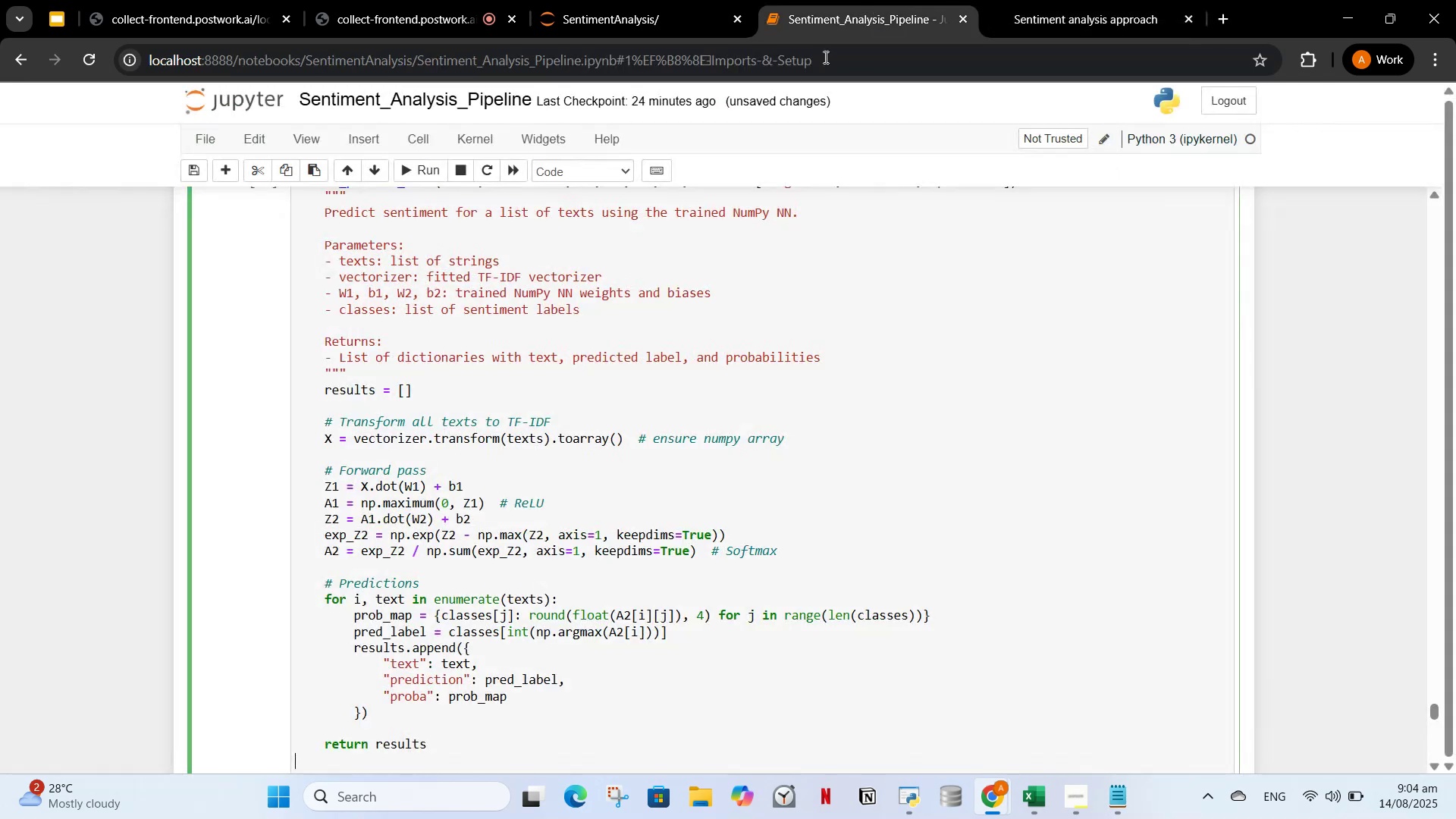 
left_click([660, 331])
 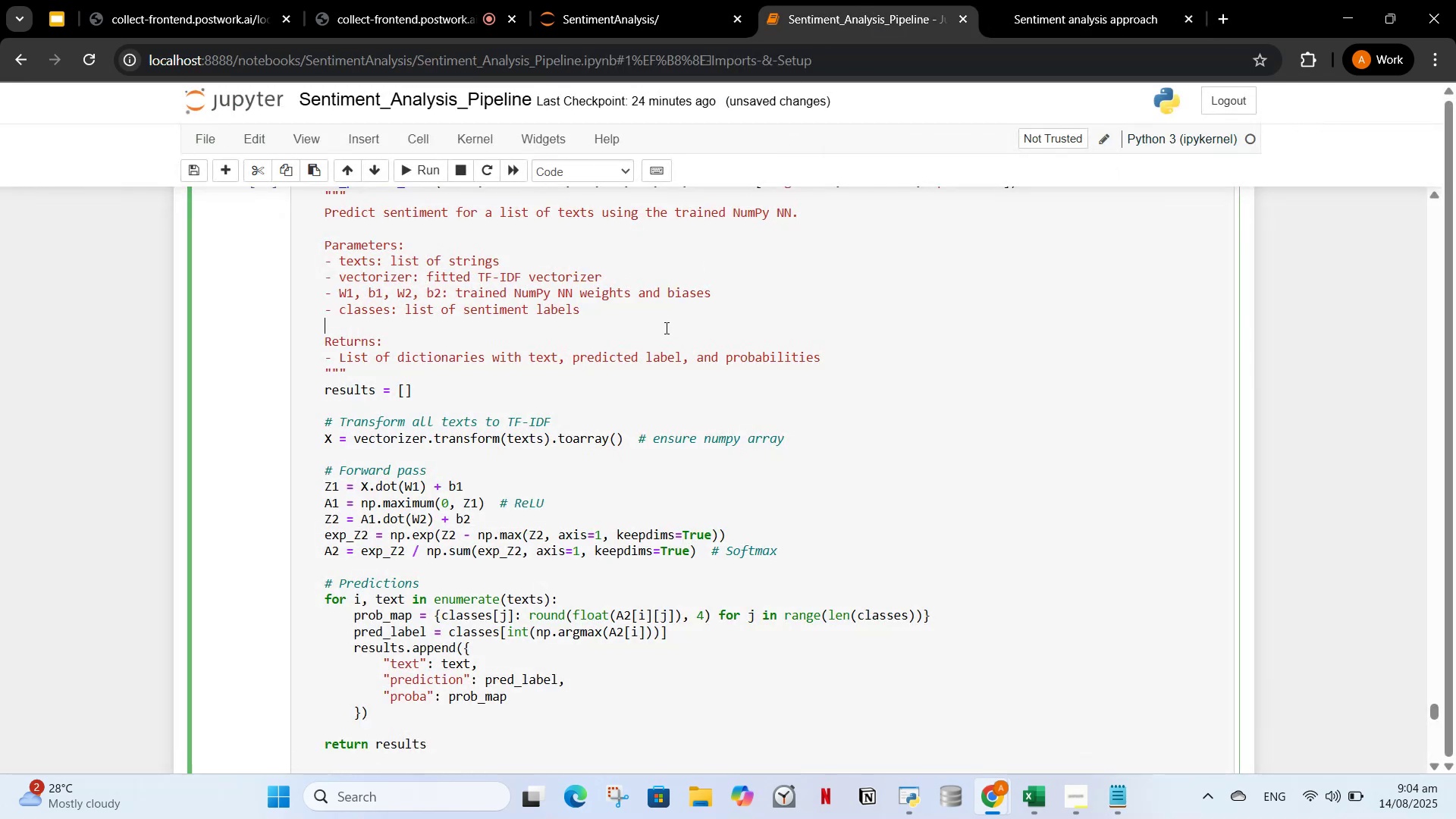 
key(Control+A)
 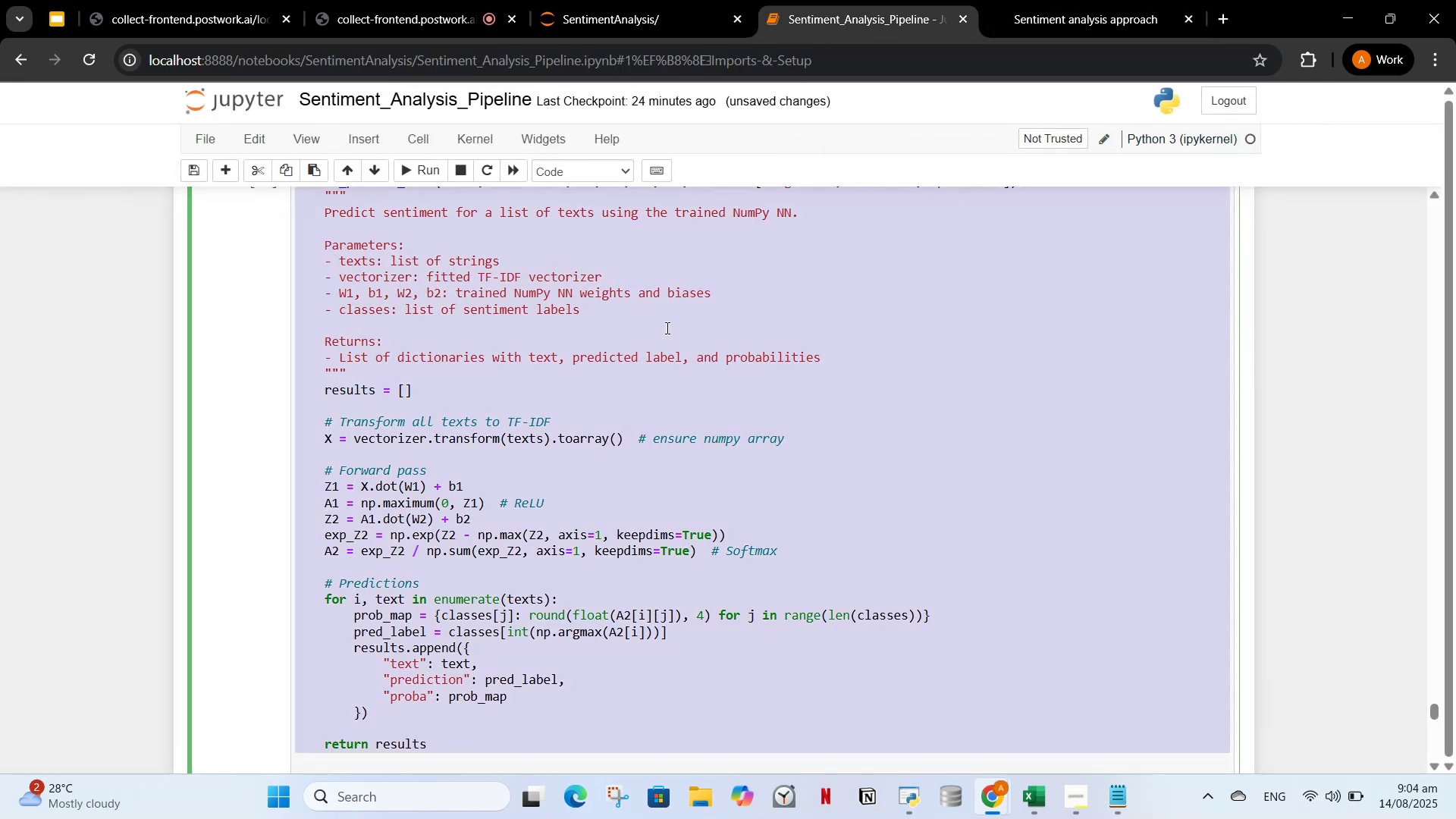 
key(Control+V)
 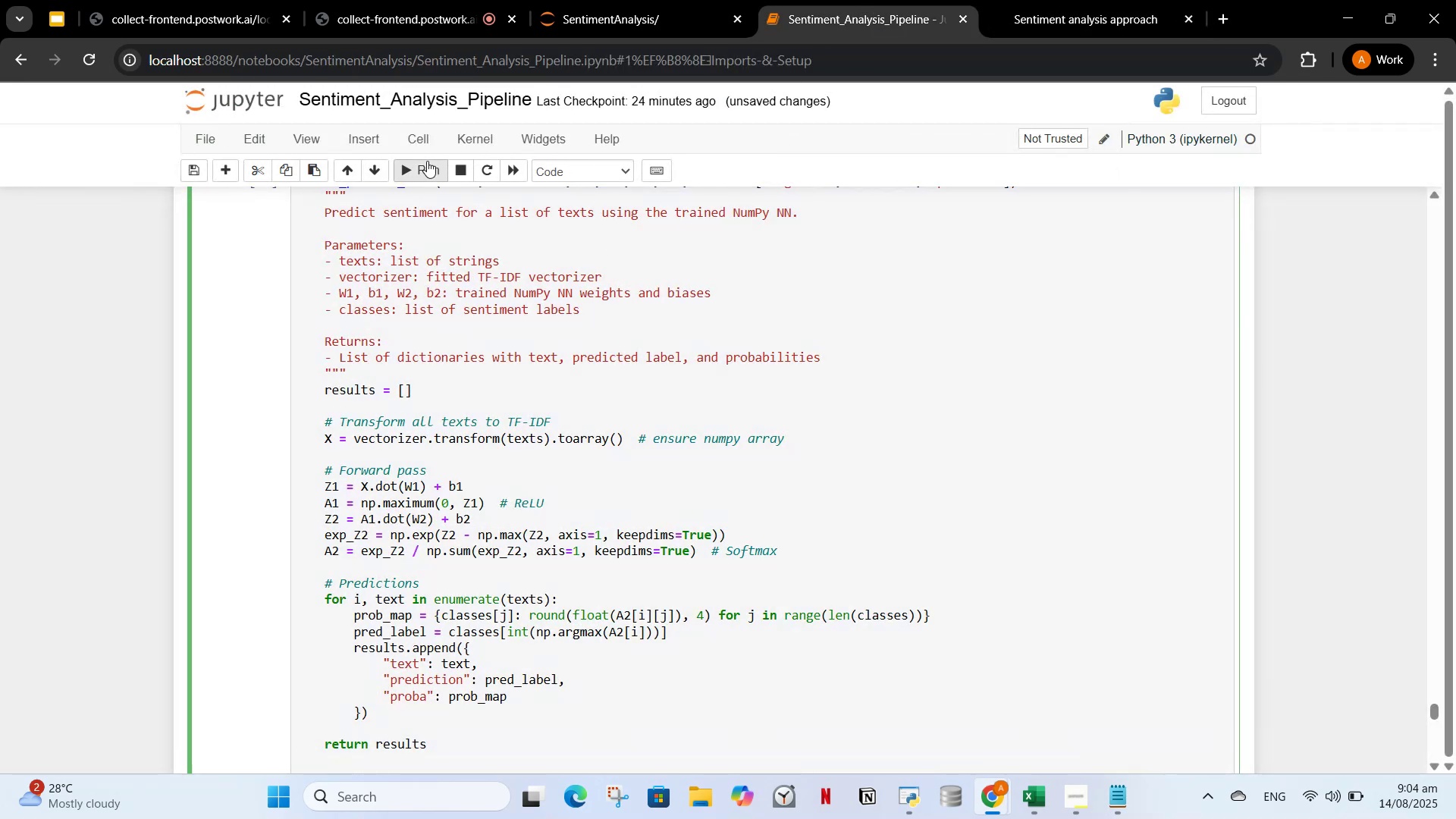 
left_click([418, 163])
 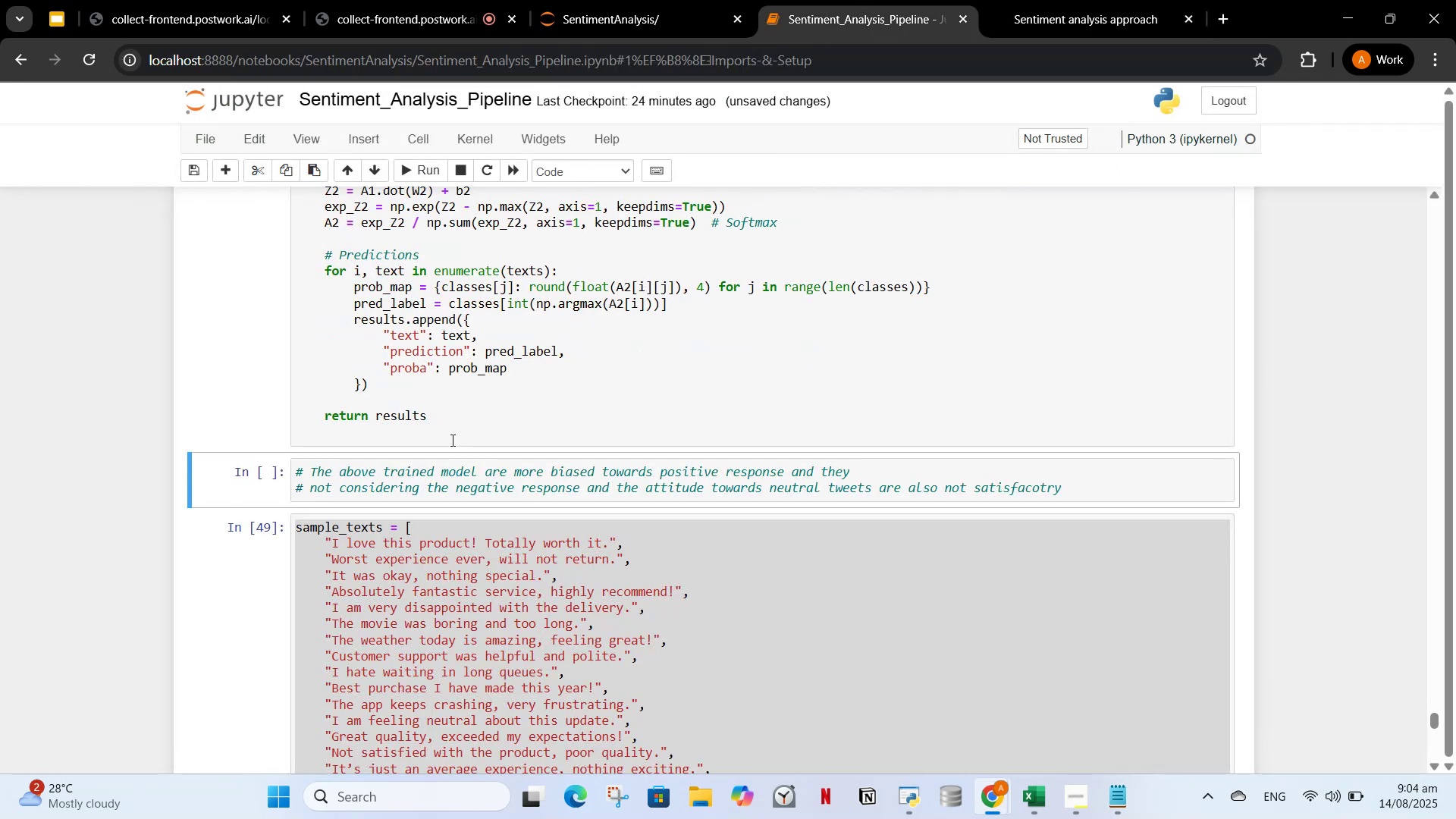 
left_click_drag(start_coordinate=[420, 687], to_coordinate=[421, 682])
 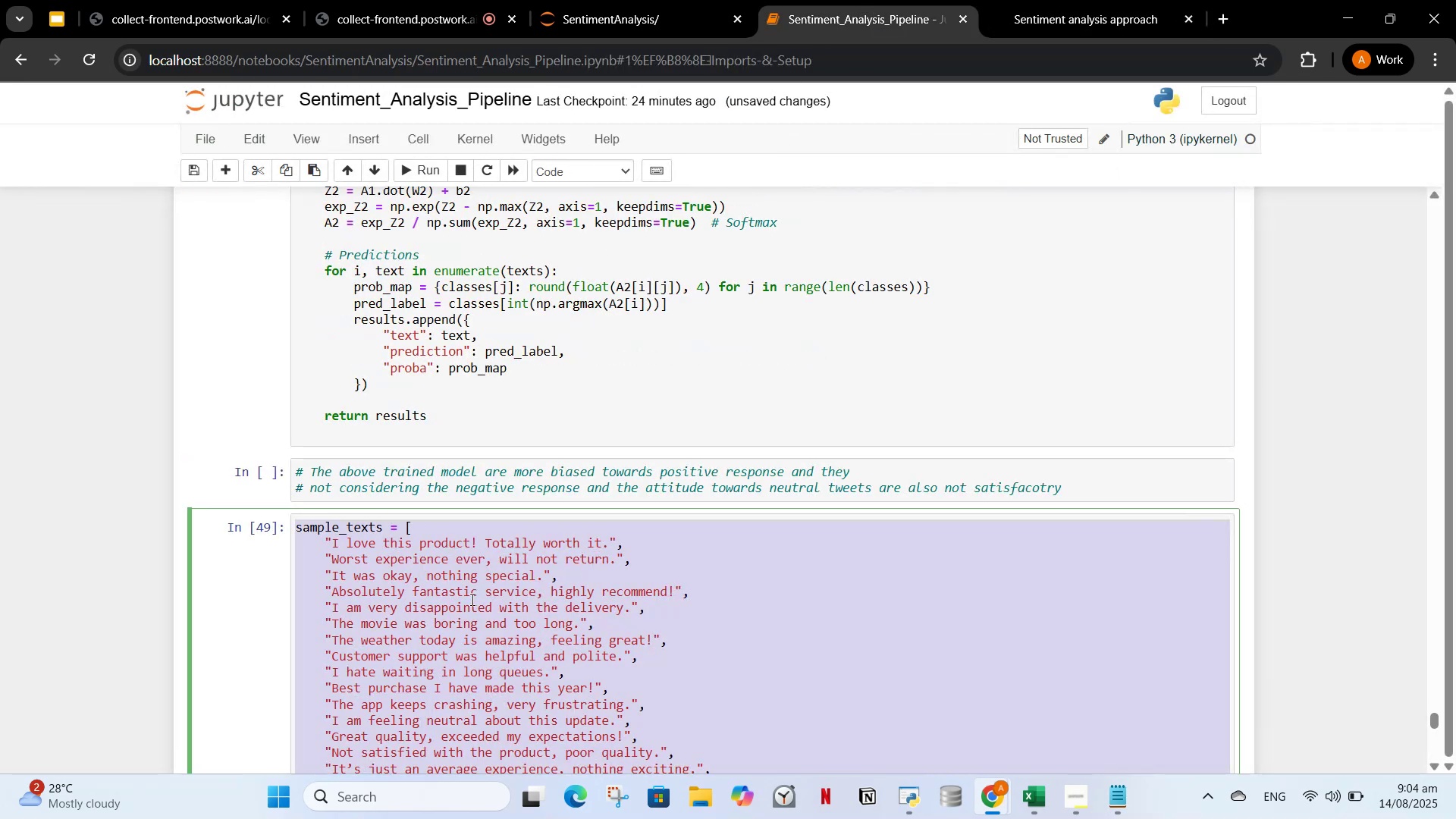 
scroll: coordinate [761, 442], scroll_direction: down, amount: 16.0
 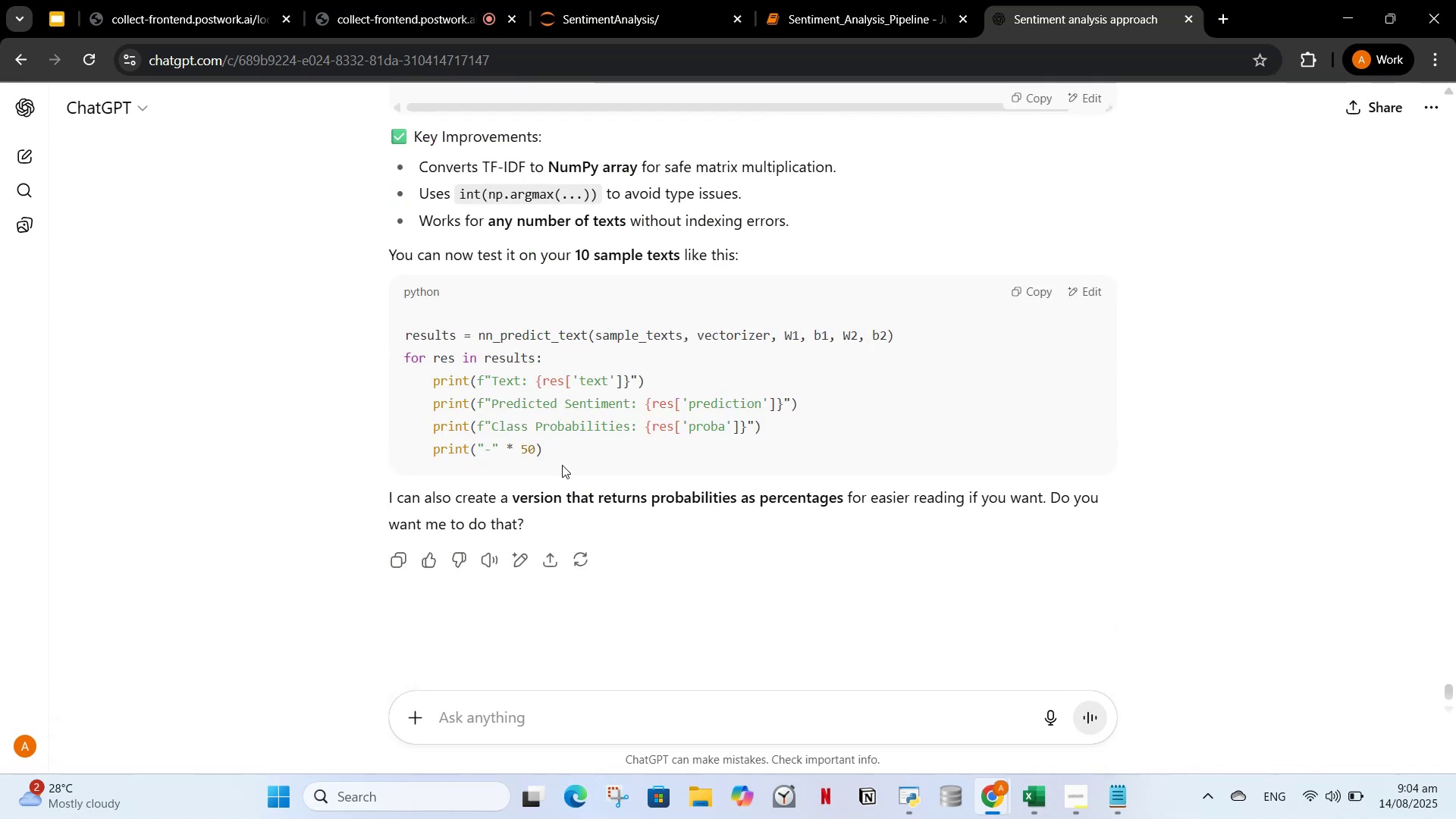 
left_click_drag(start_coordinate=[560, 452], to_coordinate=[386, 306])
 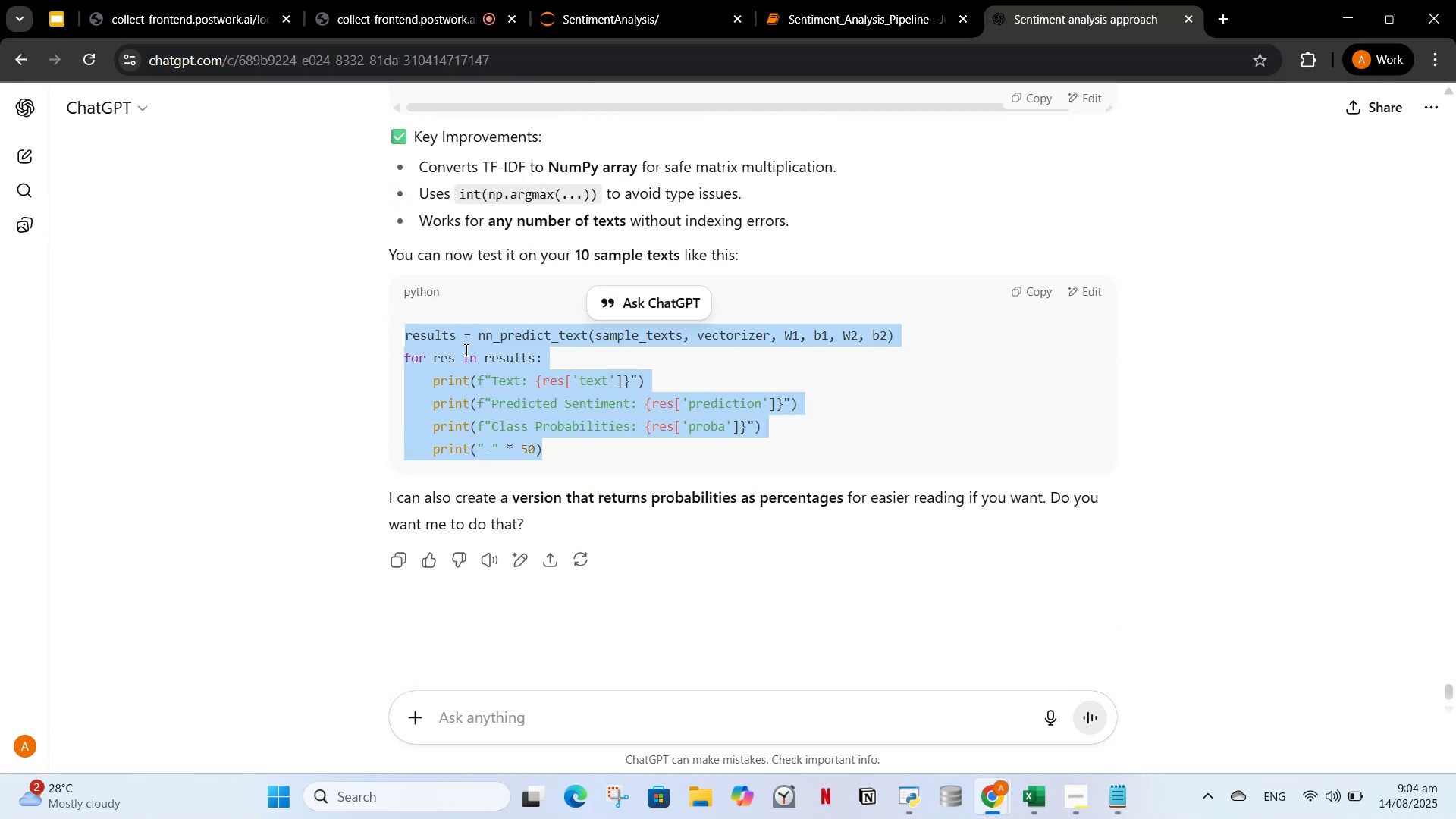 
key(Control+C)
 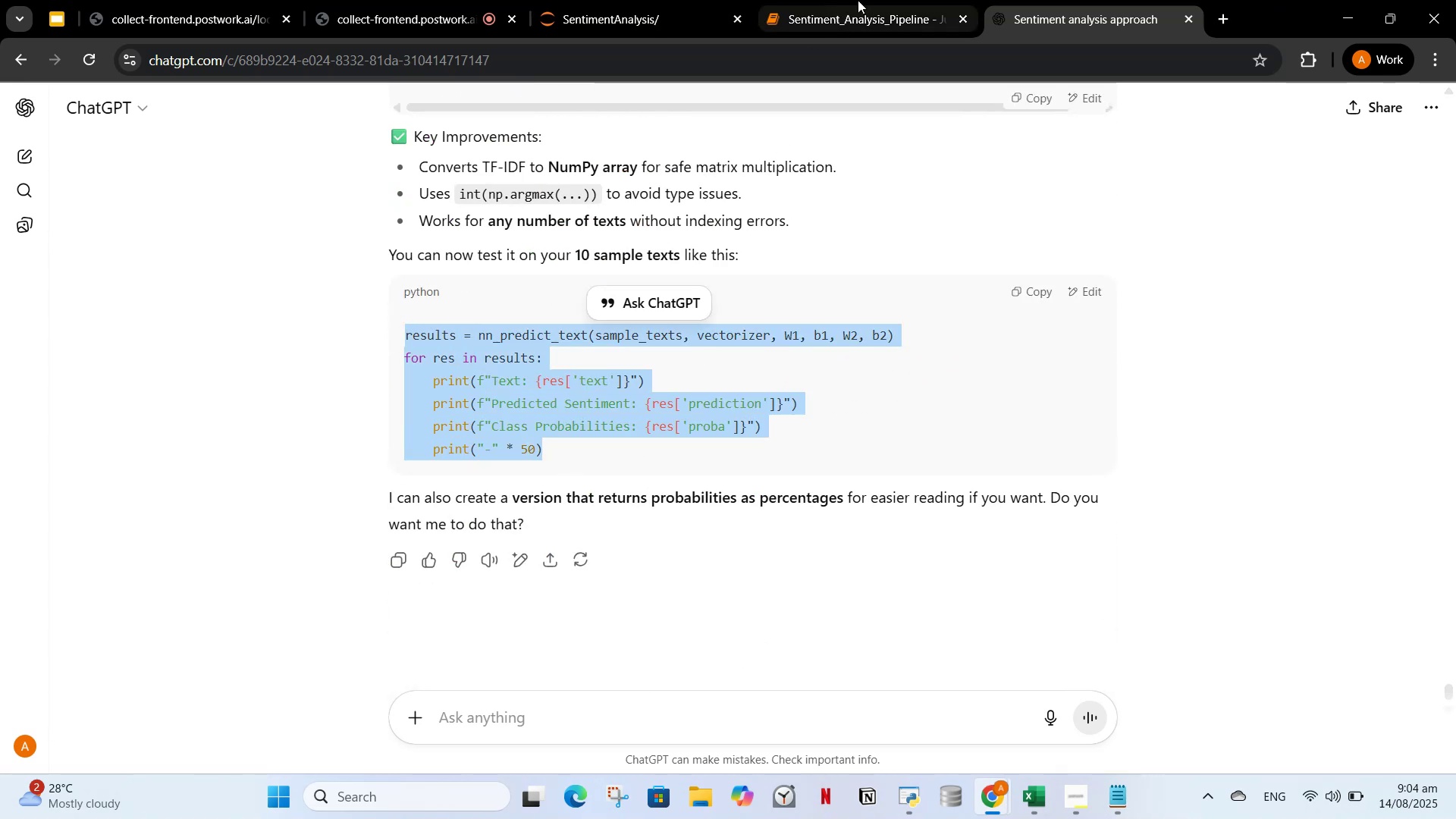 
left_click([865, 0])
 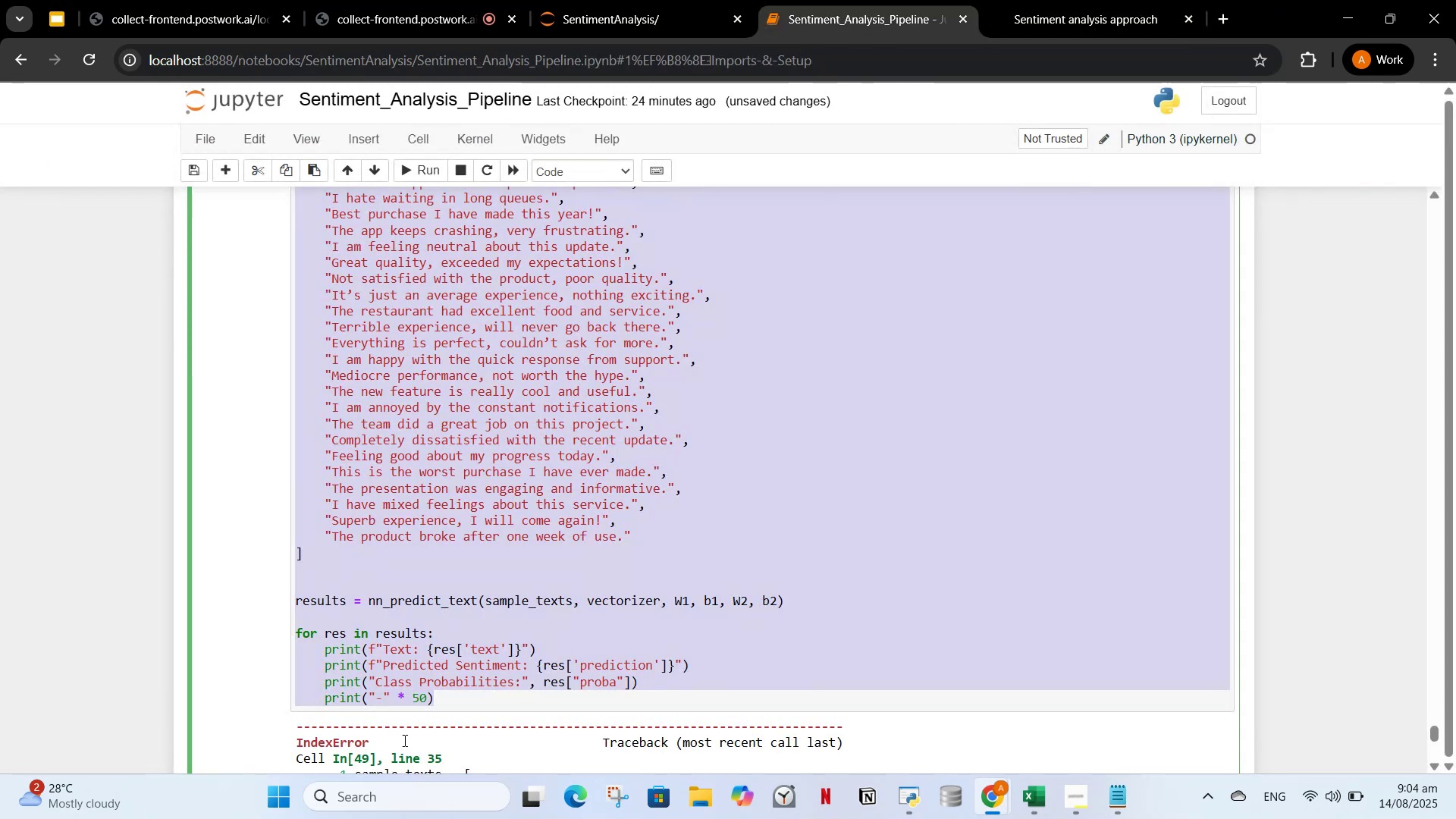 
left_click_drag(start_coordinate=[453, 698], to_coordinate=[287, 596])
 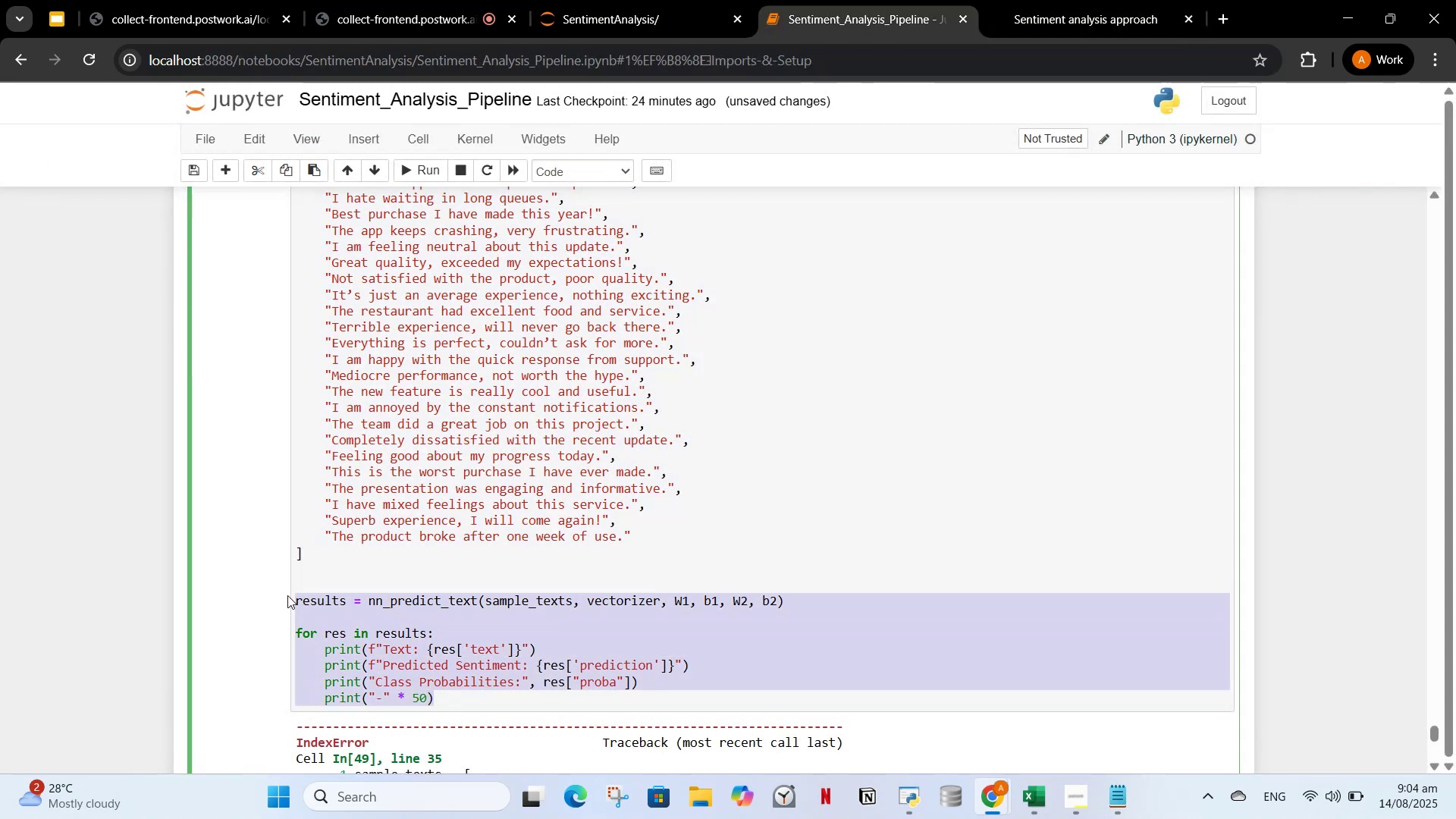 
key(Control+V)
 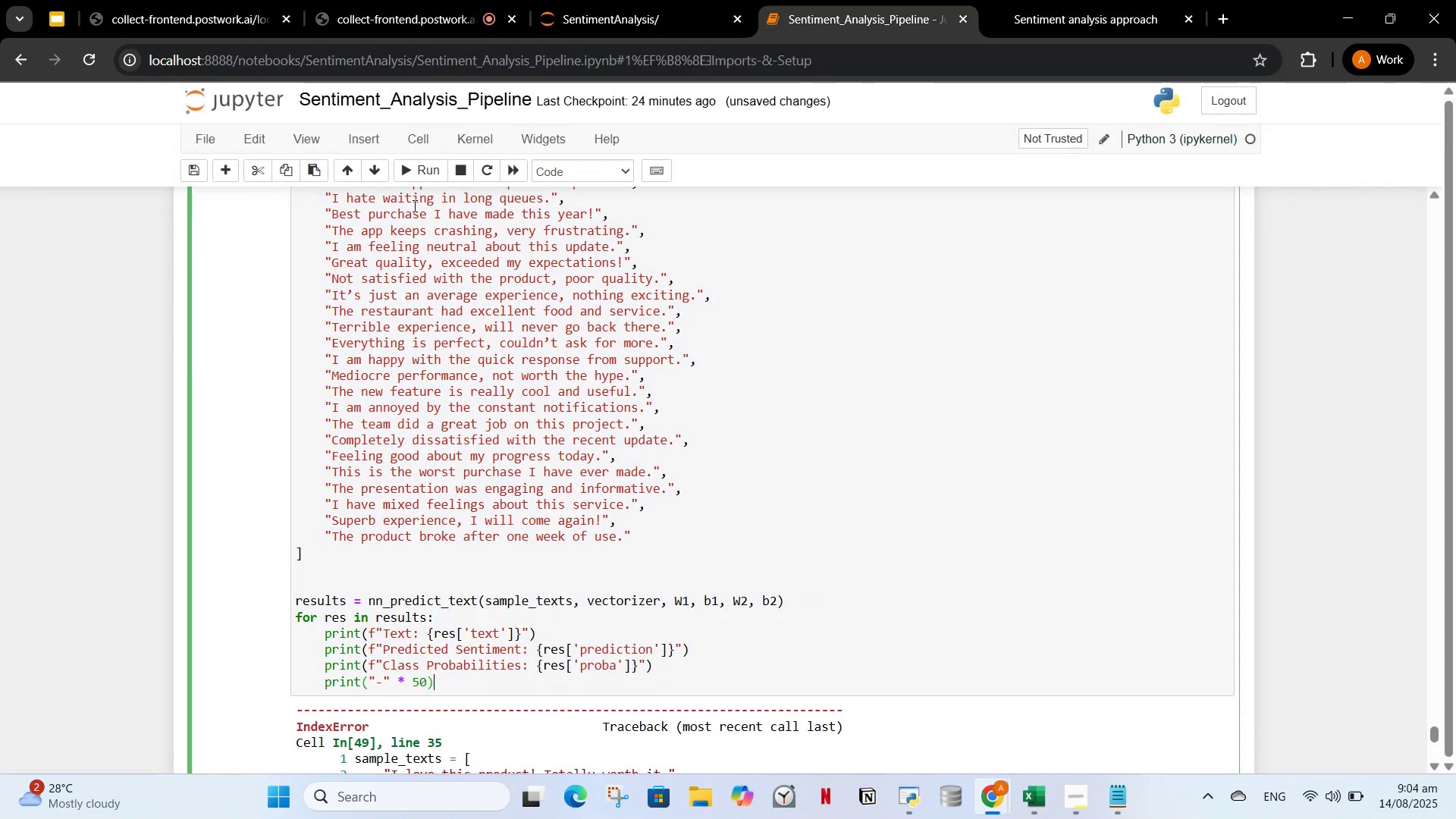 
left_click([417, 170])
 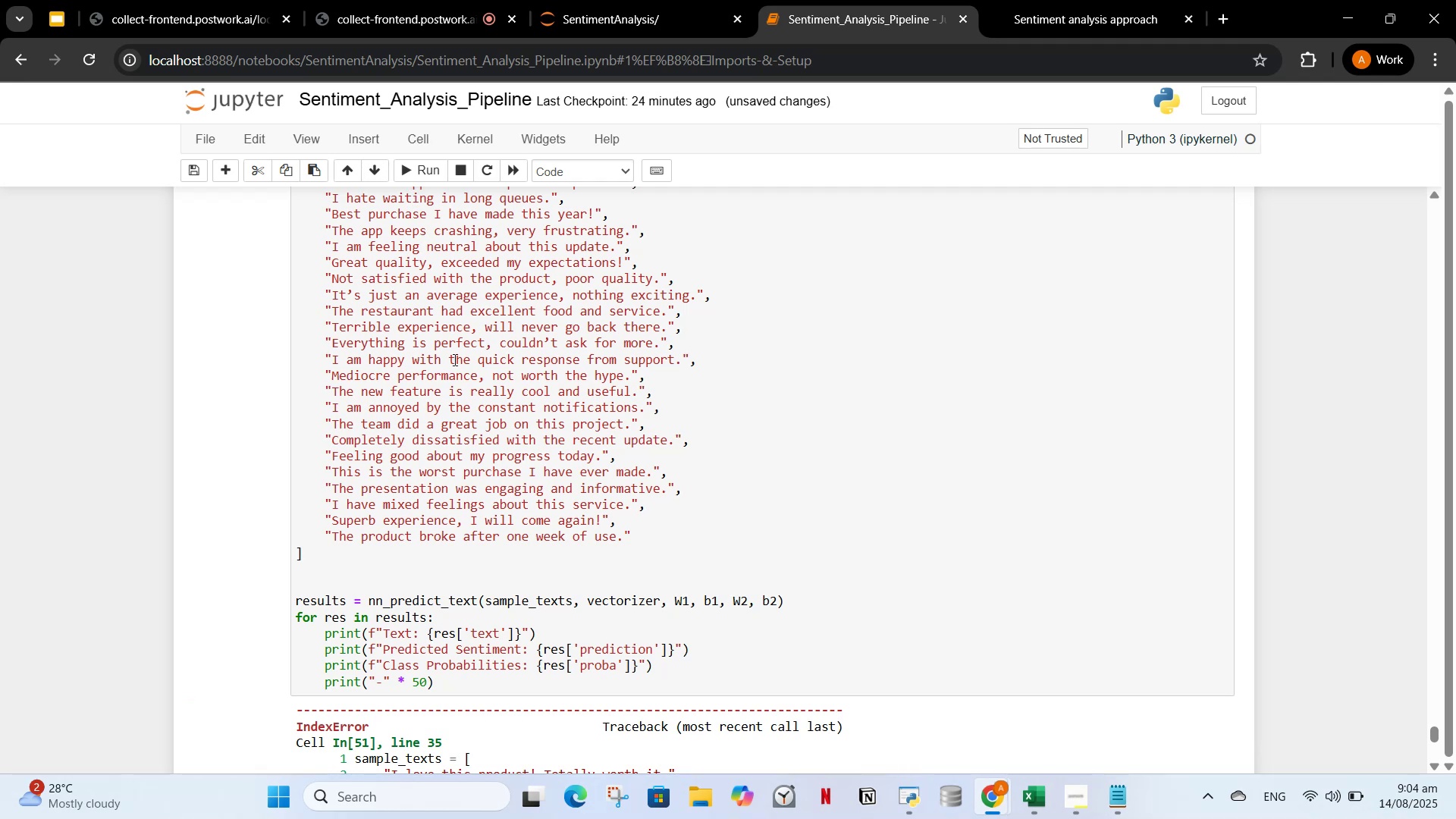 
scroll: coordinate [479, 428], scroll_direction: down, amount: 6.0
 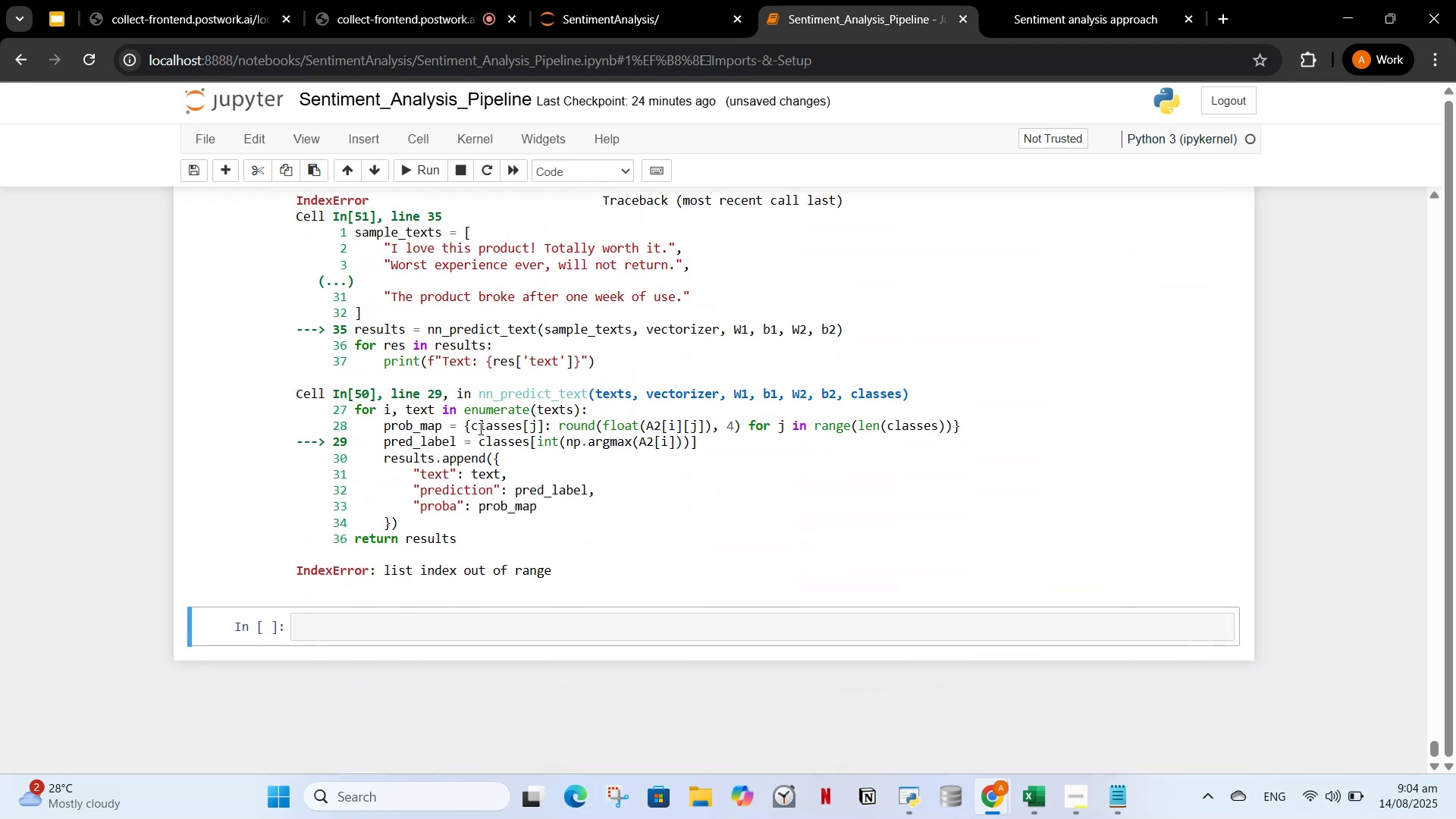 
scroll: coordinate [480, 428], scroll_direction: up, amount: 11.0
 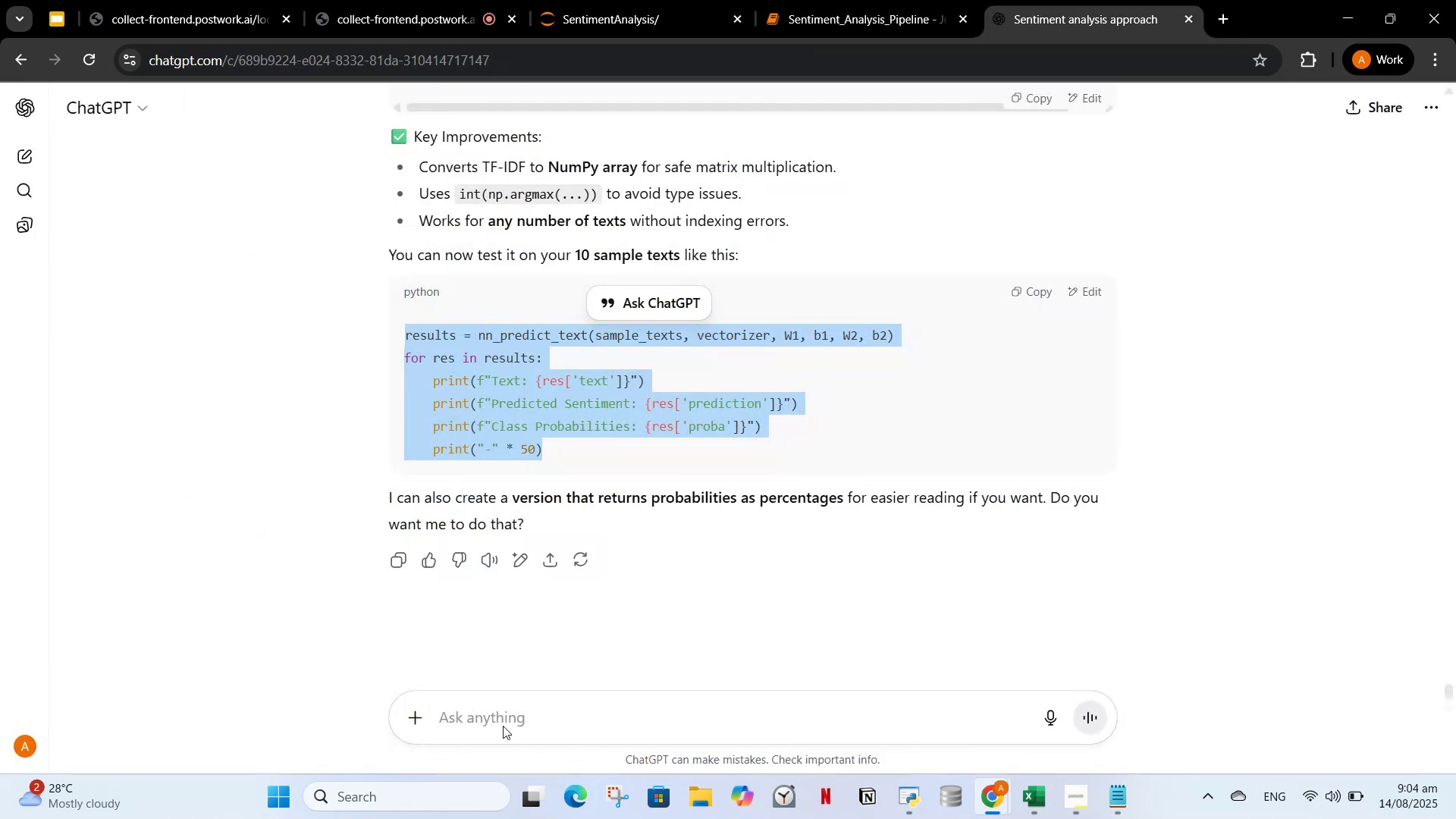 
type(give a full helper functions )
key(Backspace)
key(Backspace)
type( with sample text print statements etc)
 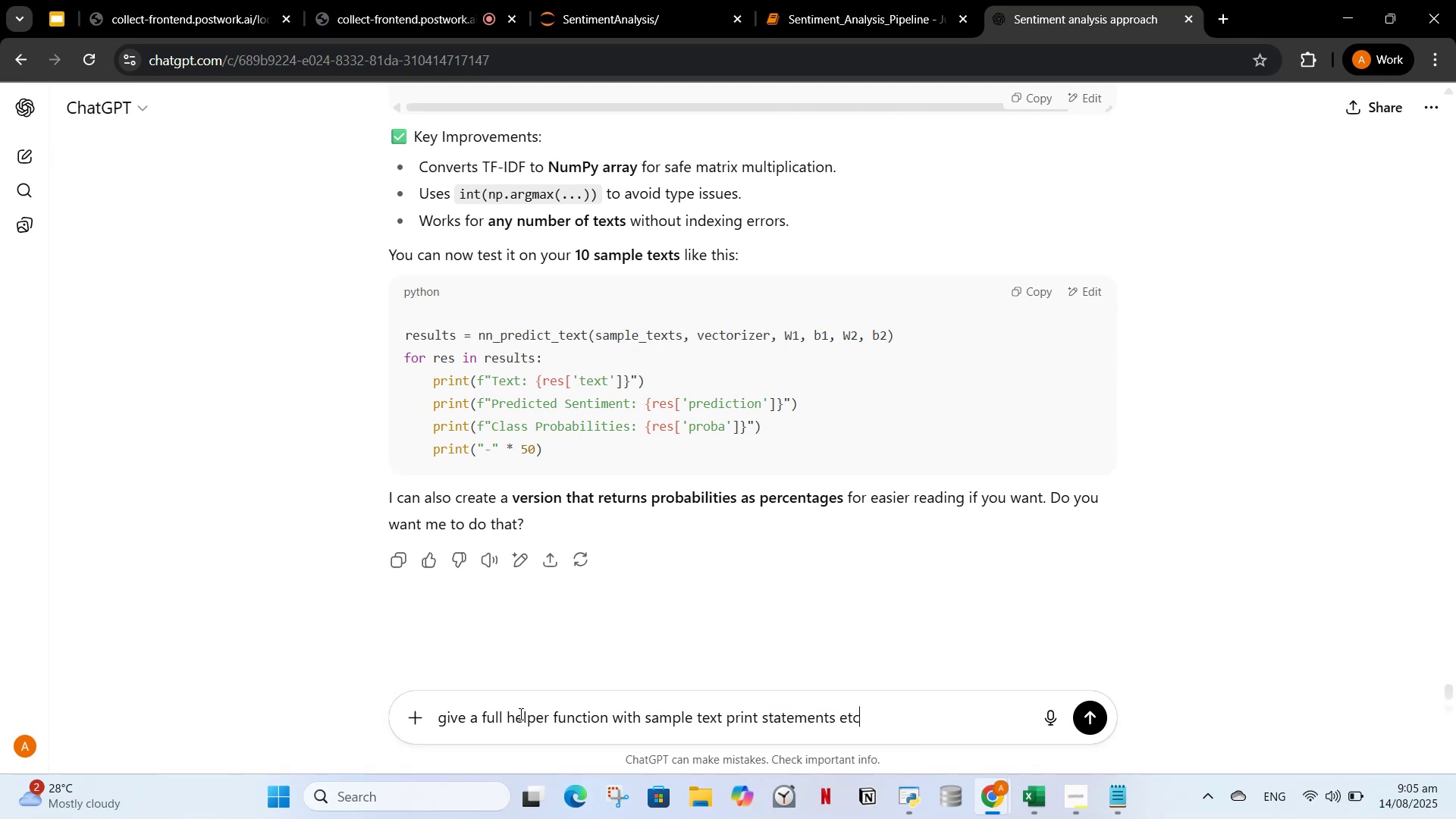 
key(Enter)
 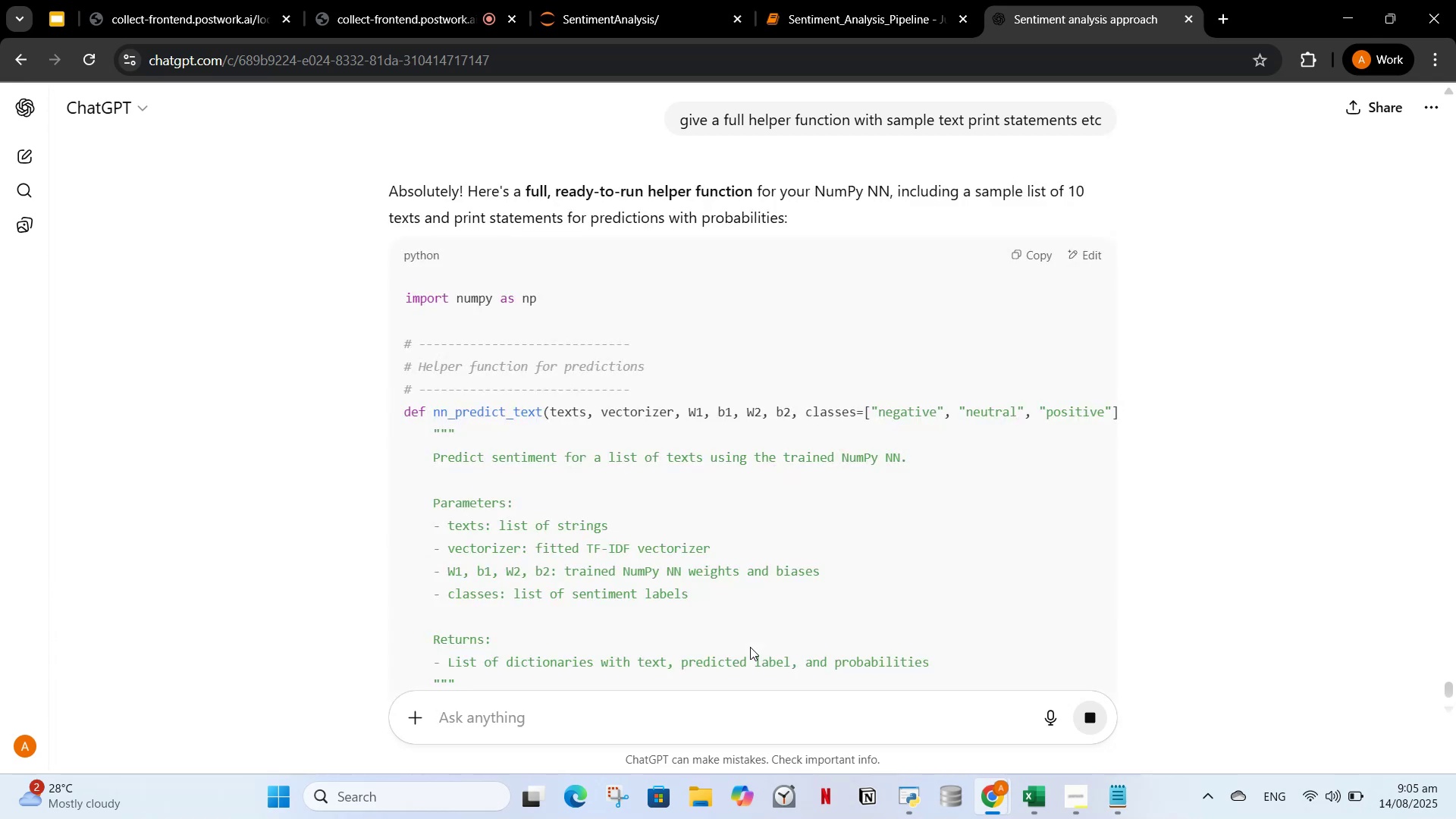 
wait(19.91)
 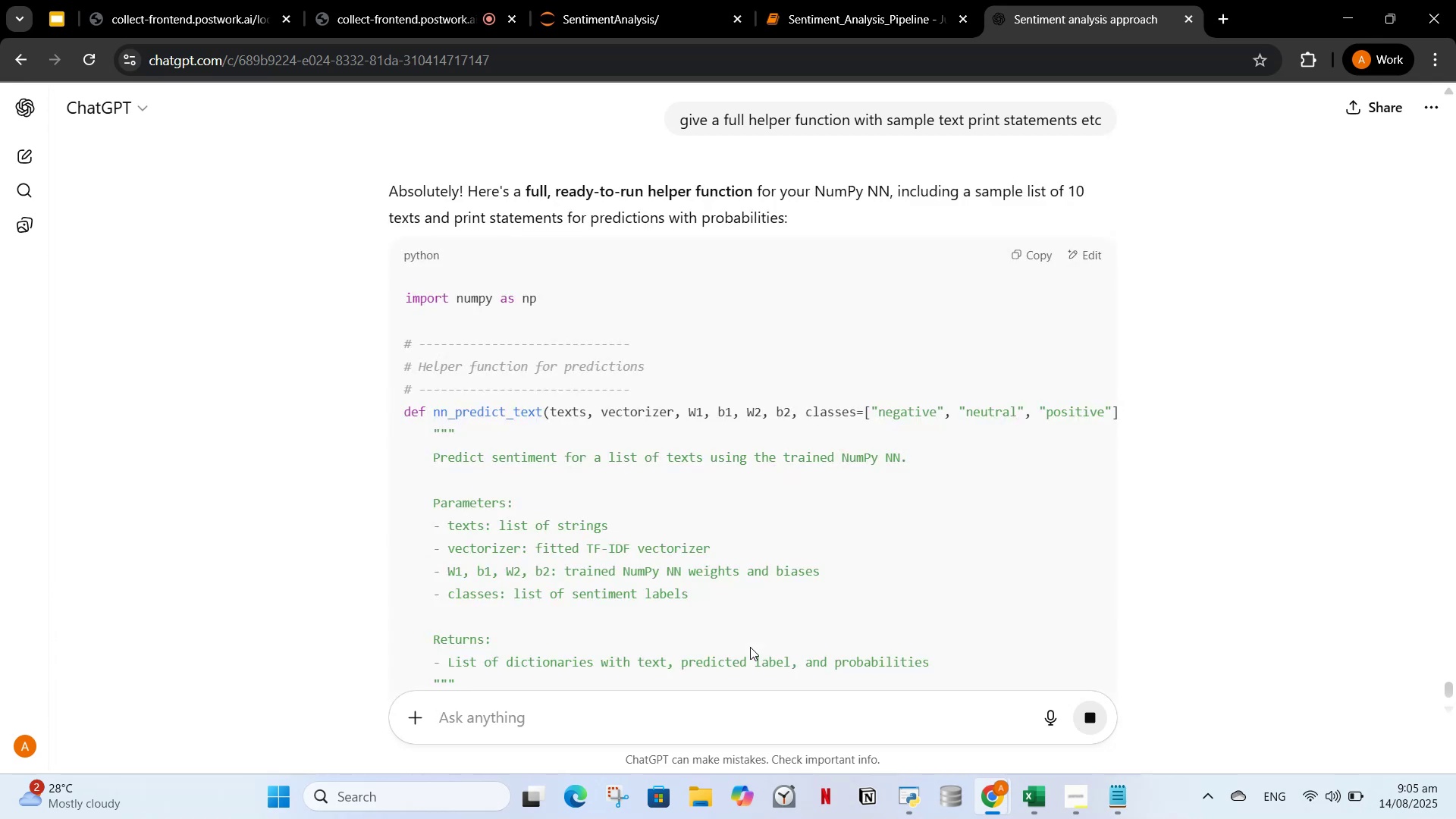 
scroll: coordinate [1074, 491], scroll_direction: down, amount: 14.0
 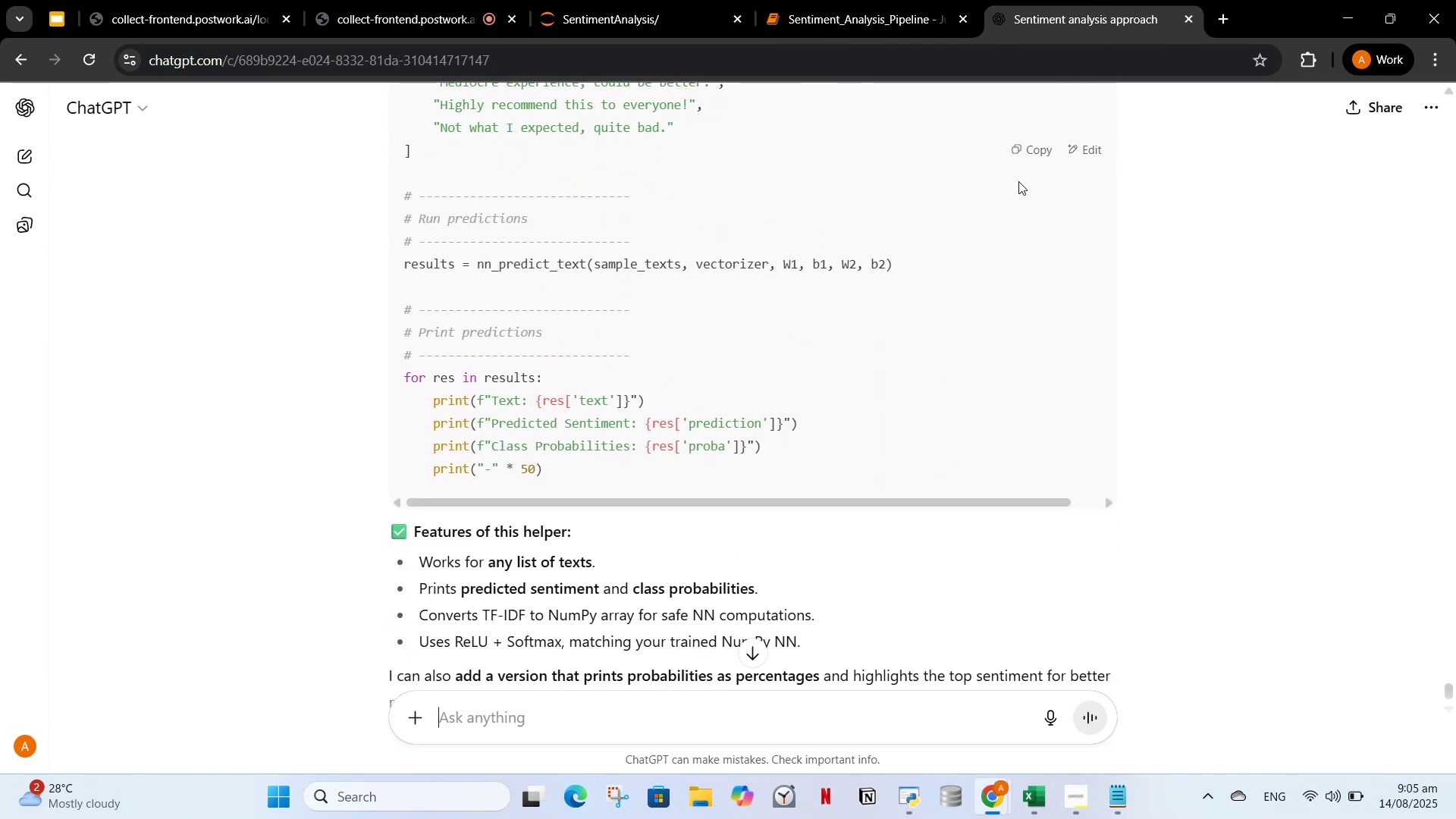 
left_click([1018, 152])
 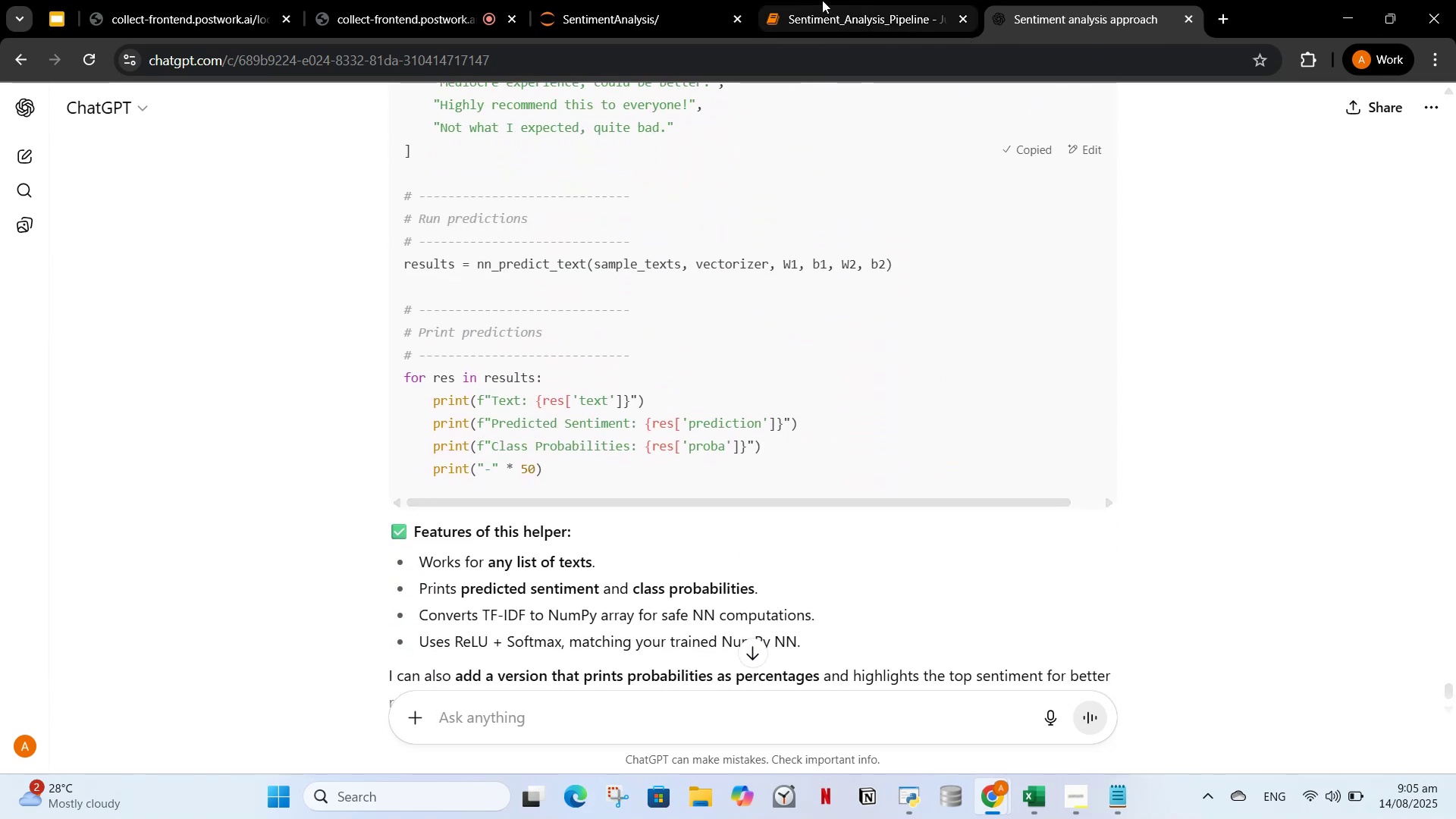 
left_click([822, 0])
 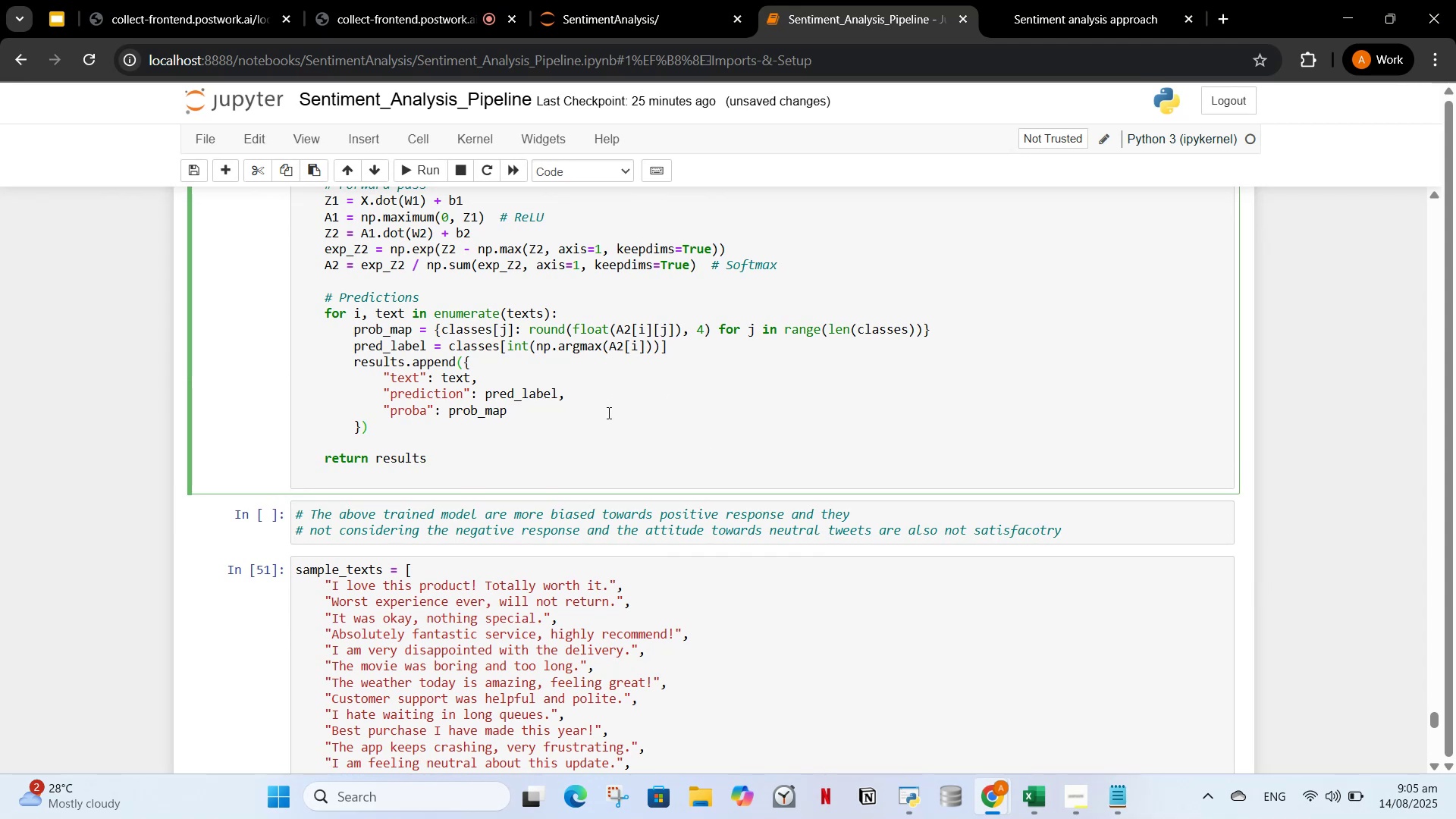 
left_click([607, 413])
 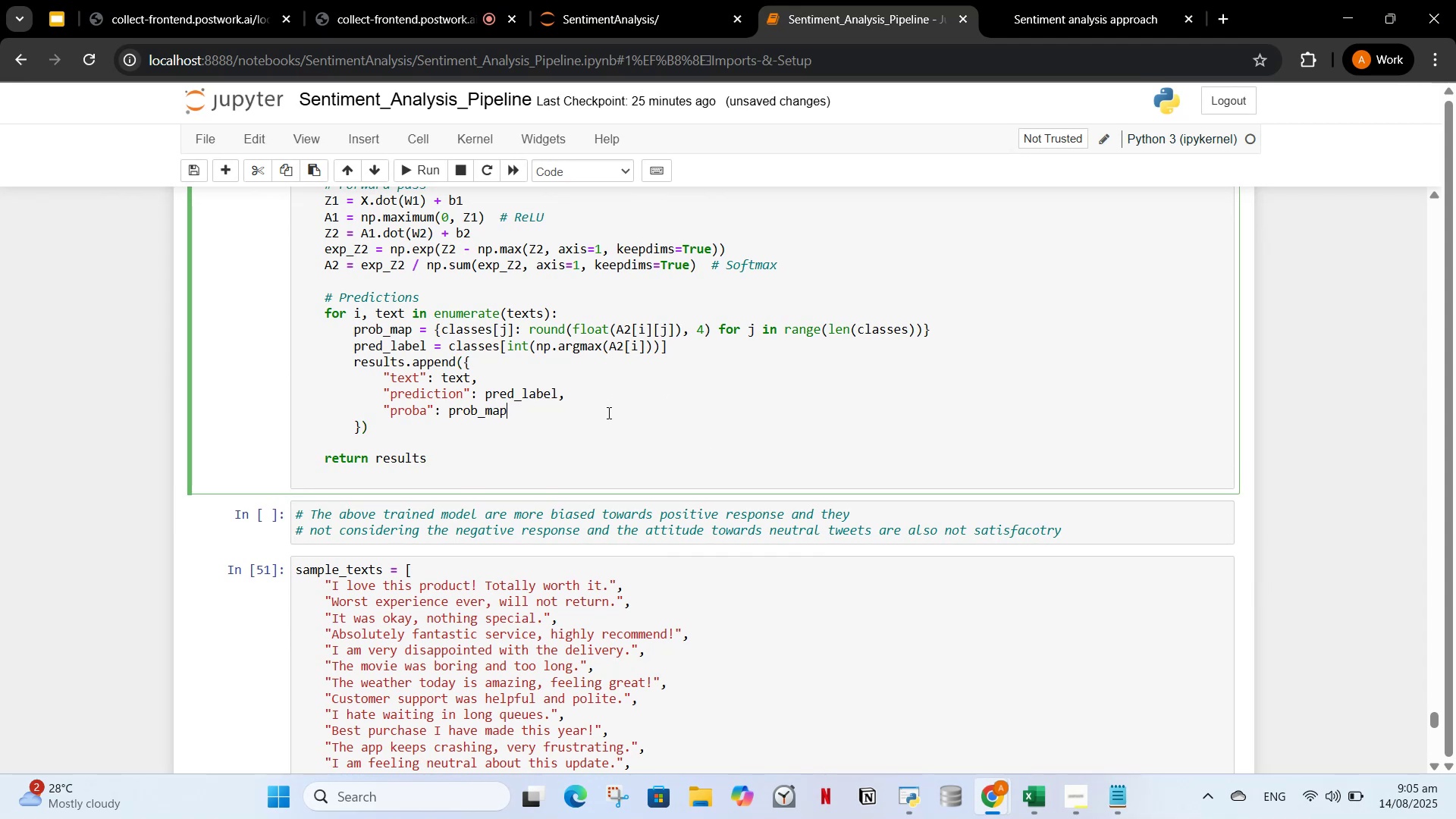 
key(Control+ControlLeft)
 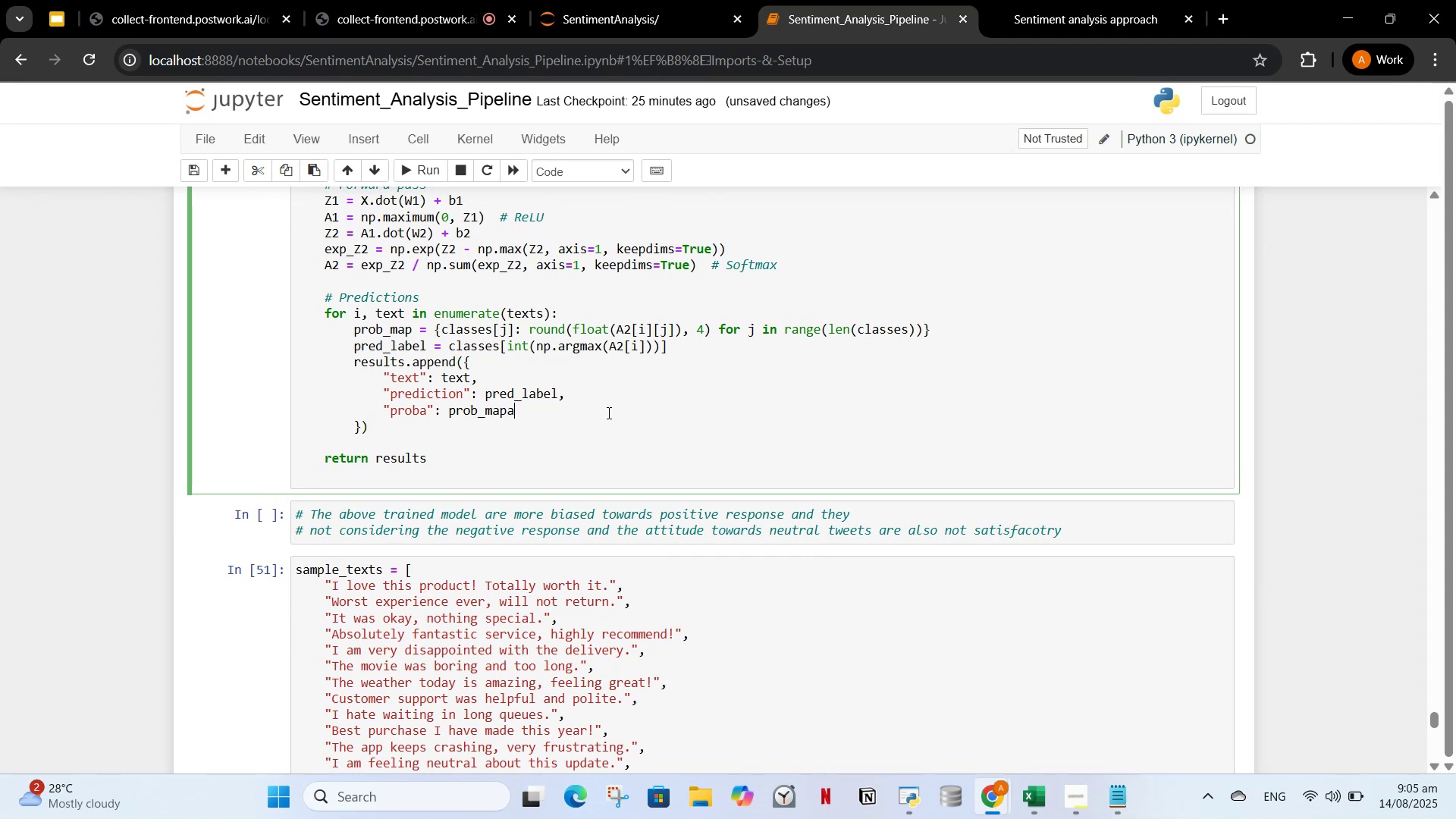 
key(A)
 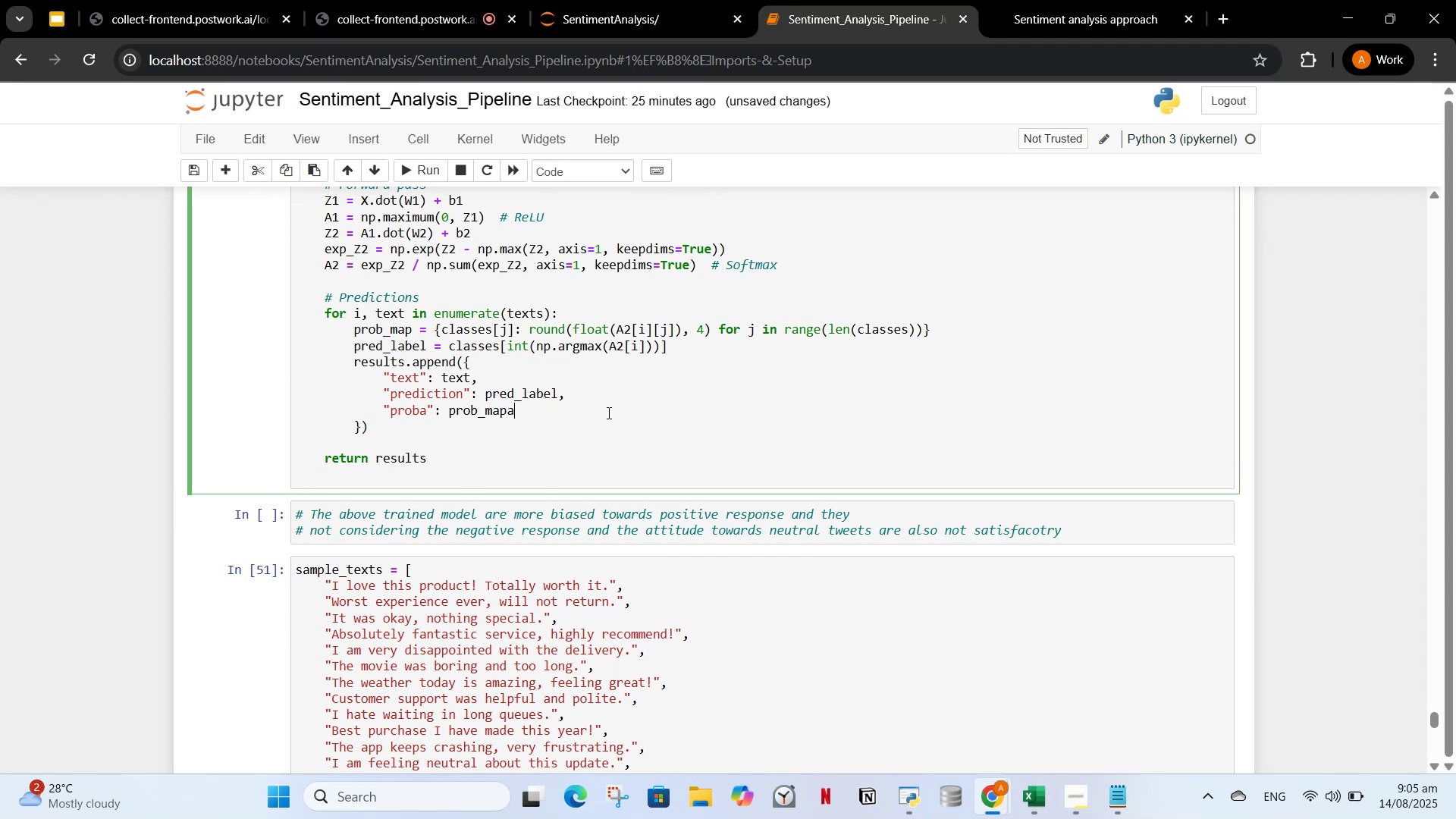 
key(Control+A)
 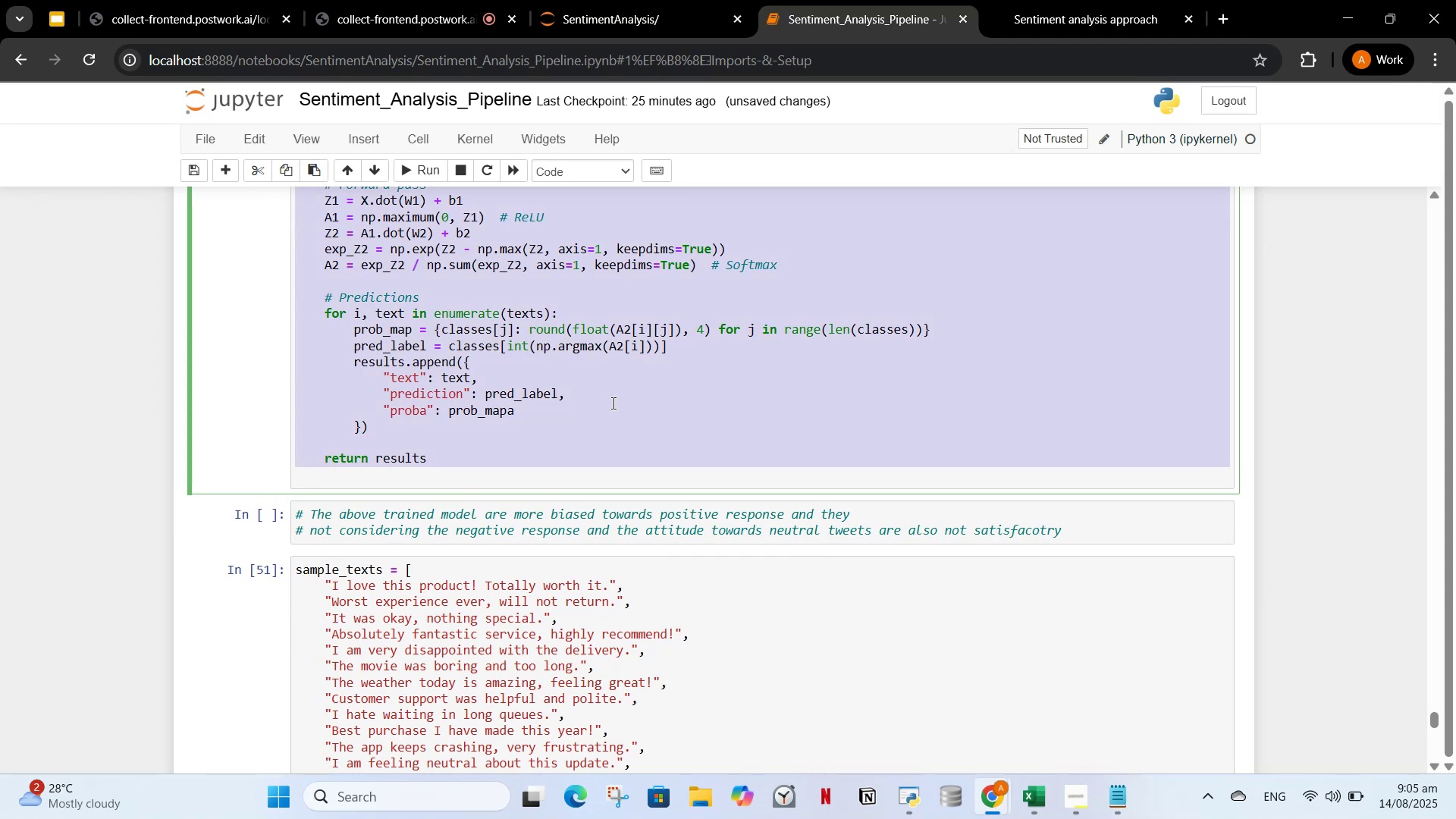 
key(Backspace)
 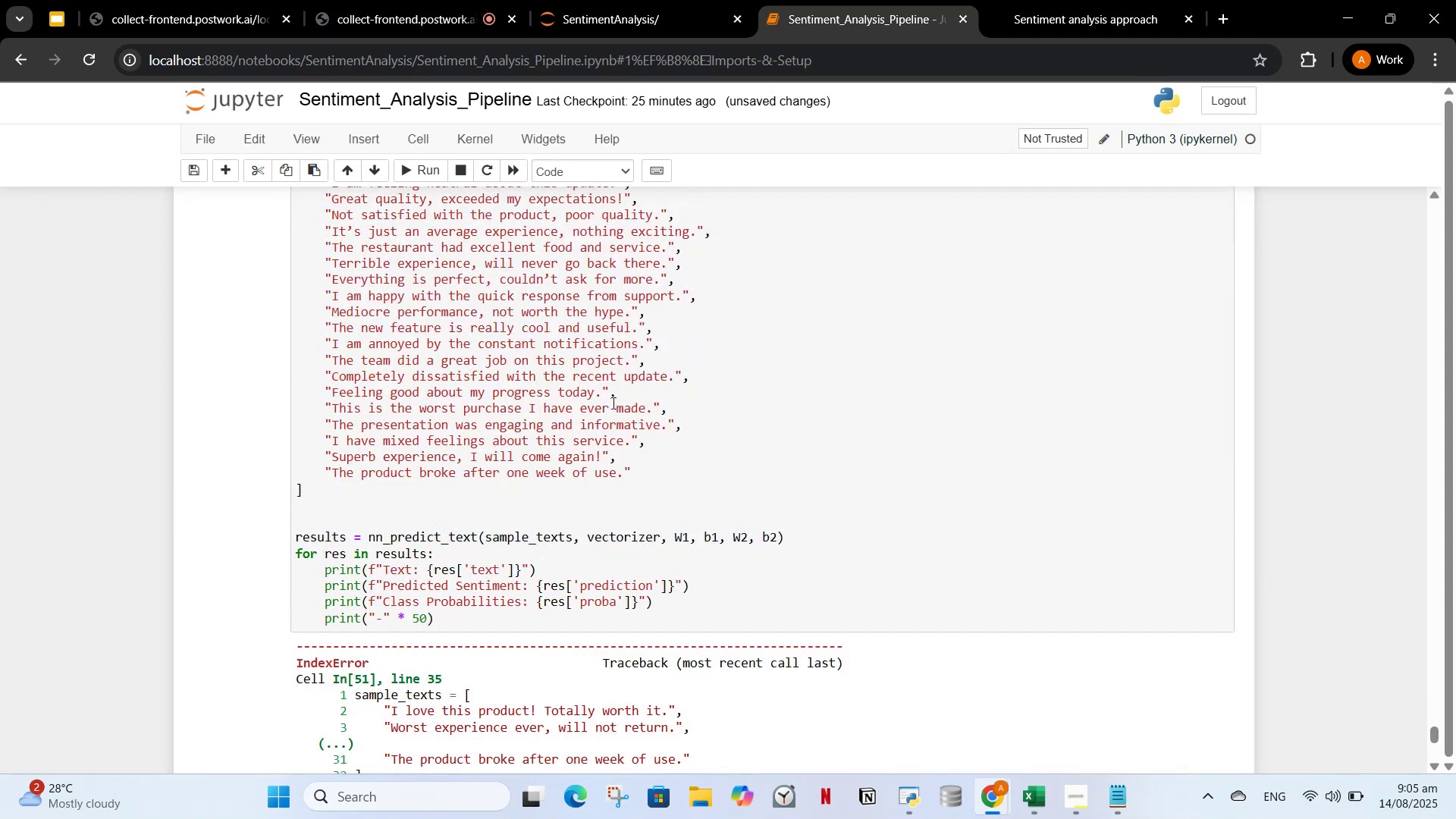 
key(Control+V)
 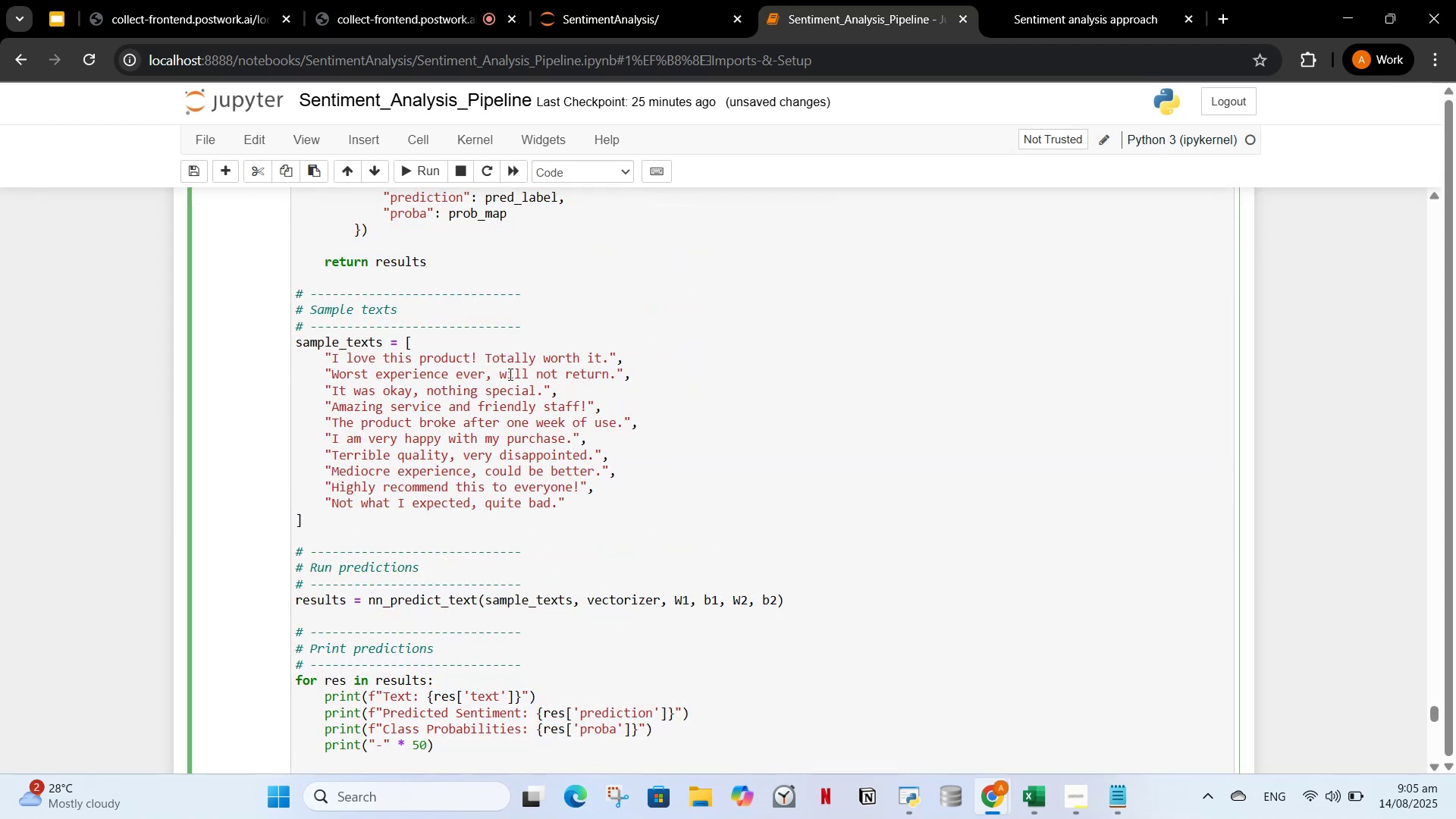 
scroll: coordinate [600, 494], scroll_direction: up, amount: 10.0
 